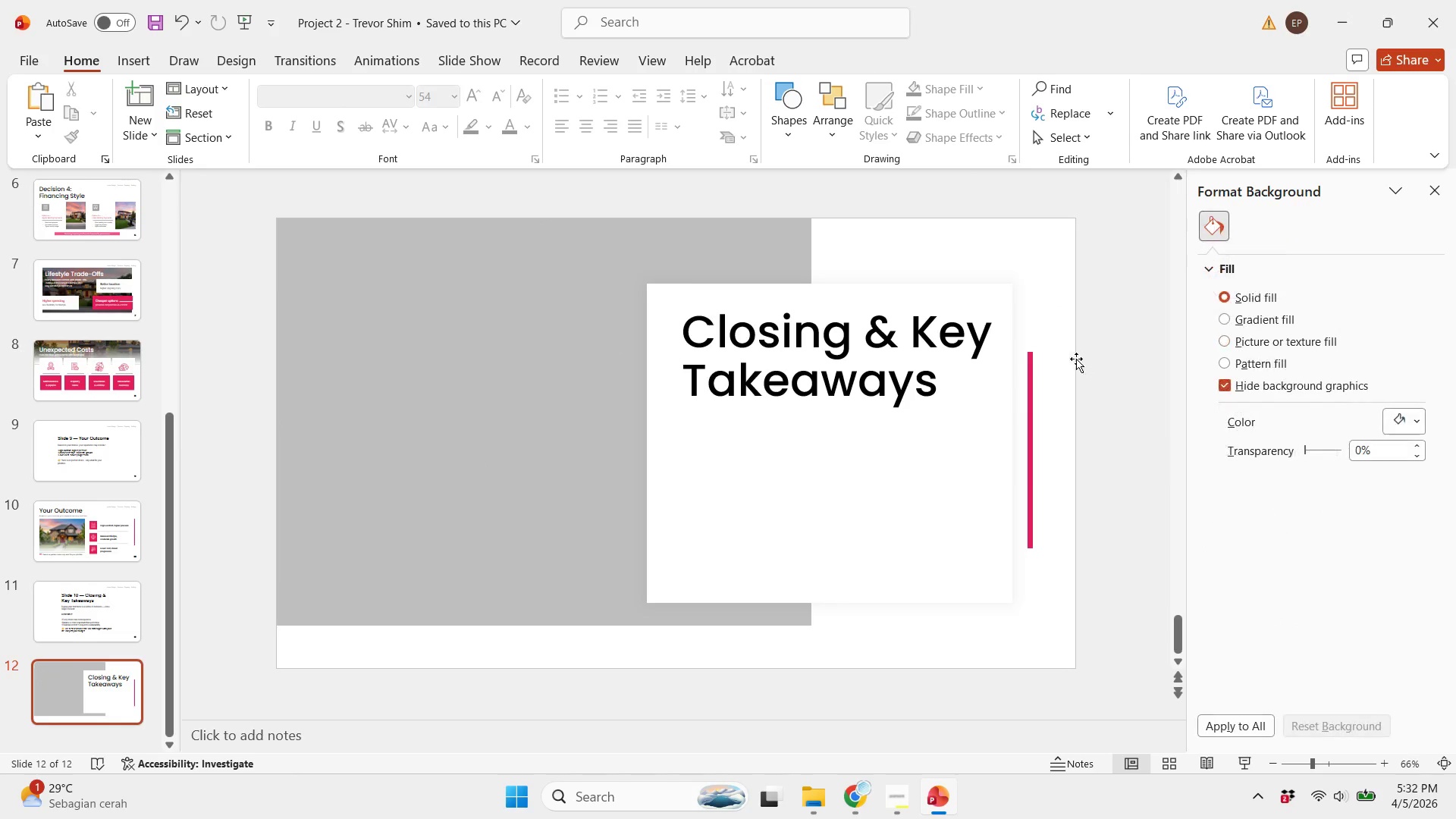 
left_click([1050, 356])
 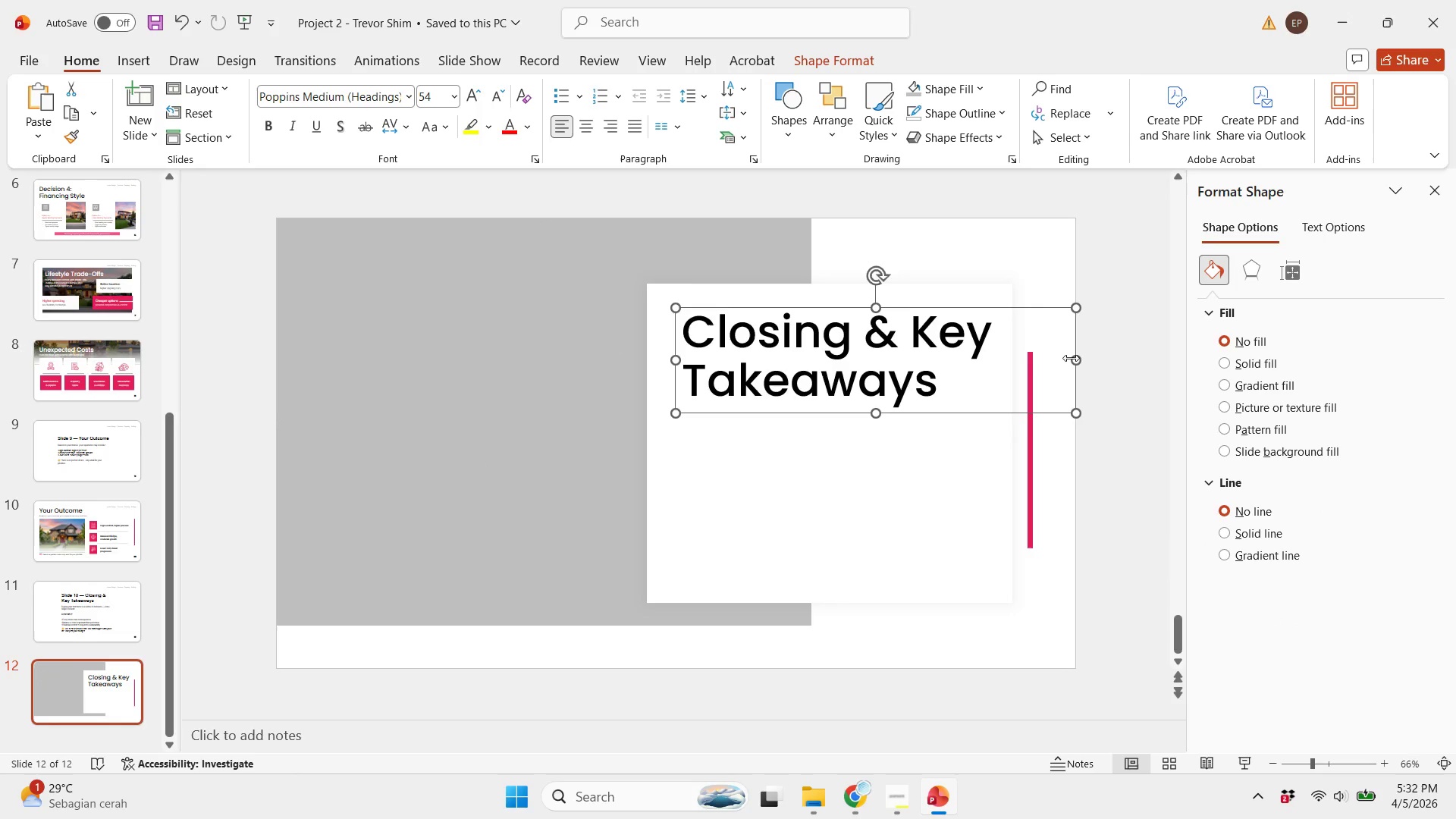 
left_click_drag(start_coordinate=[1071, 358], to_coordinate=[1007, 358])
 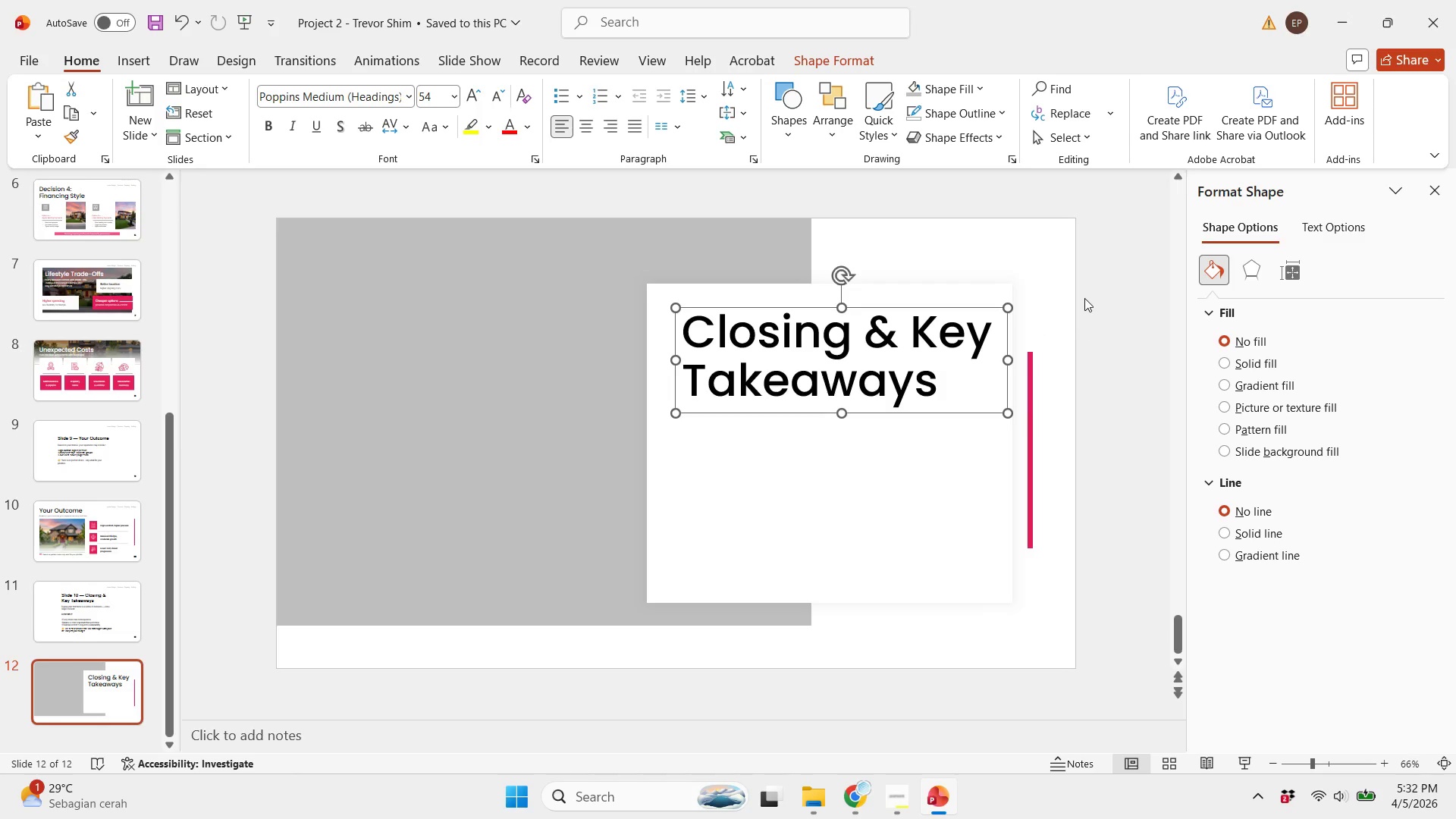 
left_click([1084, 297])
 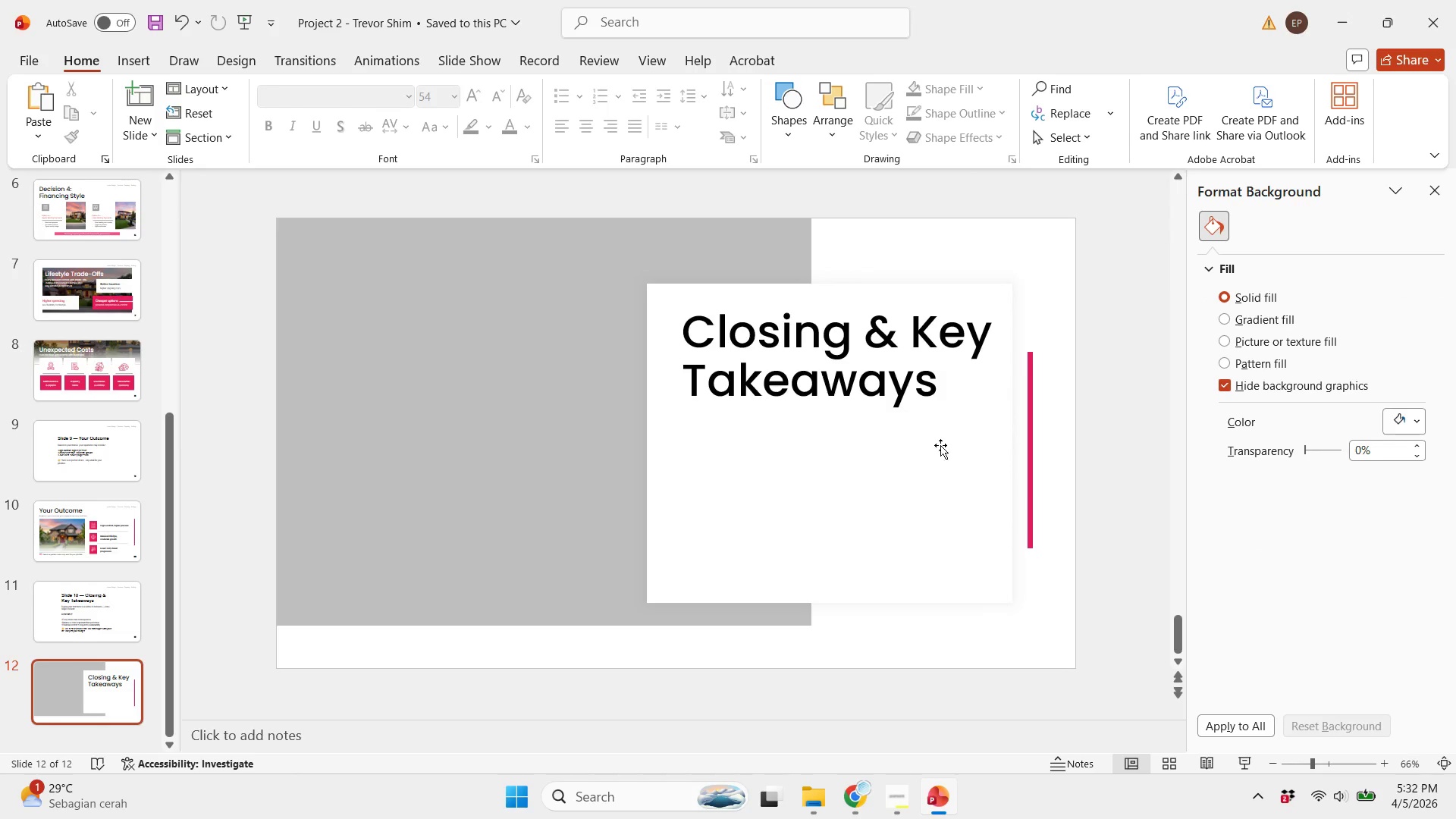 
left_click([740, 463])
 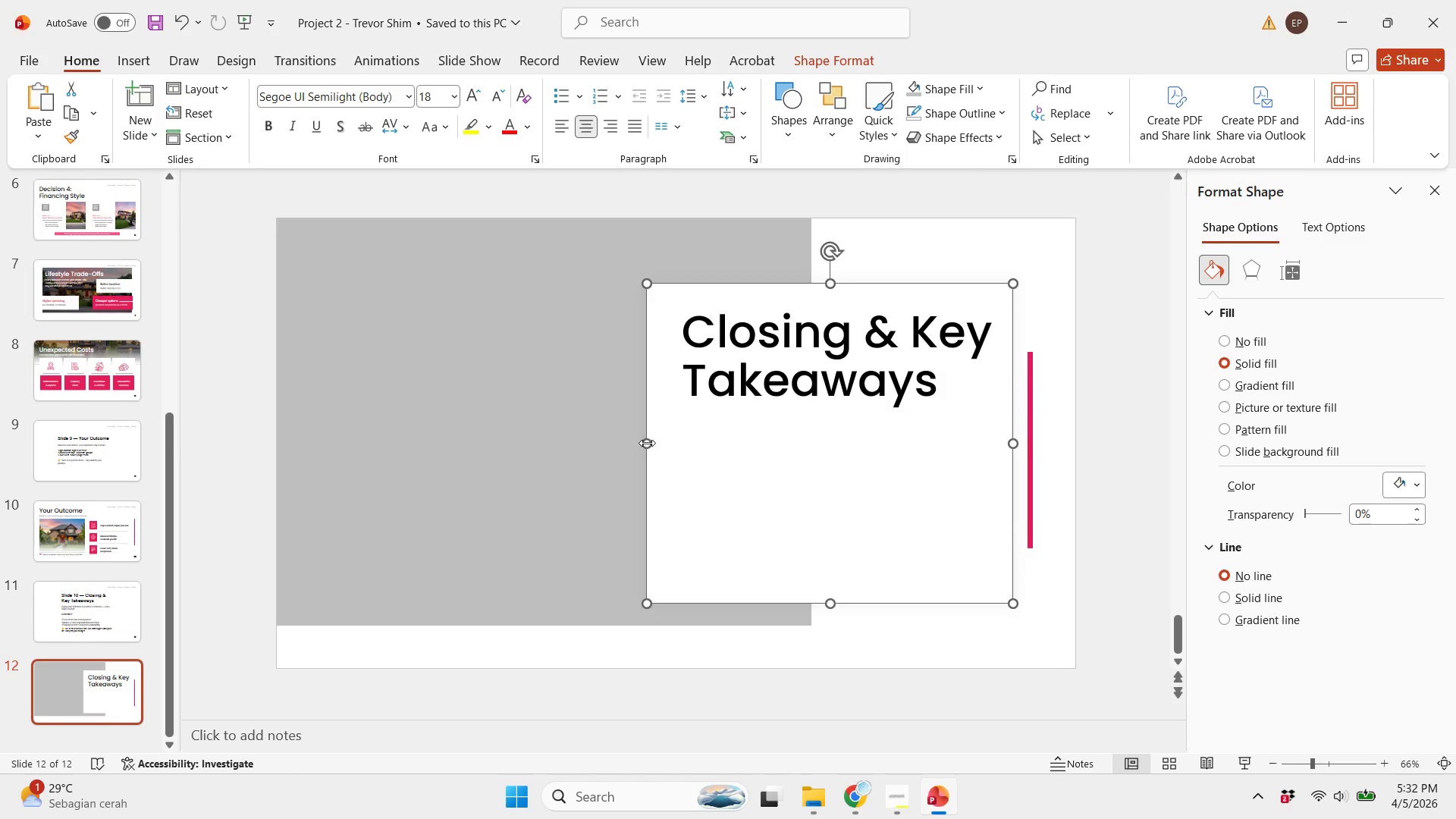 
left_click_drag(start_coordinate=[647, 443], to_coordinate=[632, 443])
 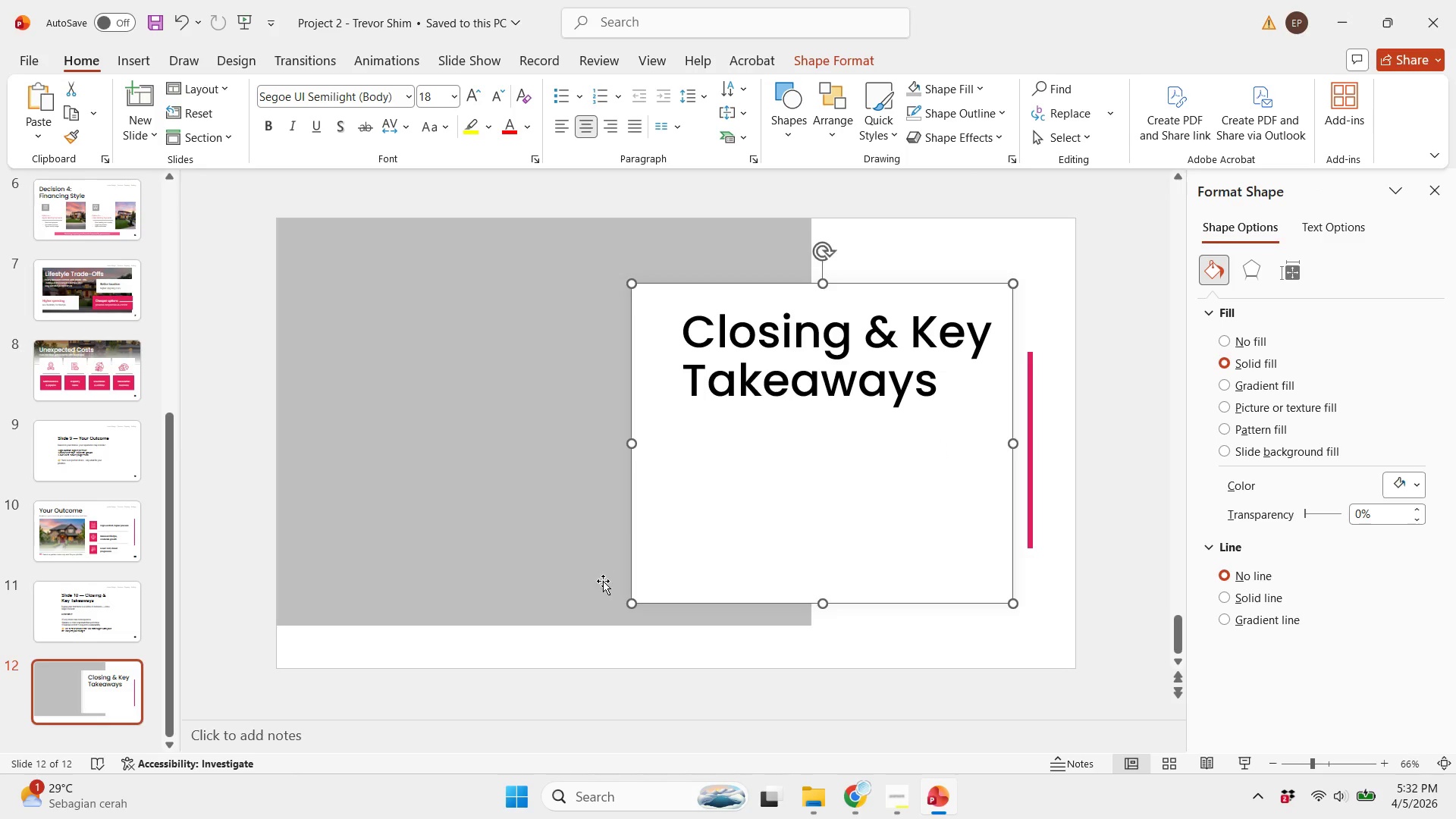 
left_click([604, 581])
 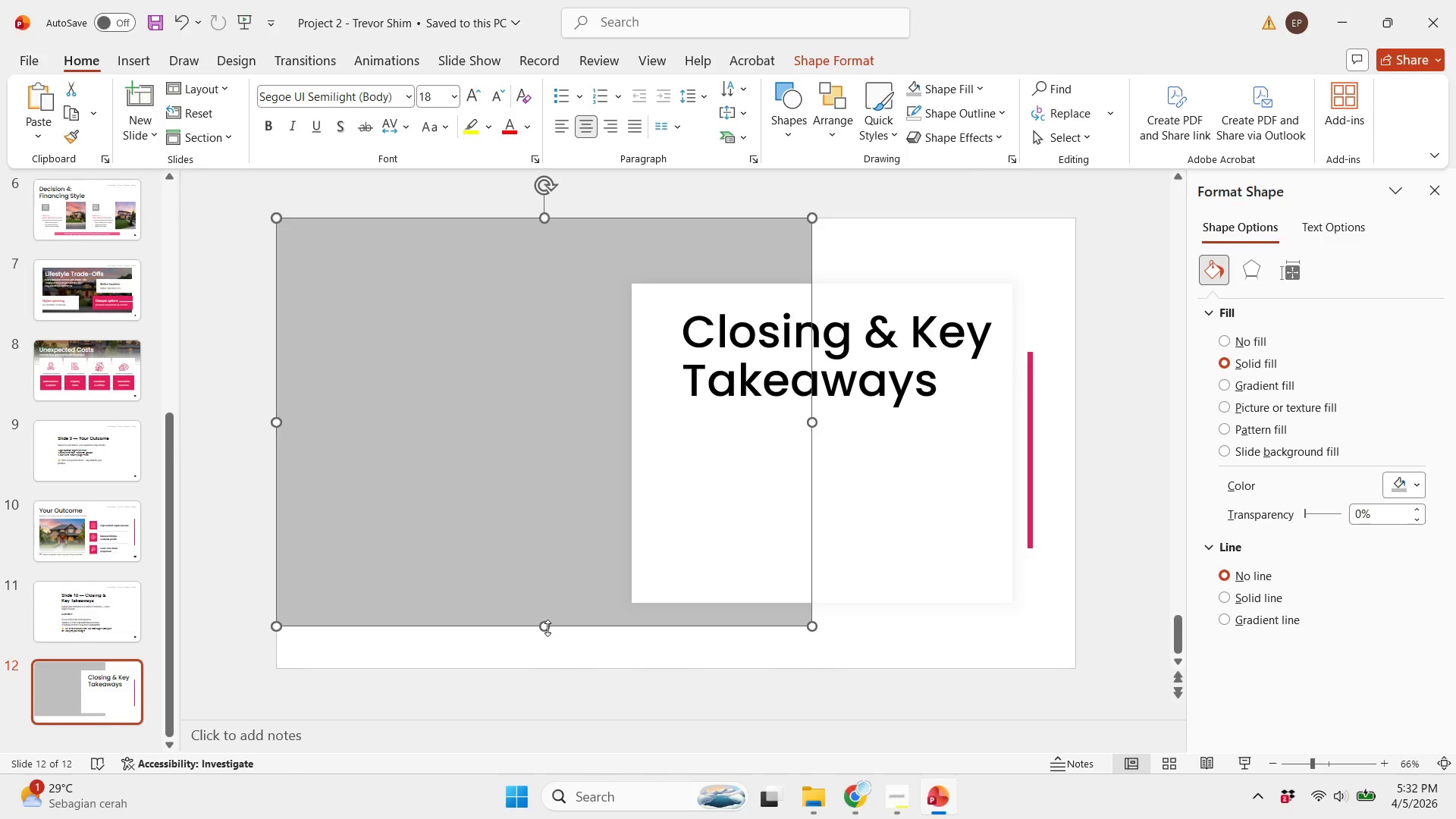 
left_click_drag(start_coordinate=[548, 628], to_coordinate=[544, 635])
 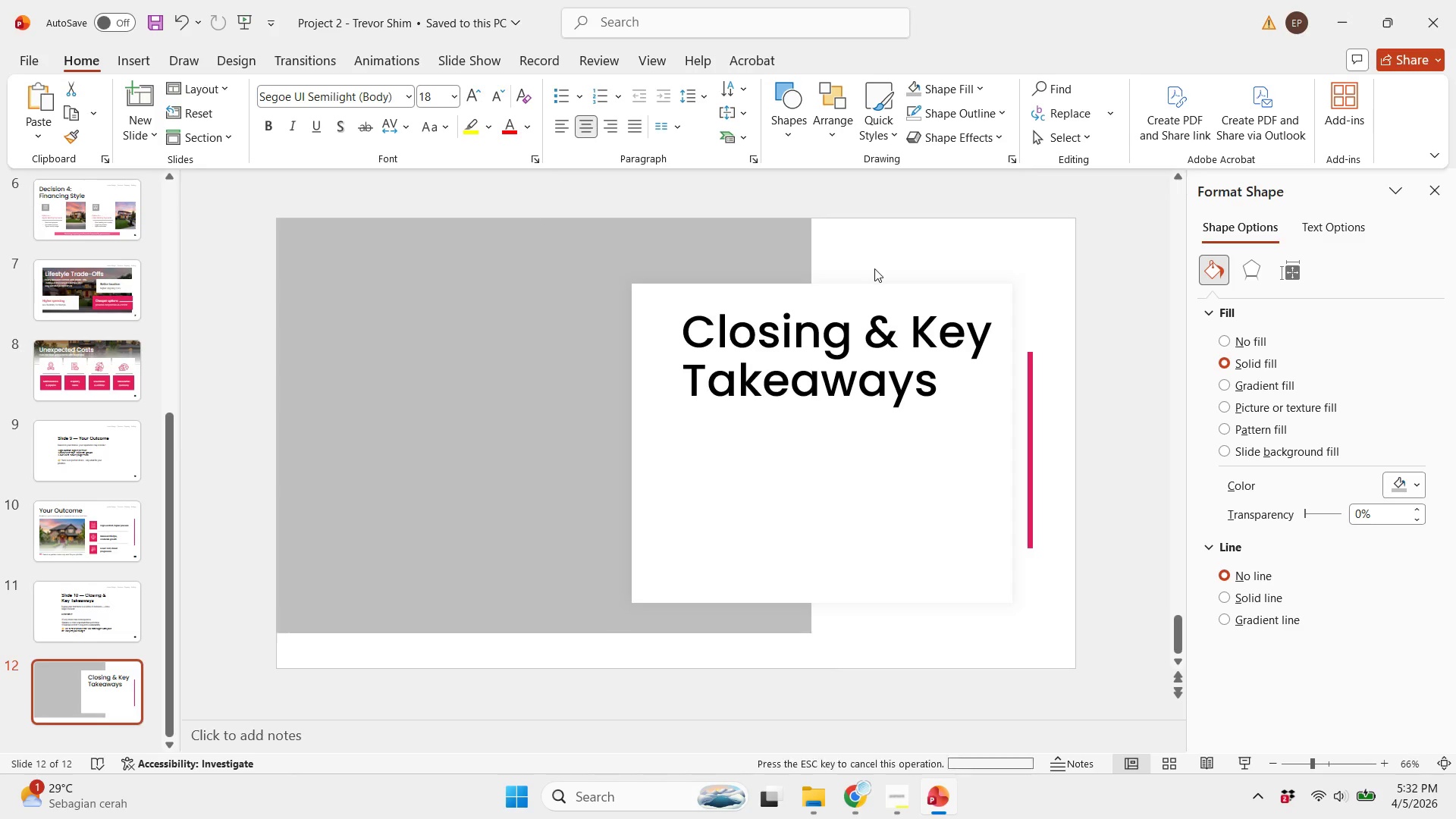 
double_click([852, 292])
 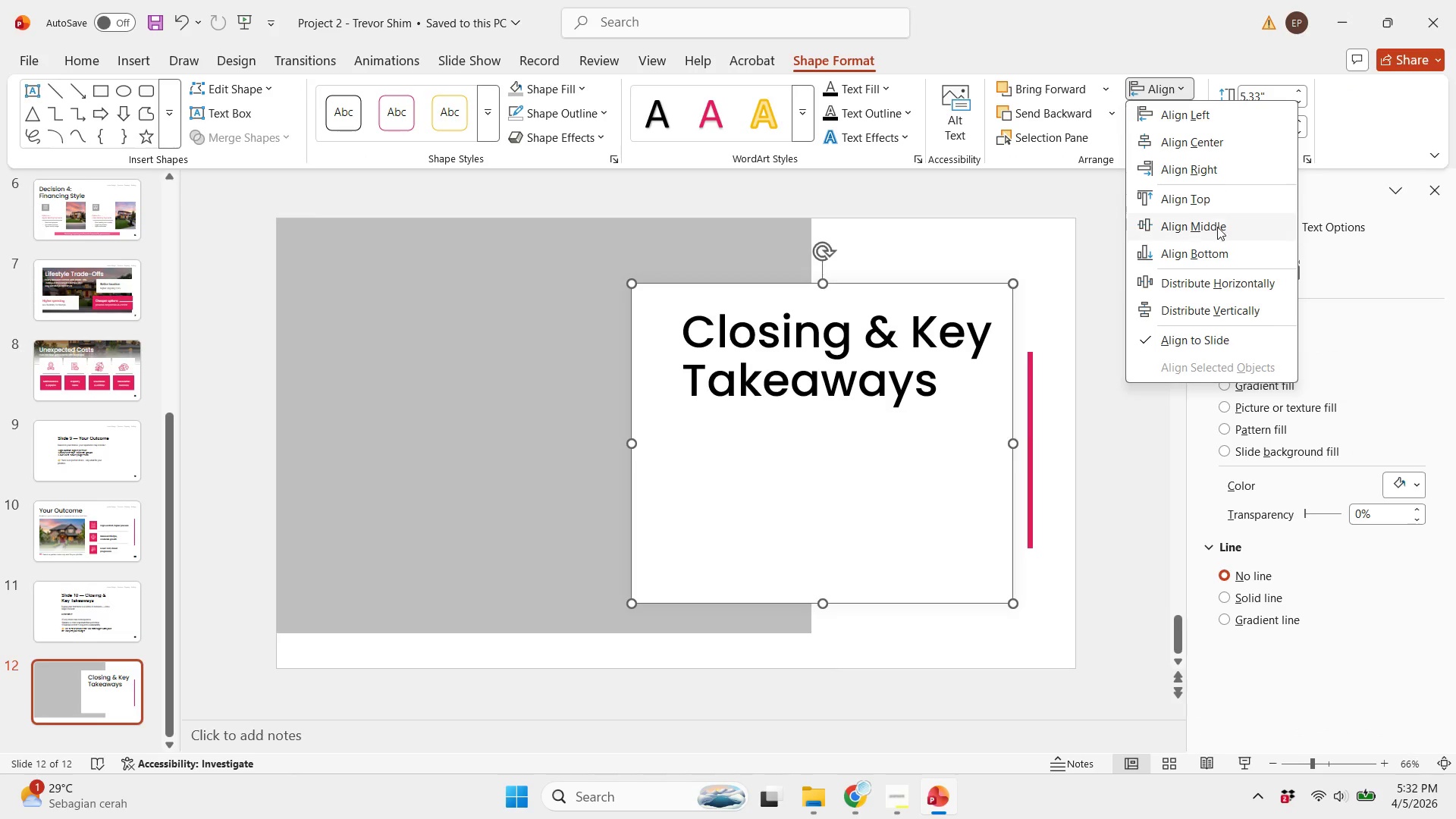 
double_click([1057, 268])
 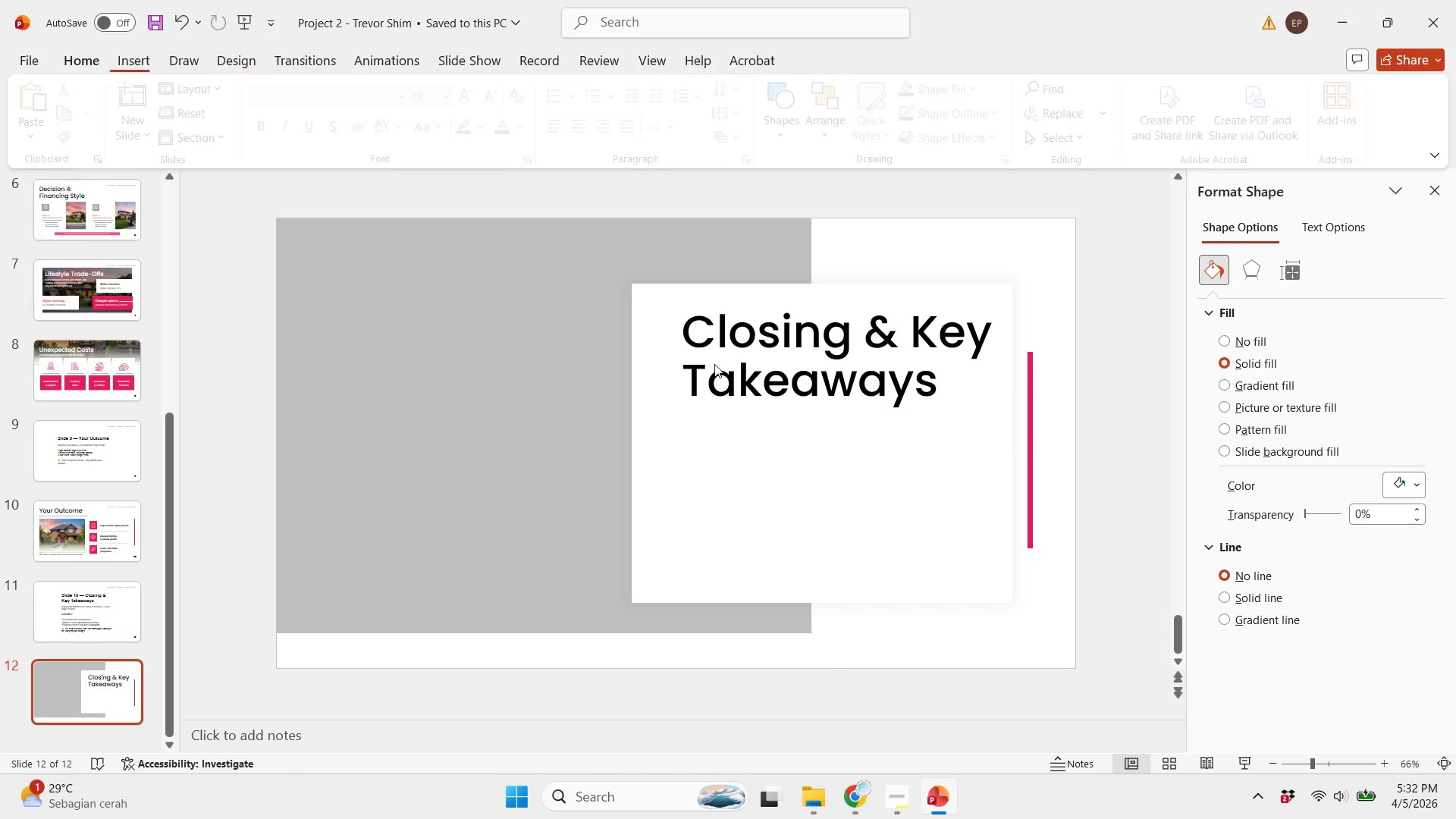 
triple_click([703, 367])
 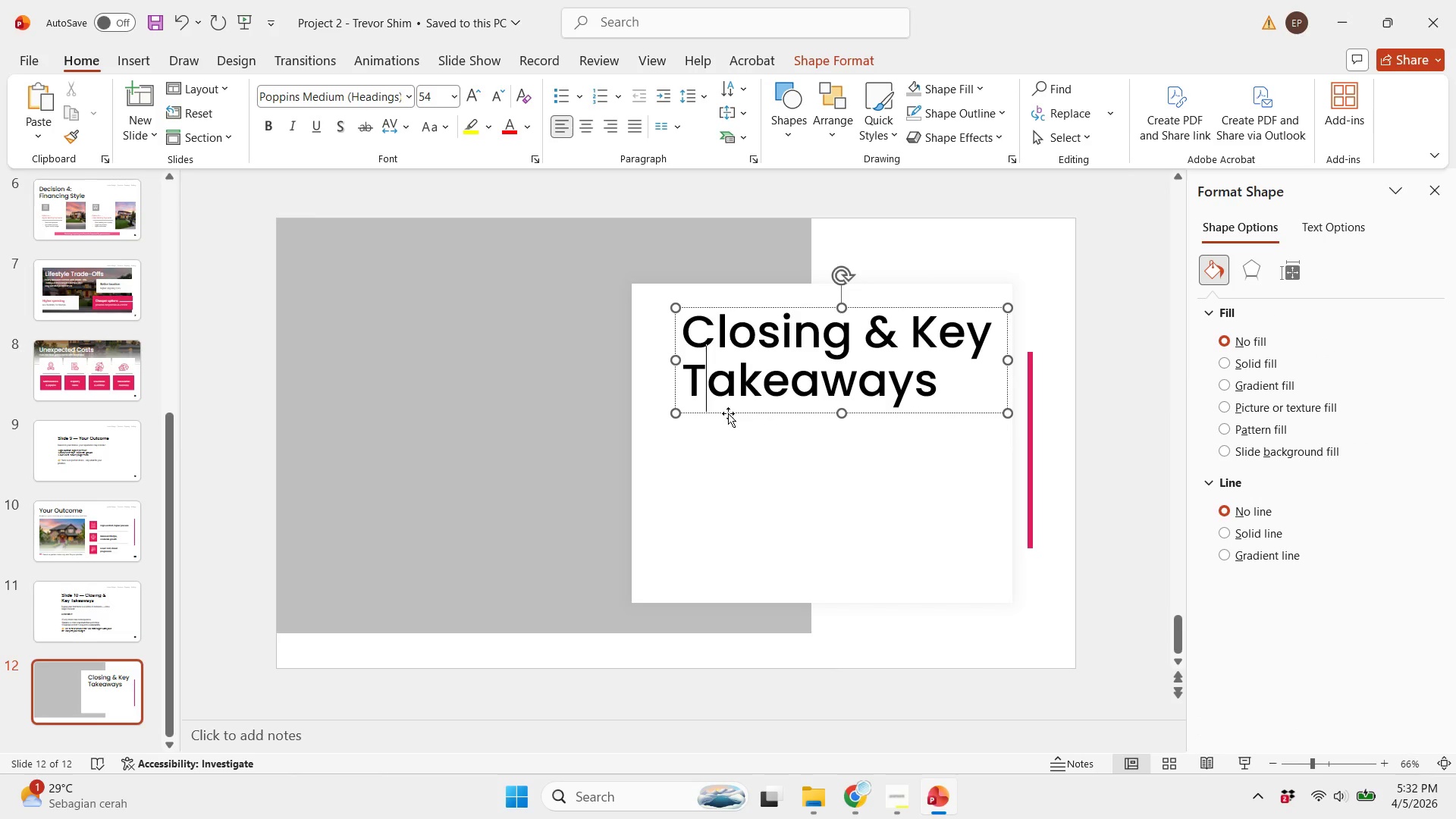 
left_click_drag(start_coordinate=[728, 413], to_coordinate=[710, 419])
 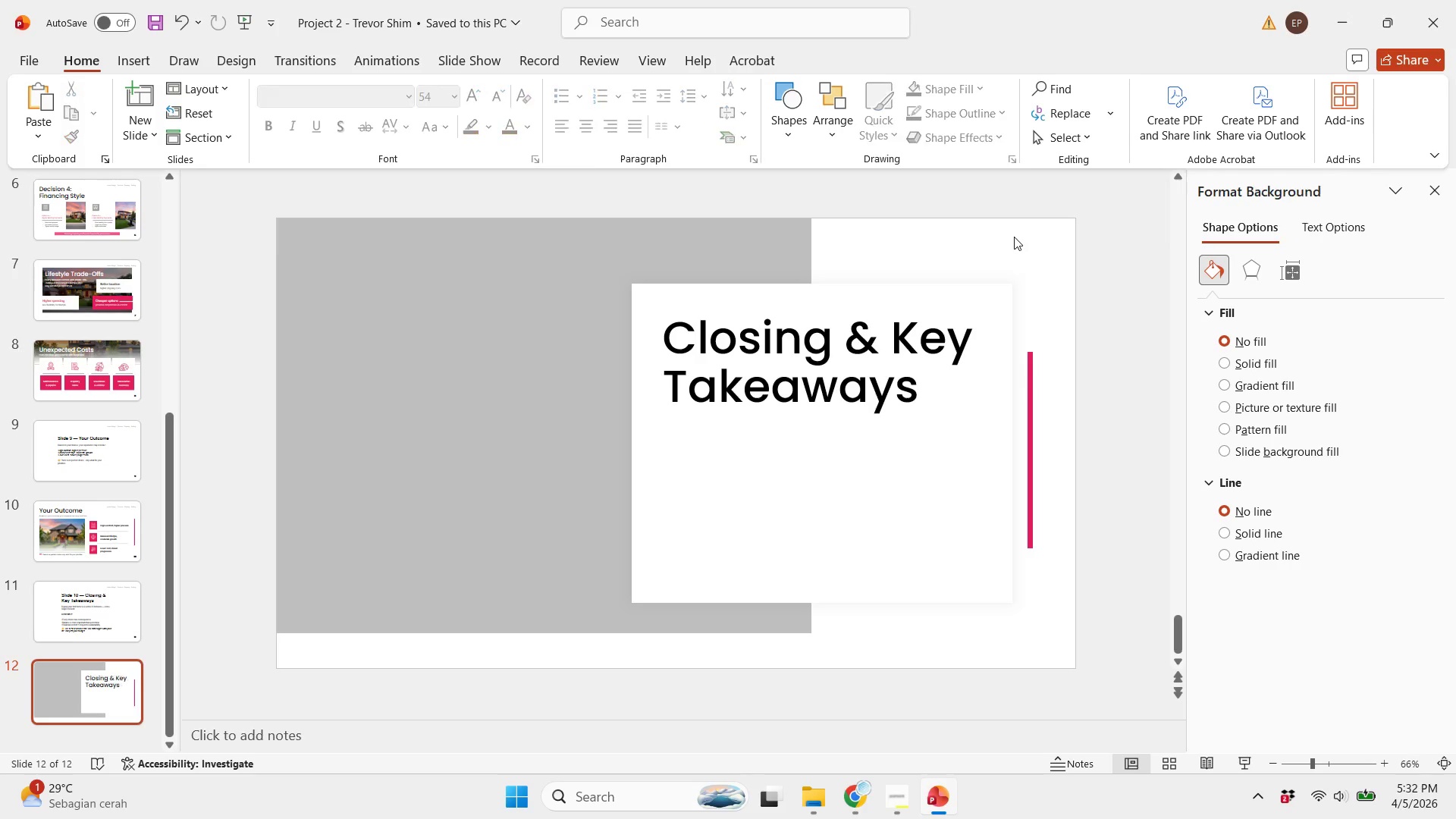 
hold_key(key=ShiftLeft, duration=1.2)
 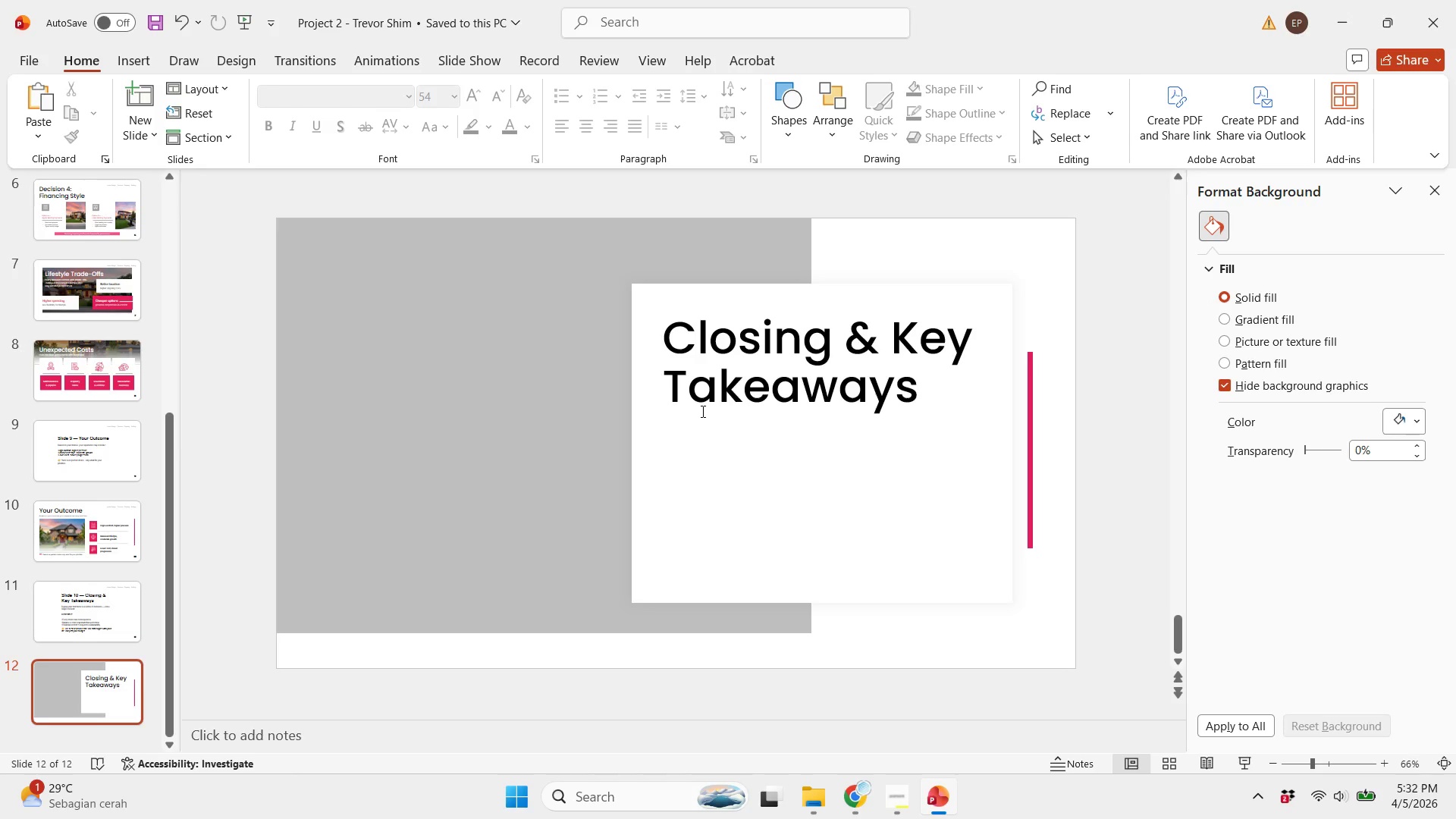 
wait(11.31)
 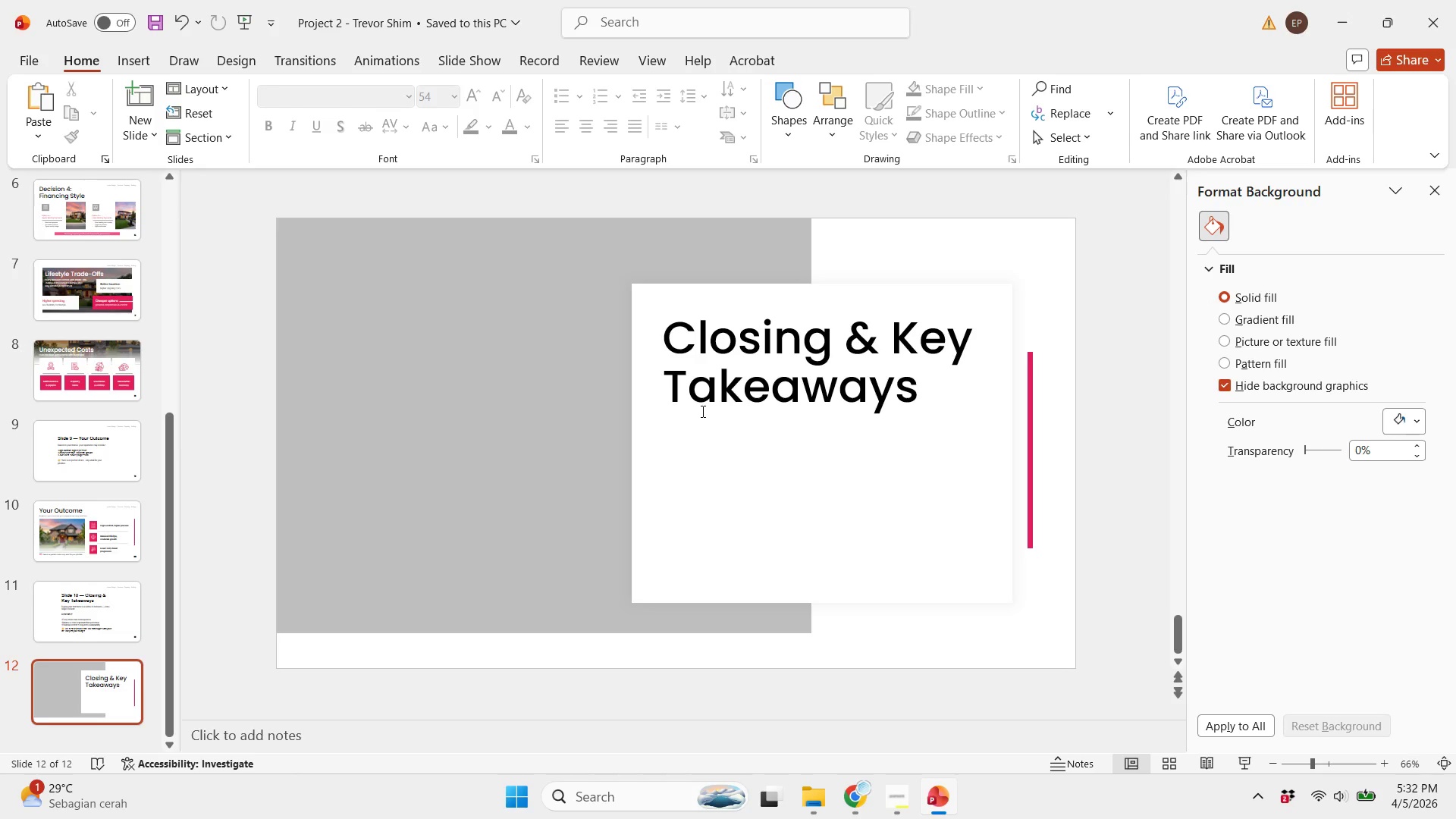 
left_click([679, 518])
 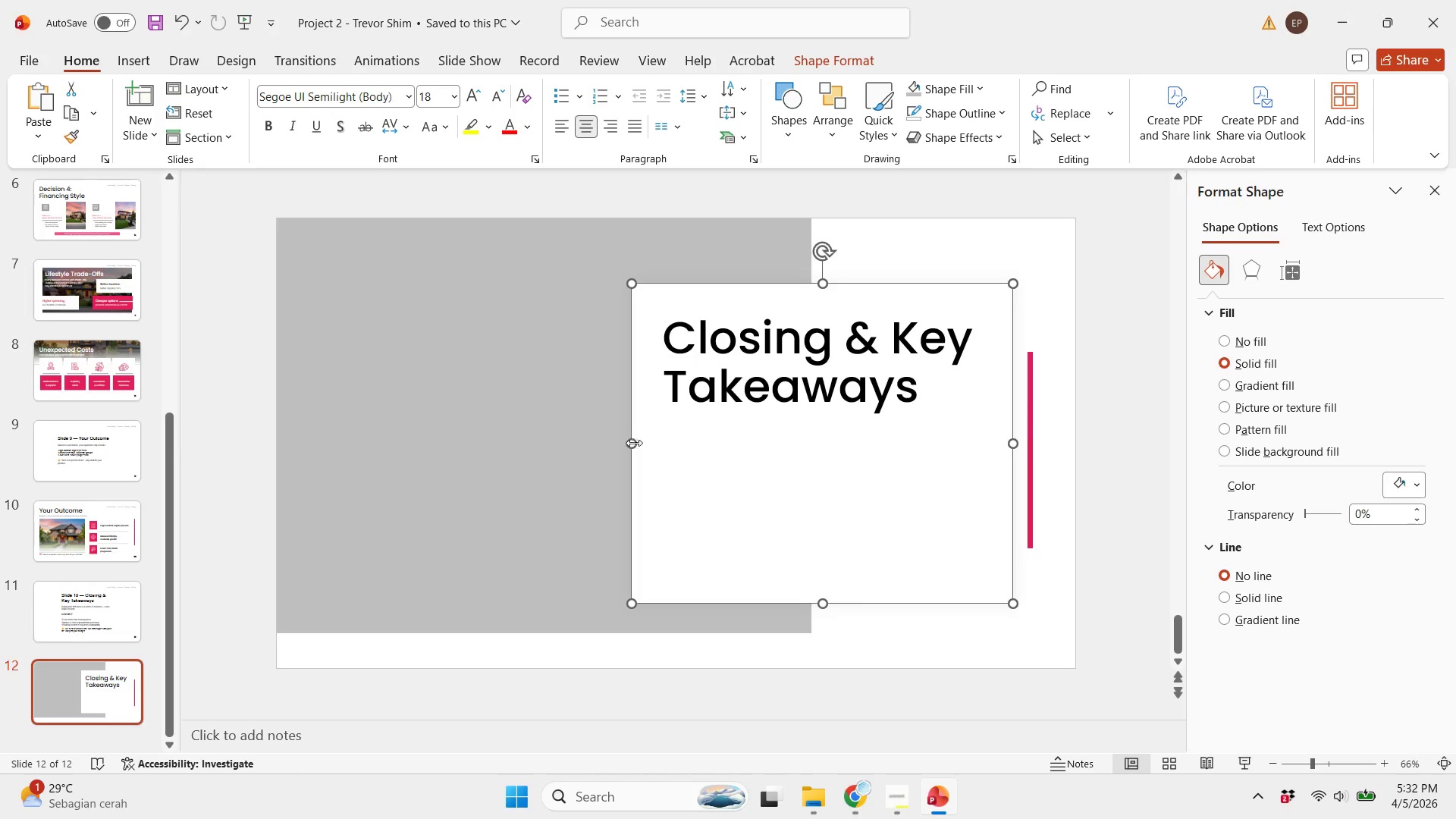 
left_click_drag(start_coordinate=[633, 445], to_coordinate=[623, 445])
 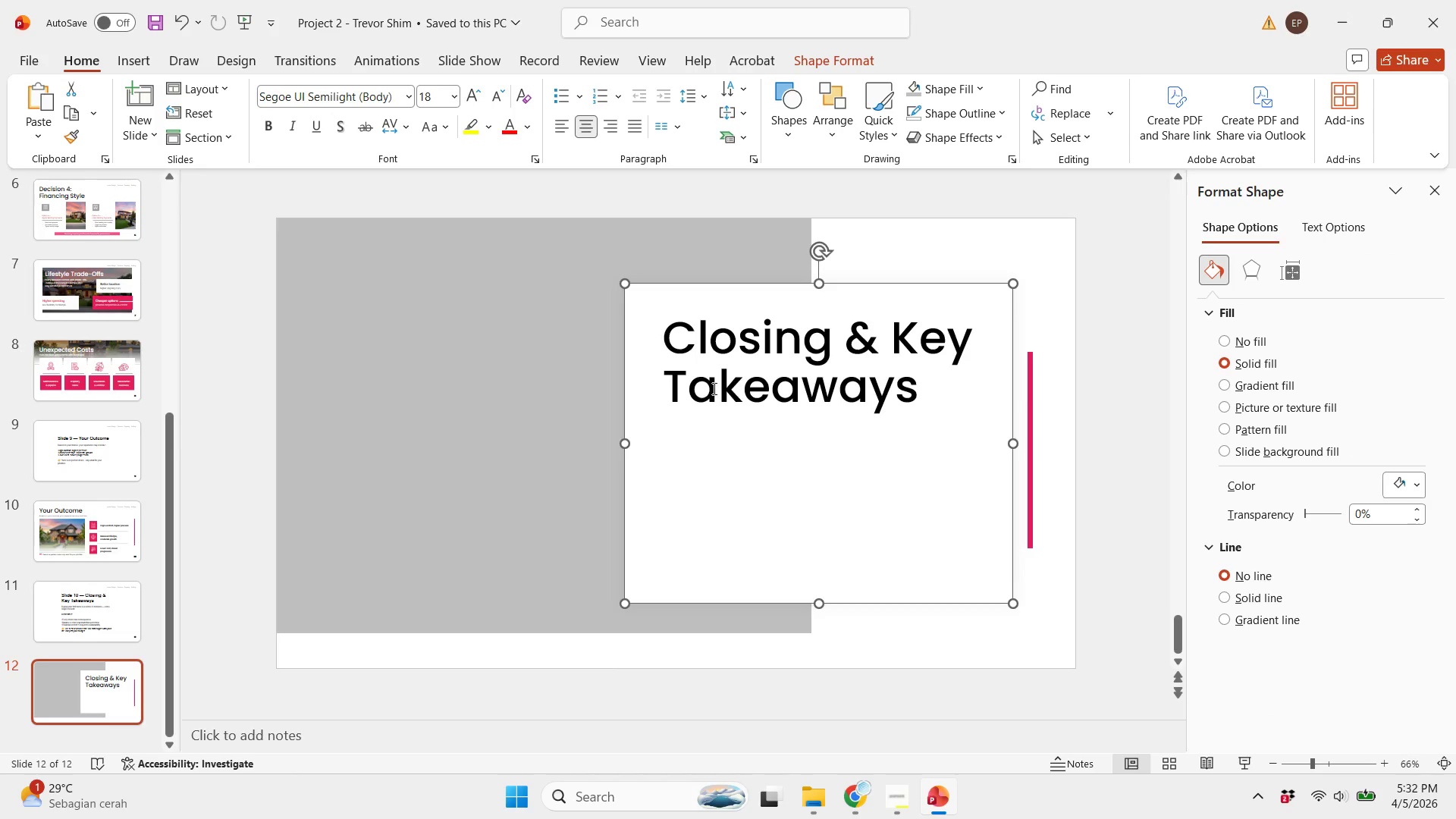 
key(Shift+ShiftLeft)
 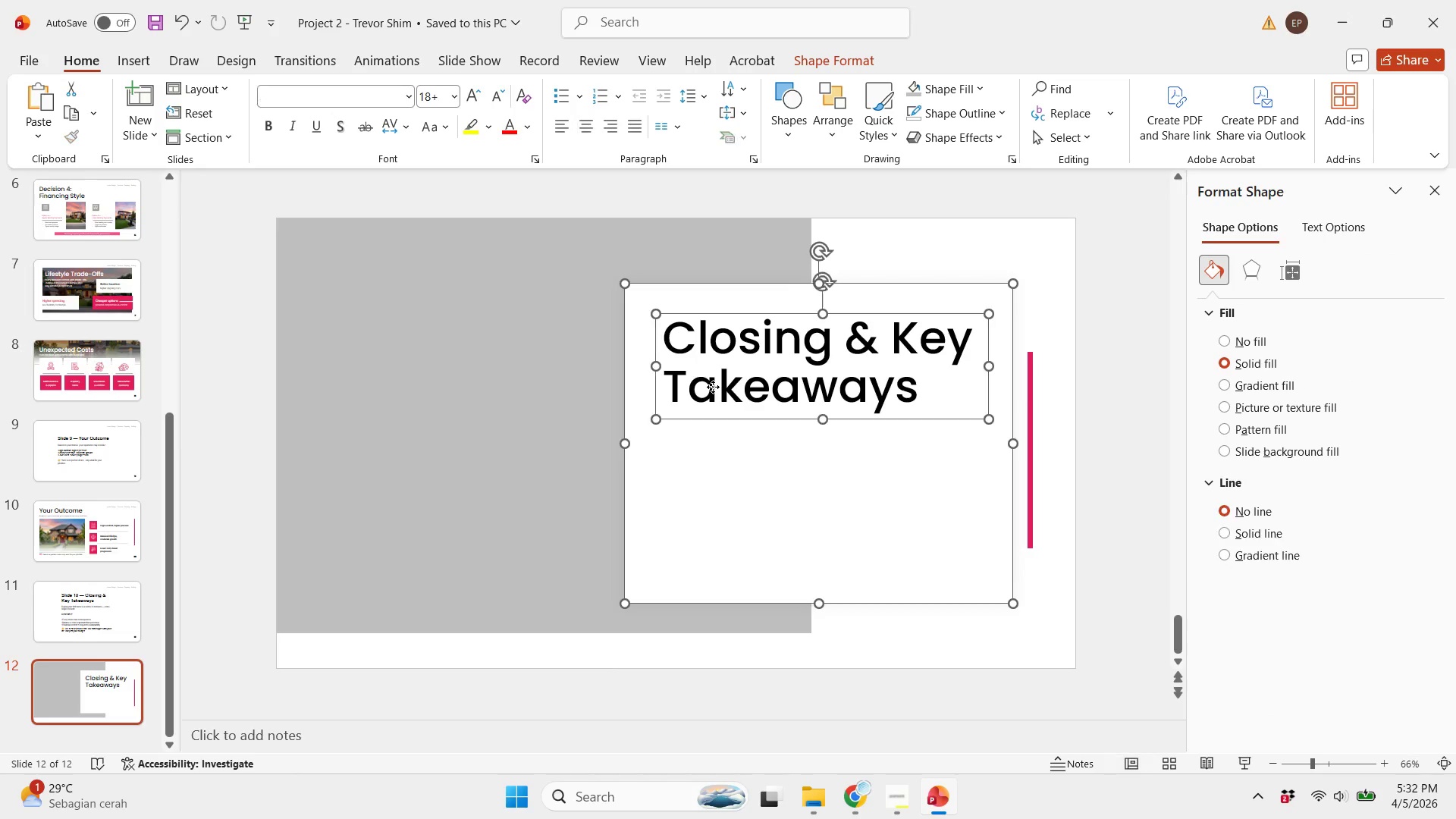 
left_click([713, 387])
 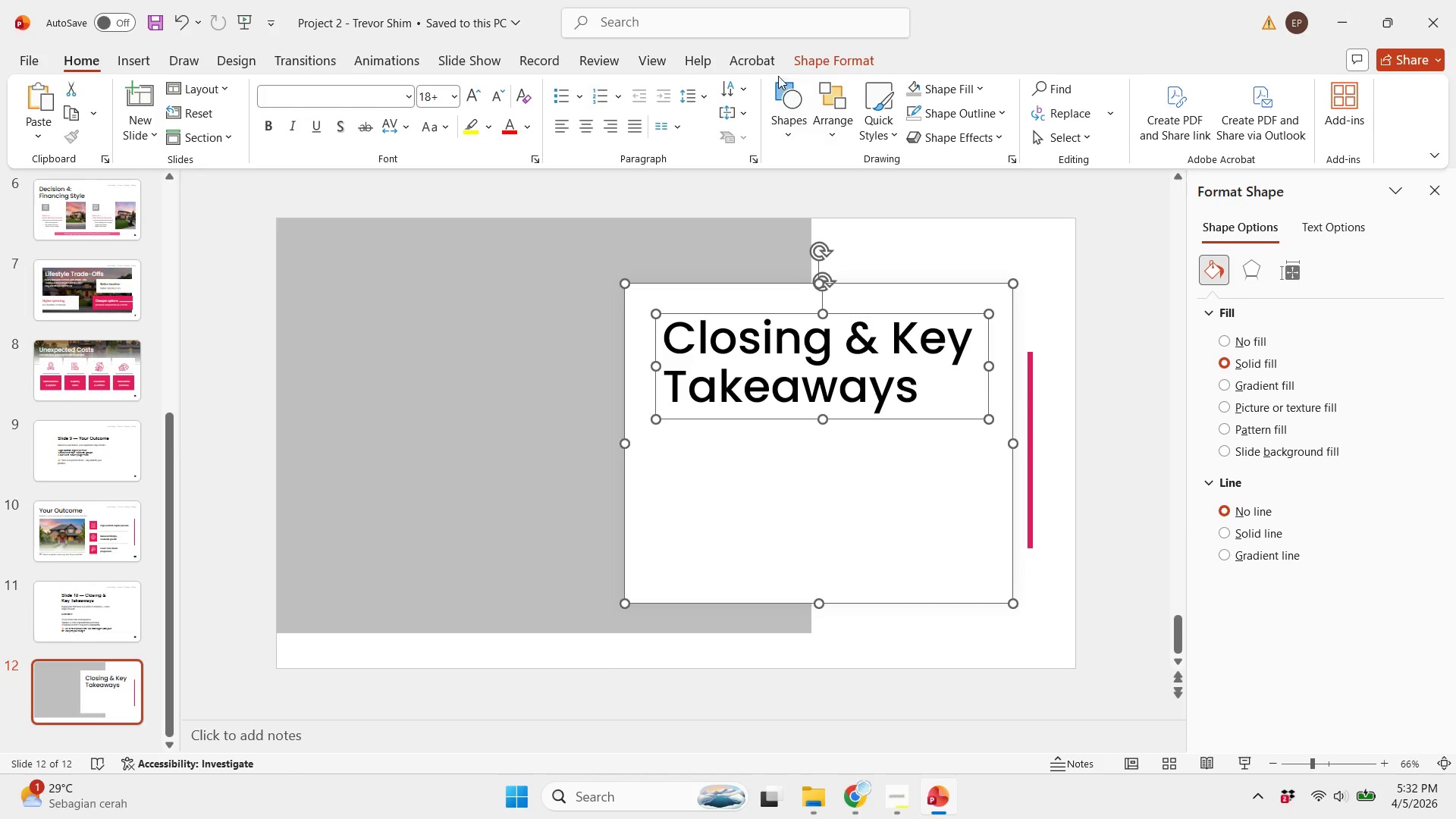 
left_click([848, 53])
 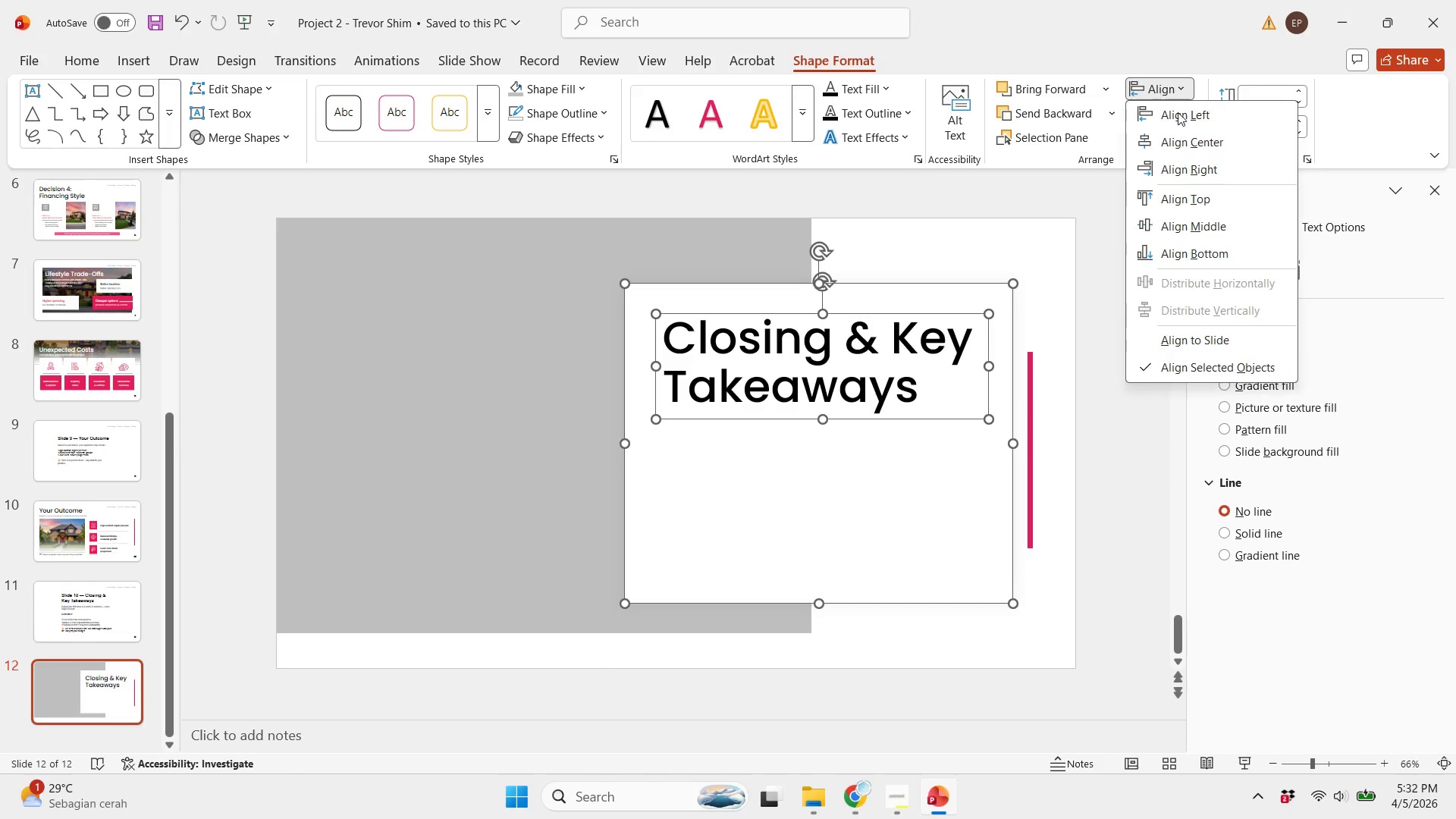 
double_click([1190, 137])
 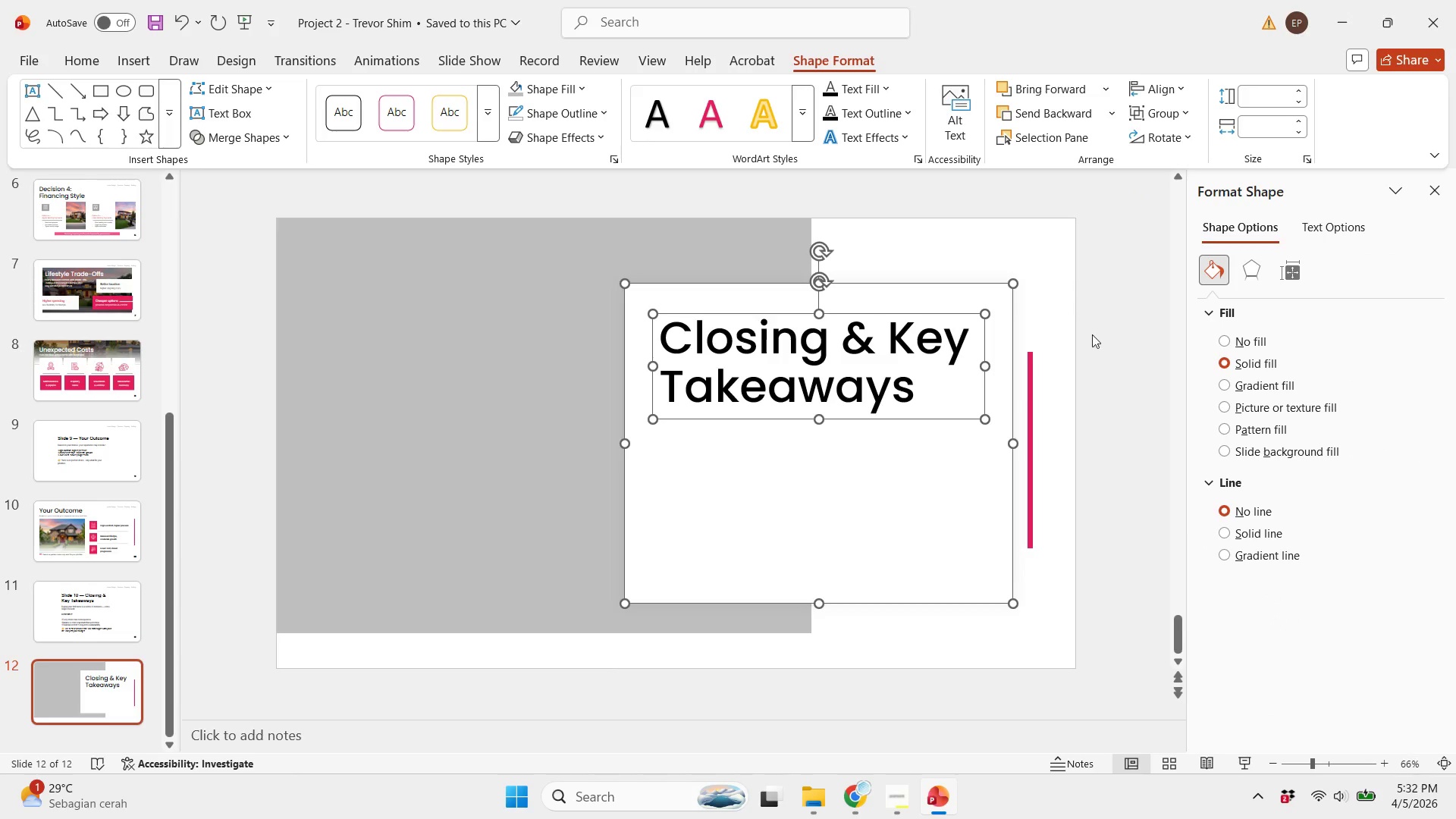 
left_click([1097, 344])
 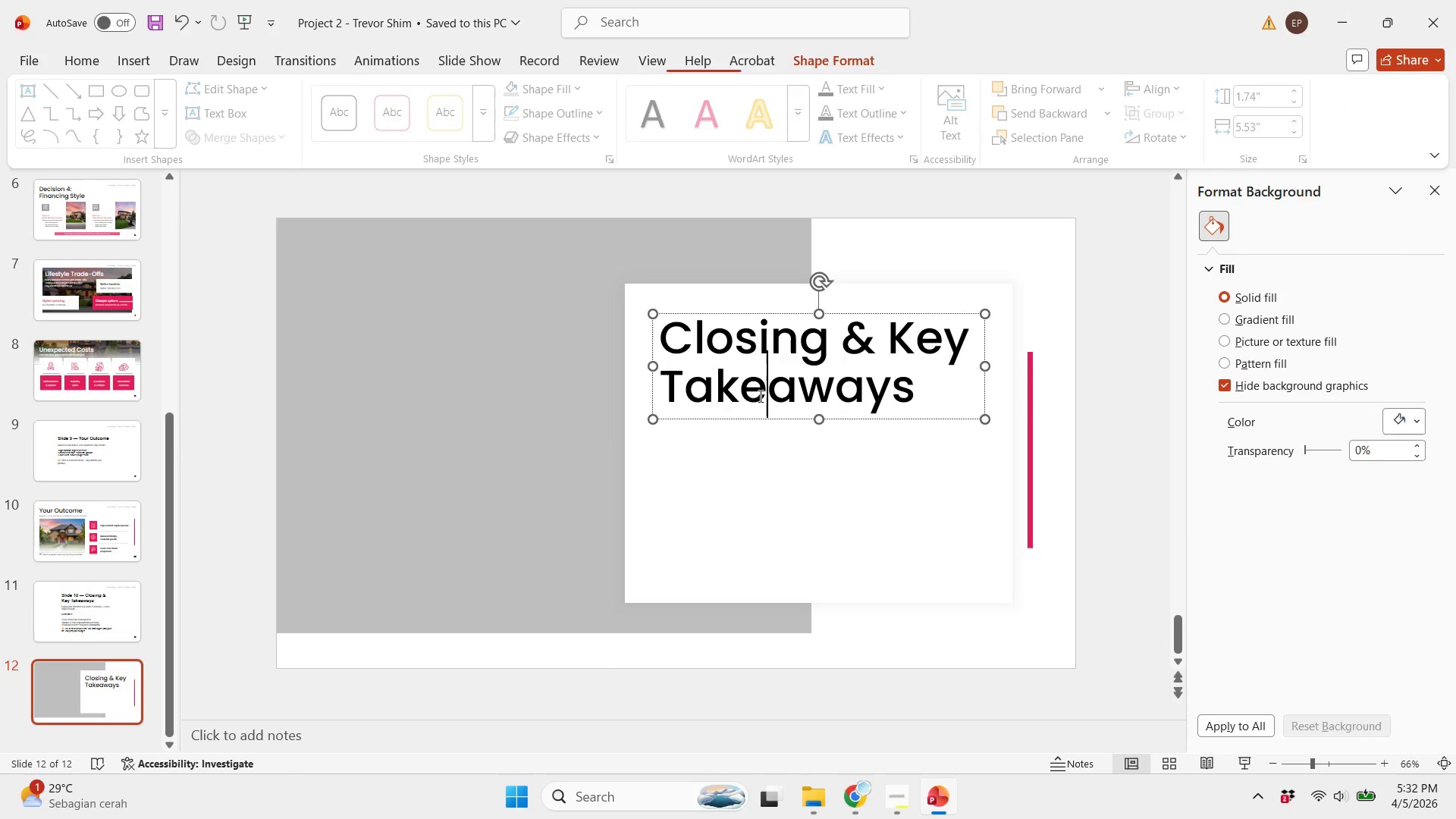 
hold_key(key=ShiftLeft, duration=0.33)
double_click([724, 460])
 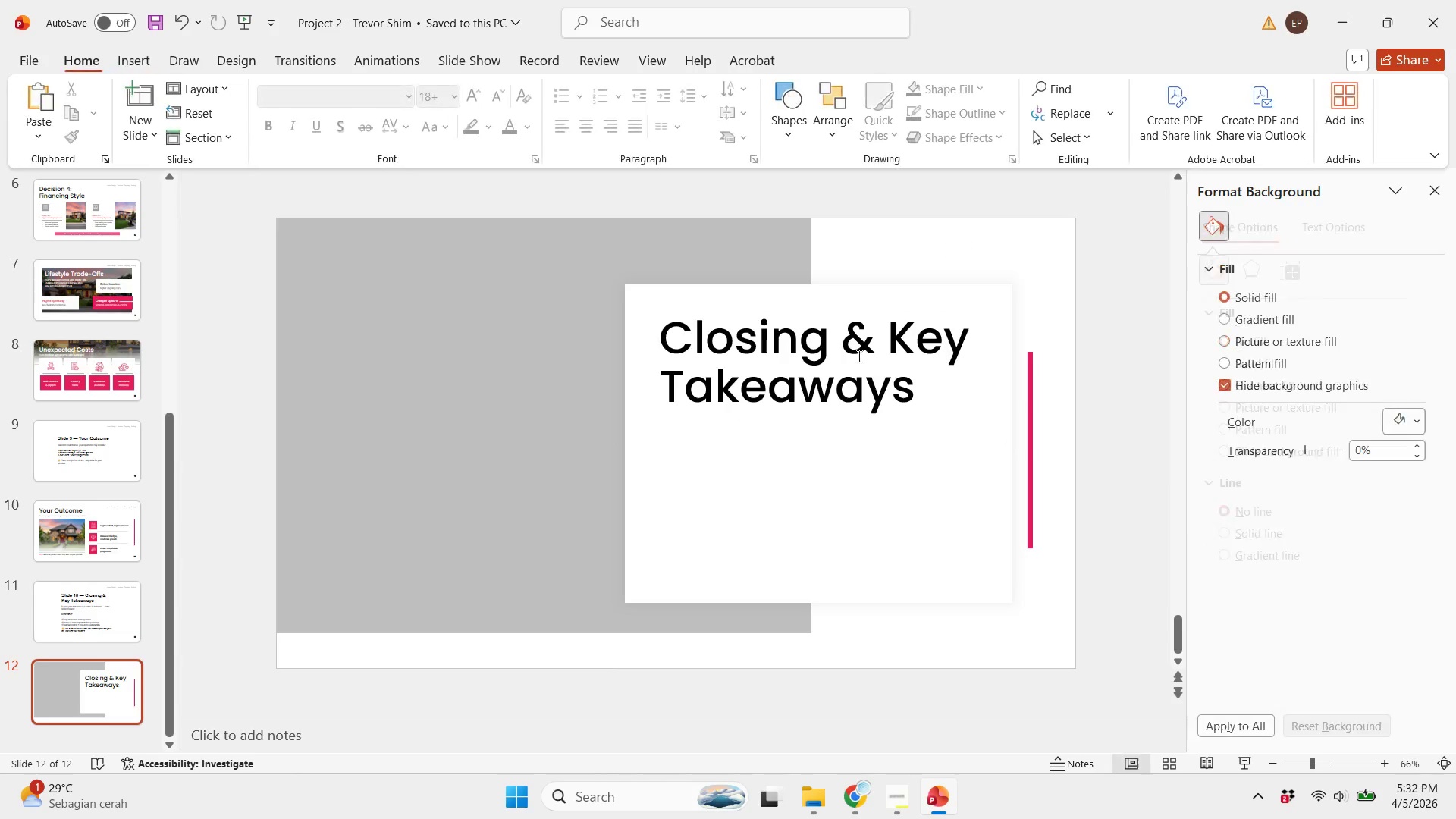 
key(Control+S)
 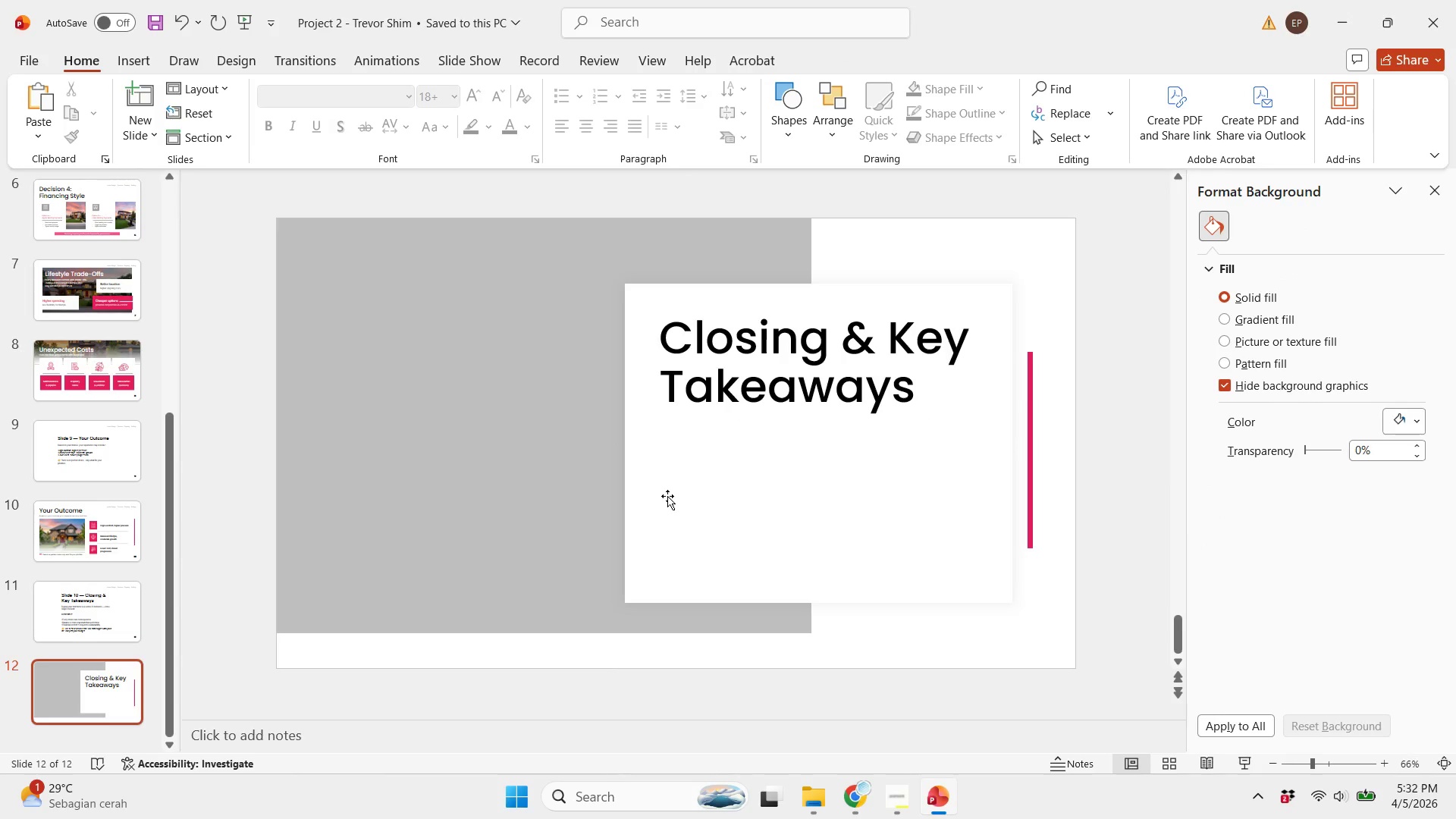 
scroll: coordinate [667, 496], scroll_direction: up, amount: 2.0
 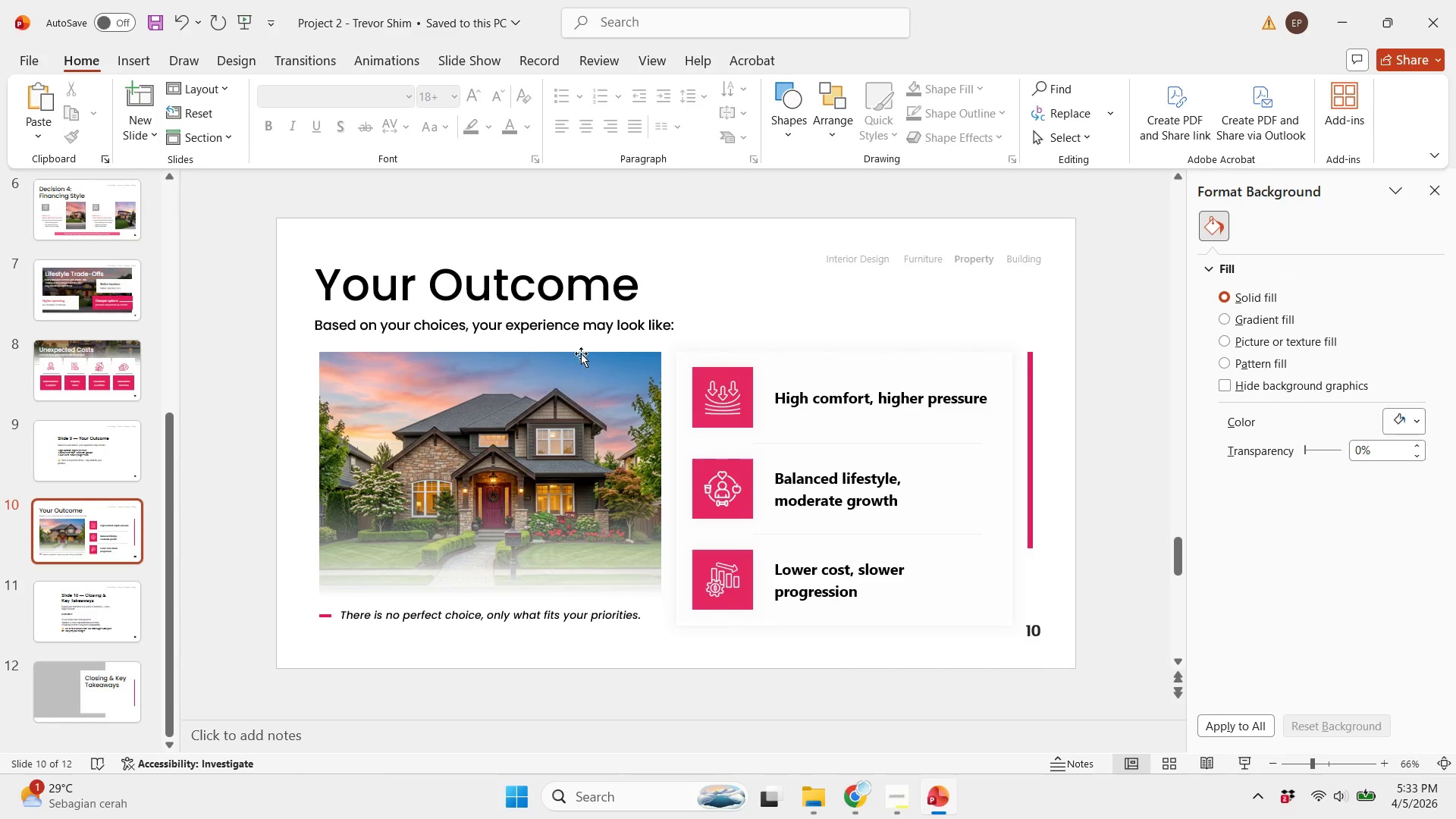 
left_click([571, 320])
 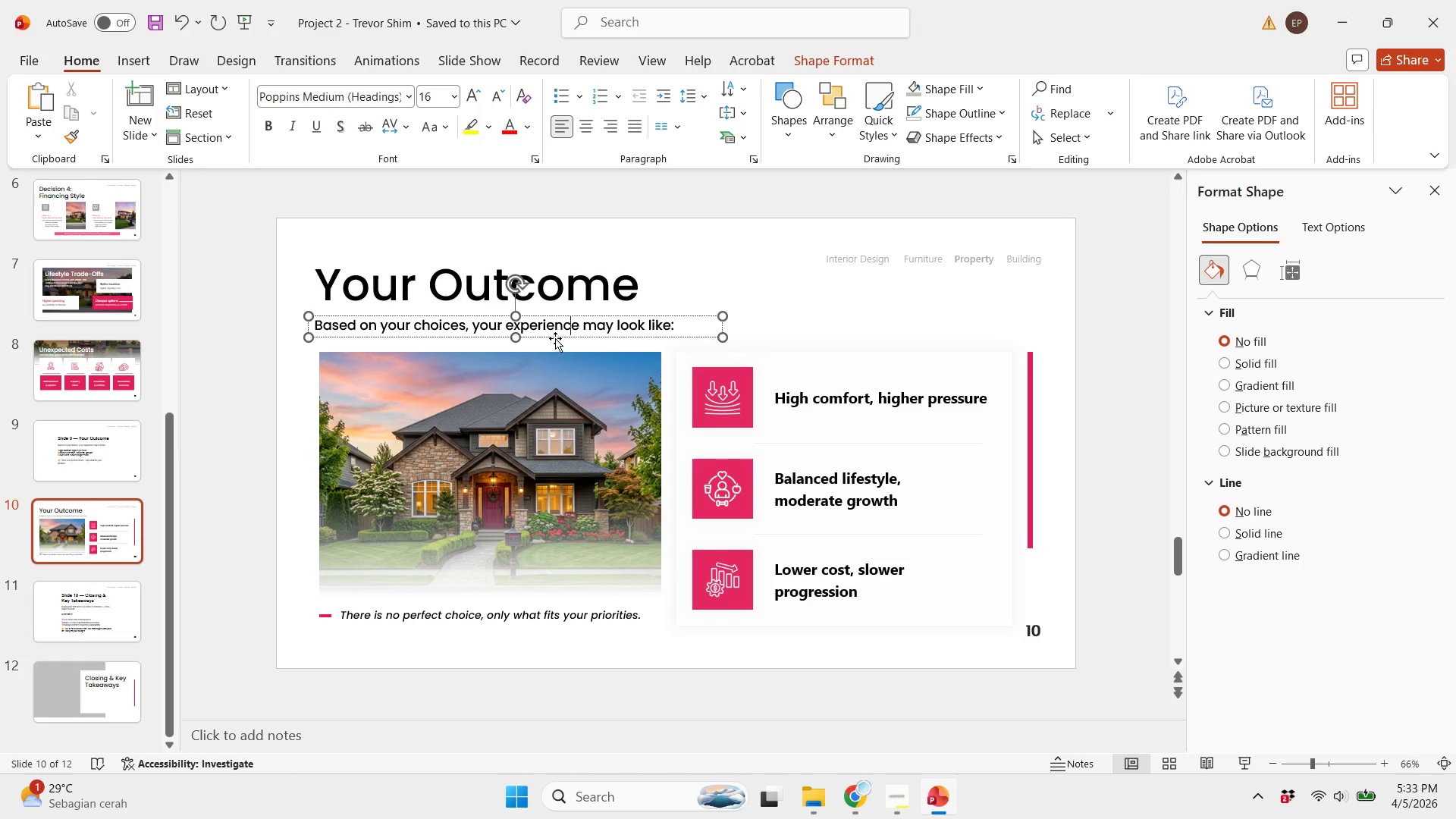 
left_click([555, 338])
 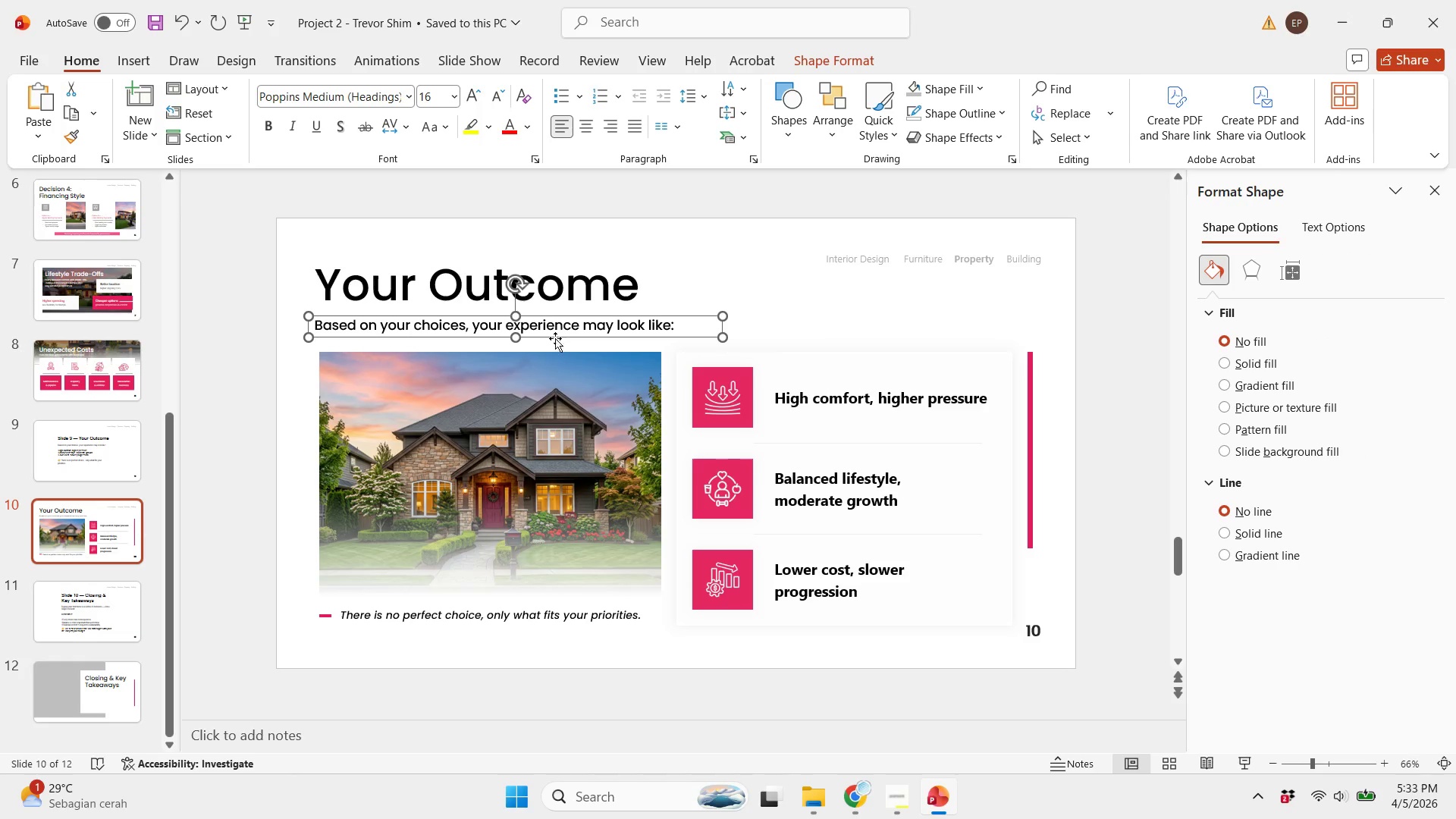 
key(Control+C)
 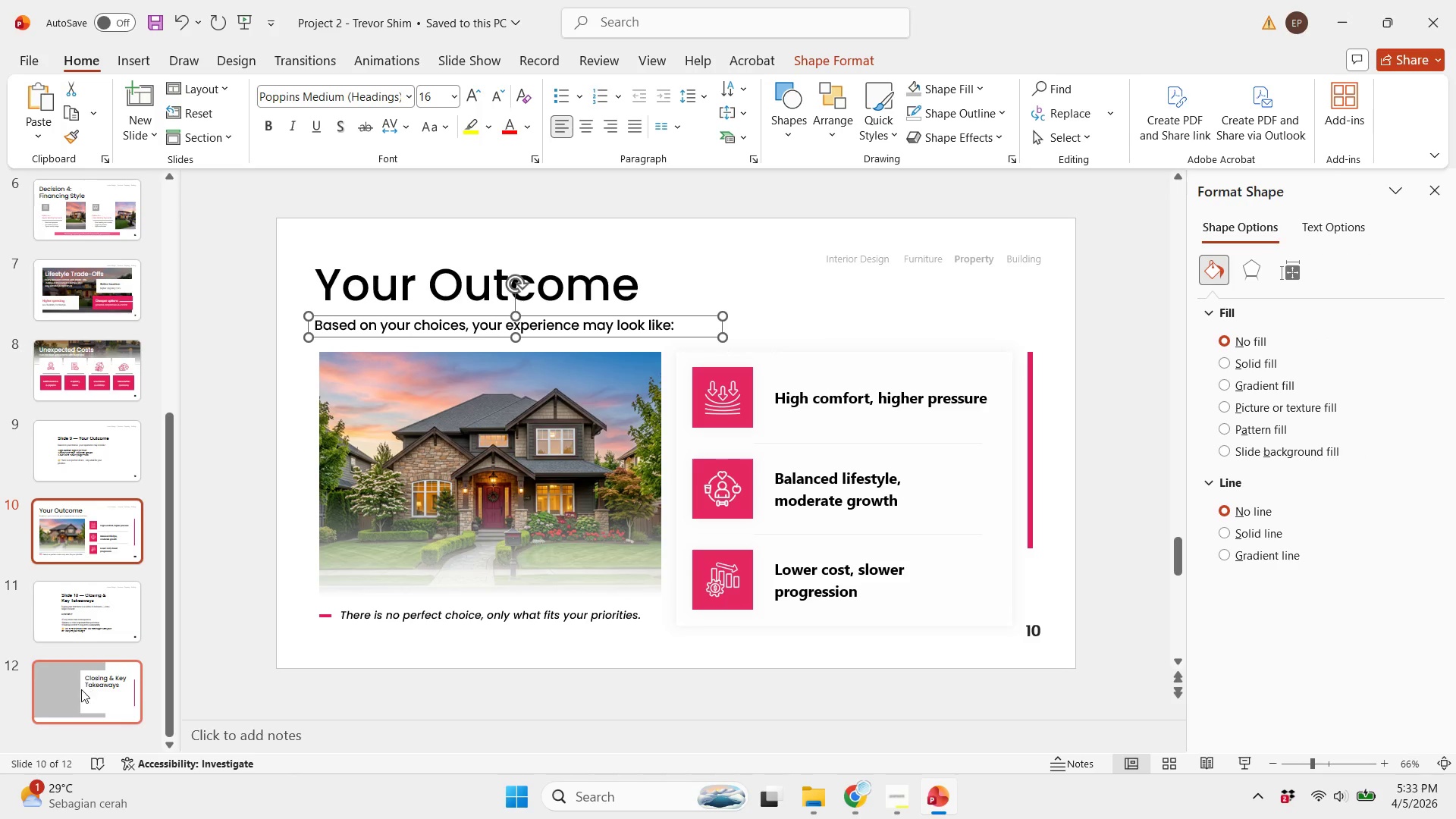 
left_click([81, 689])
 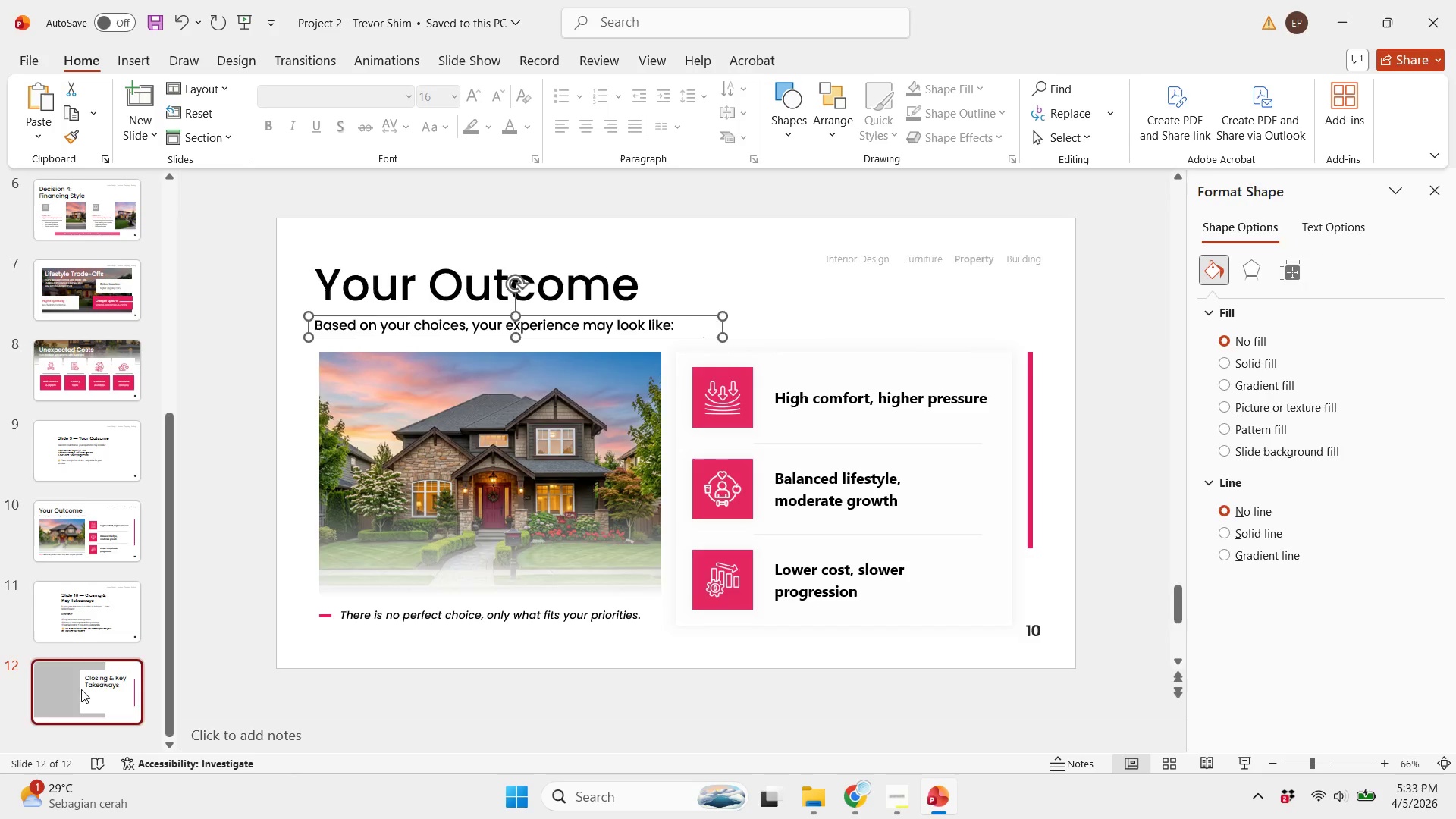 
key(Control+V)
 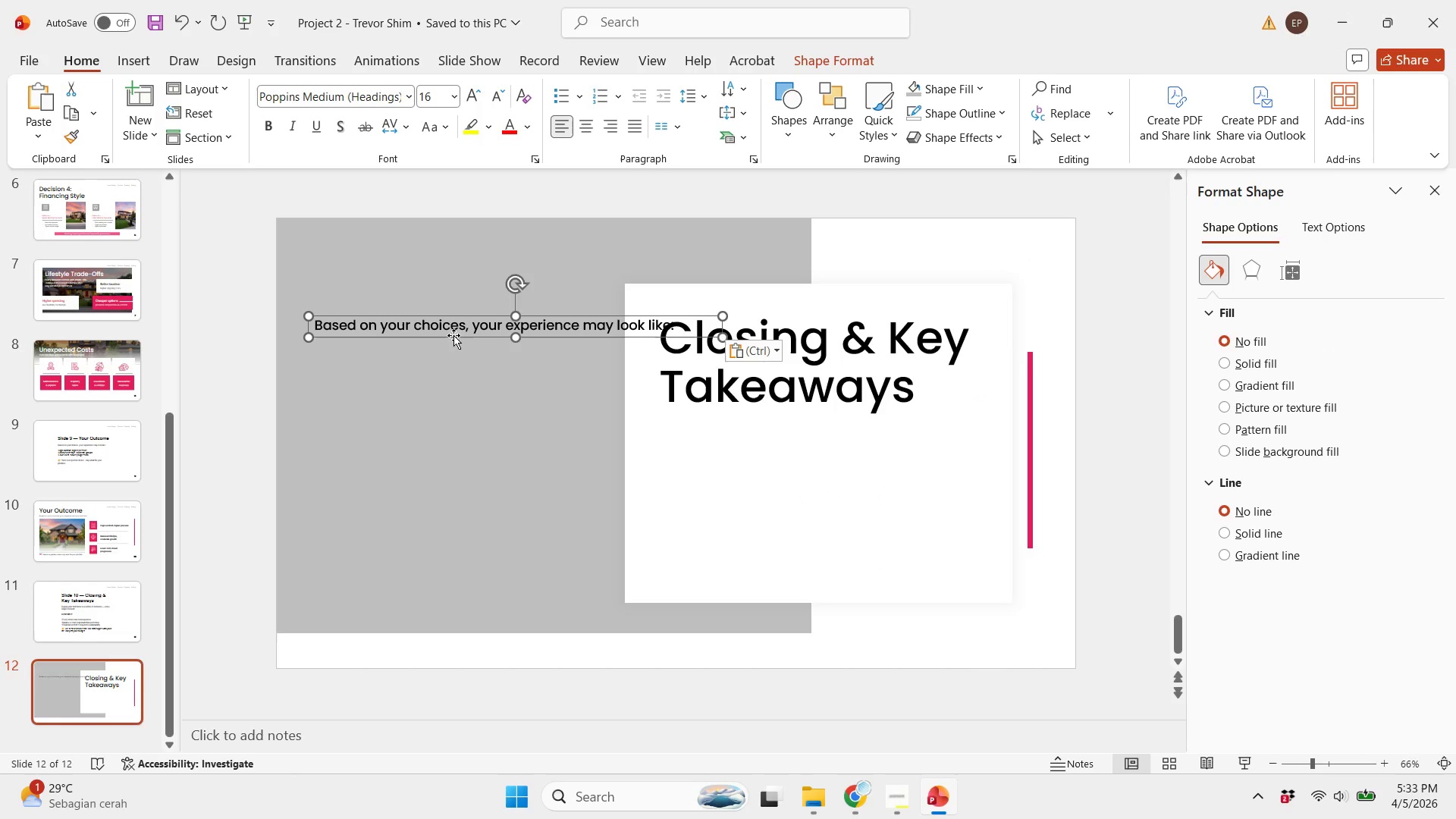 
left_click_drag(start_coordinate=[453, 336], to_coordinate=[799, 438])
 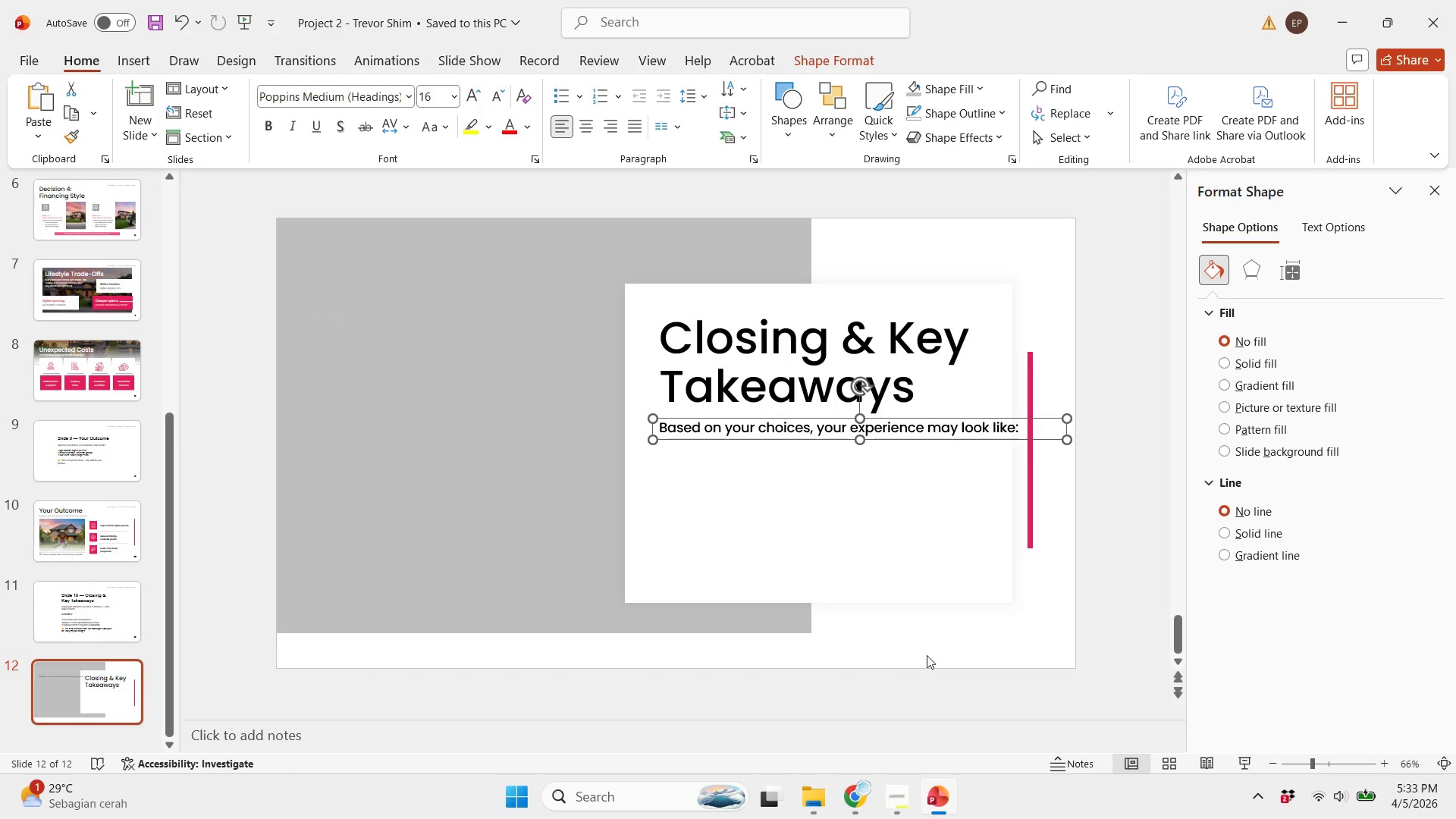 
left_click([927, 655])
 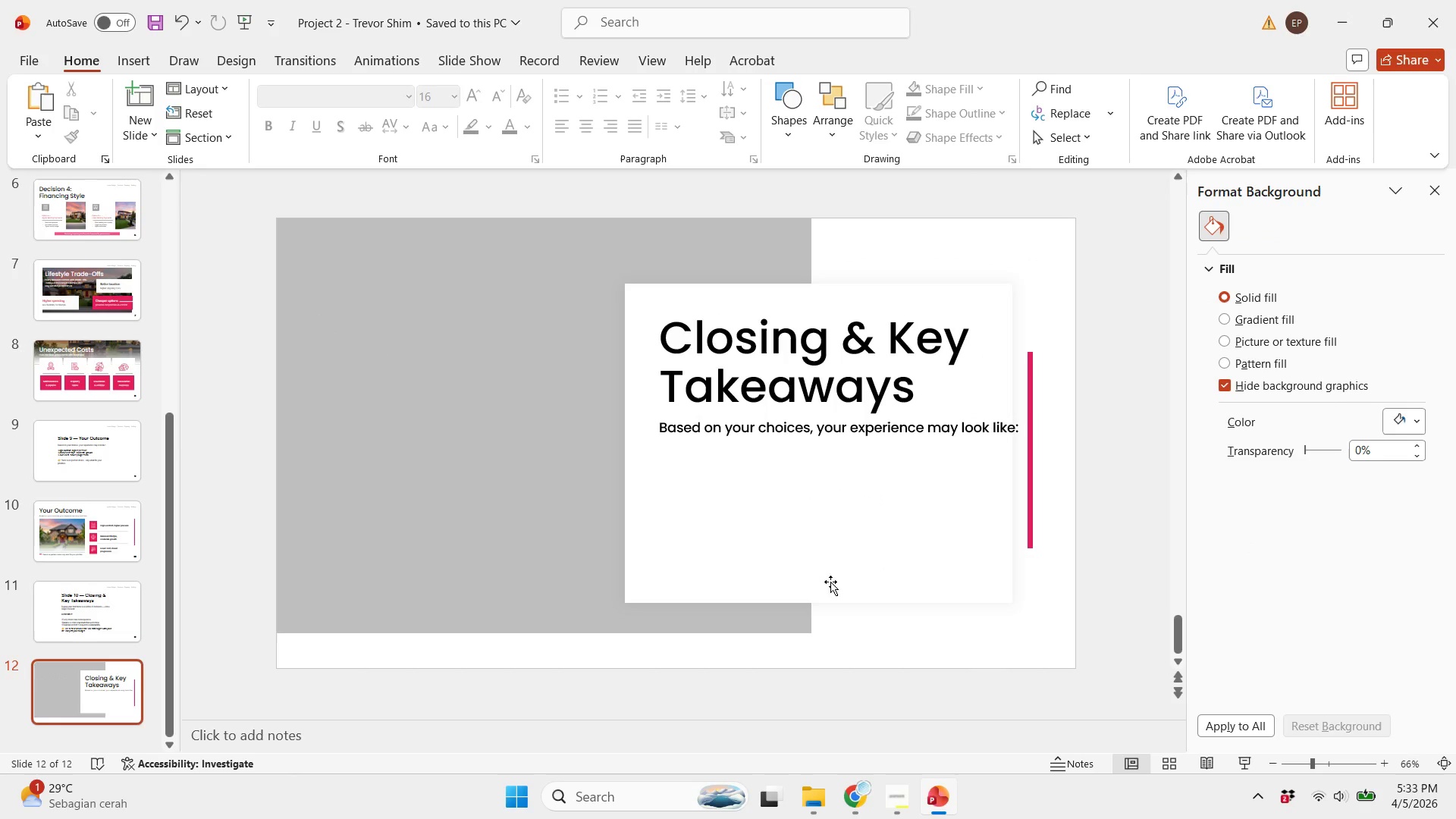 
key(Control+S)
 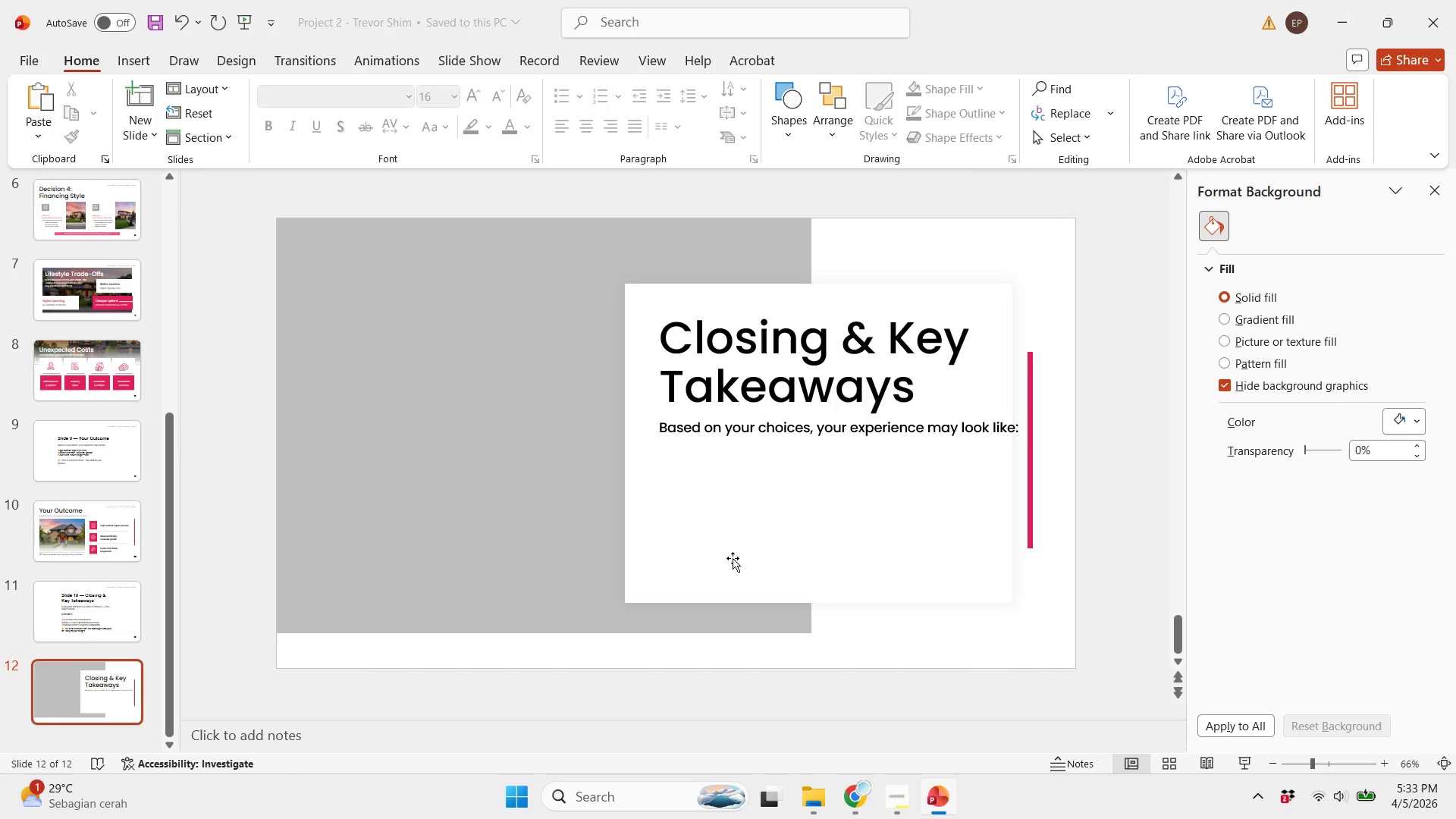 
scroll: coordinate [733, 558], scroll_direction: up, amount: 1.0
 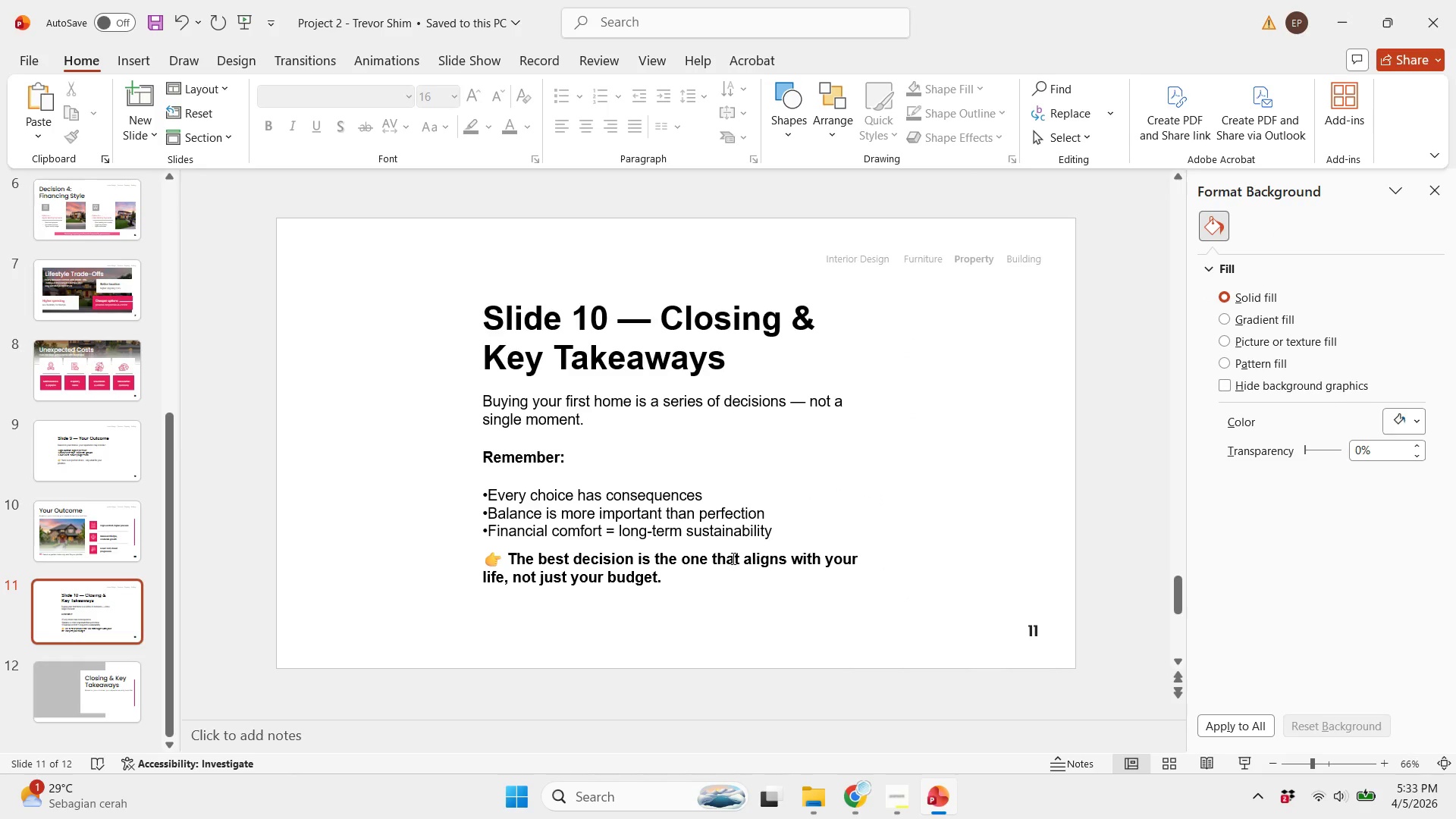 
scroll: coordinate [732, 558], scroll_direction: down, amount: 1.0
 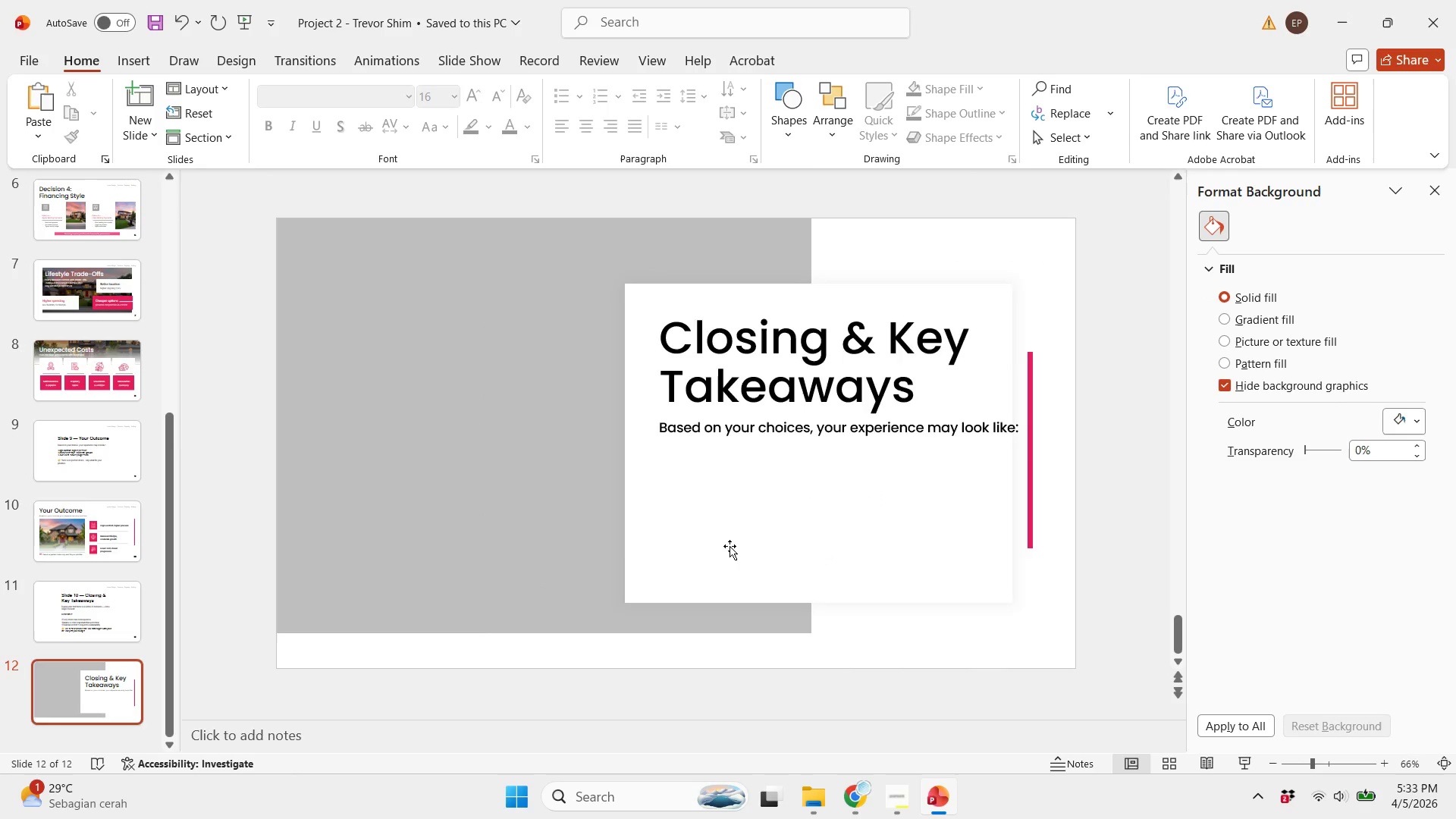 
scroll: coordinate [730, 546], scroll_direction: up, amount: 1.0
 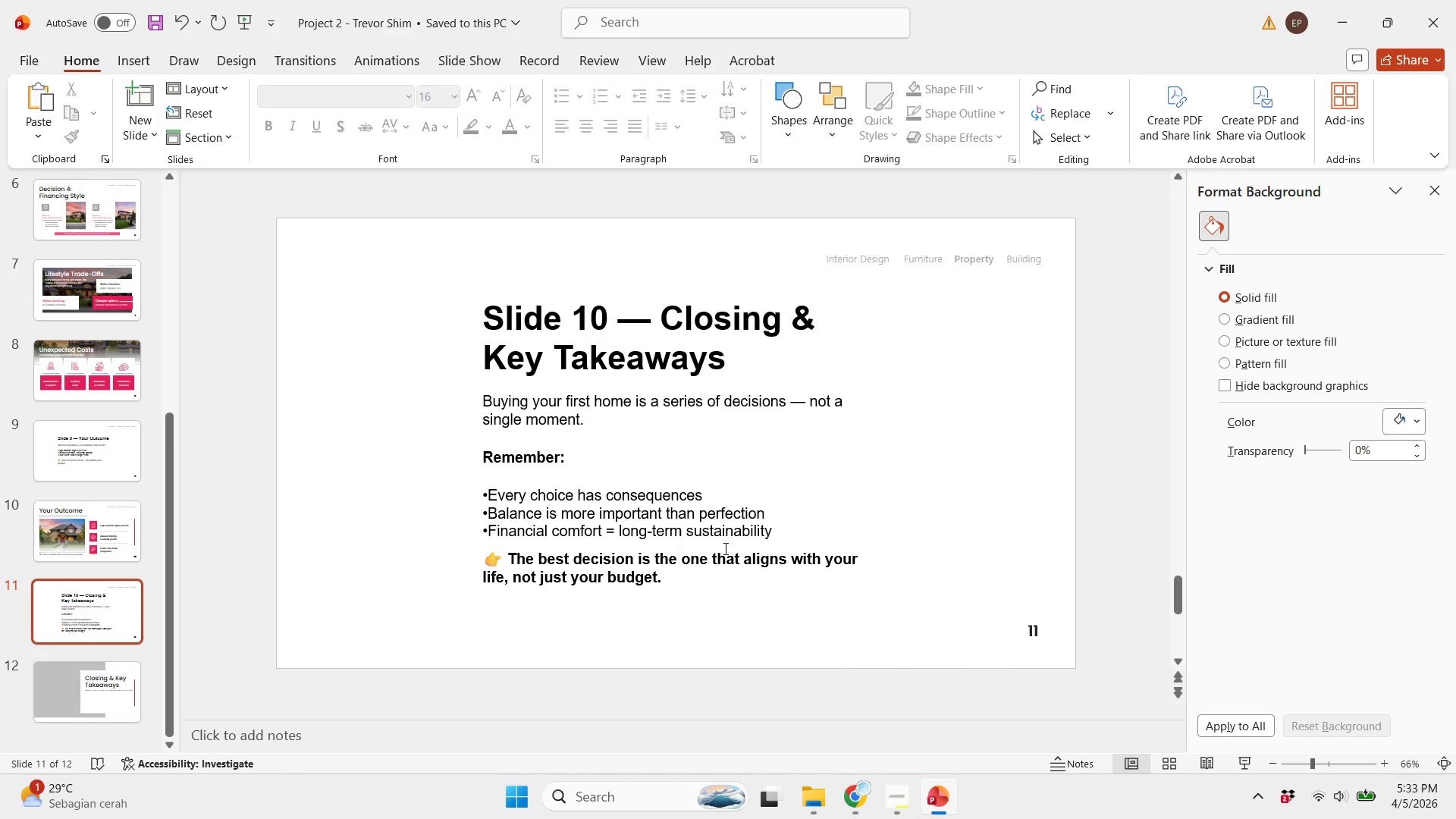 
scroll: coordinate [723, 551], scroll_direction: down, amount: 1.0
 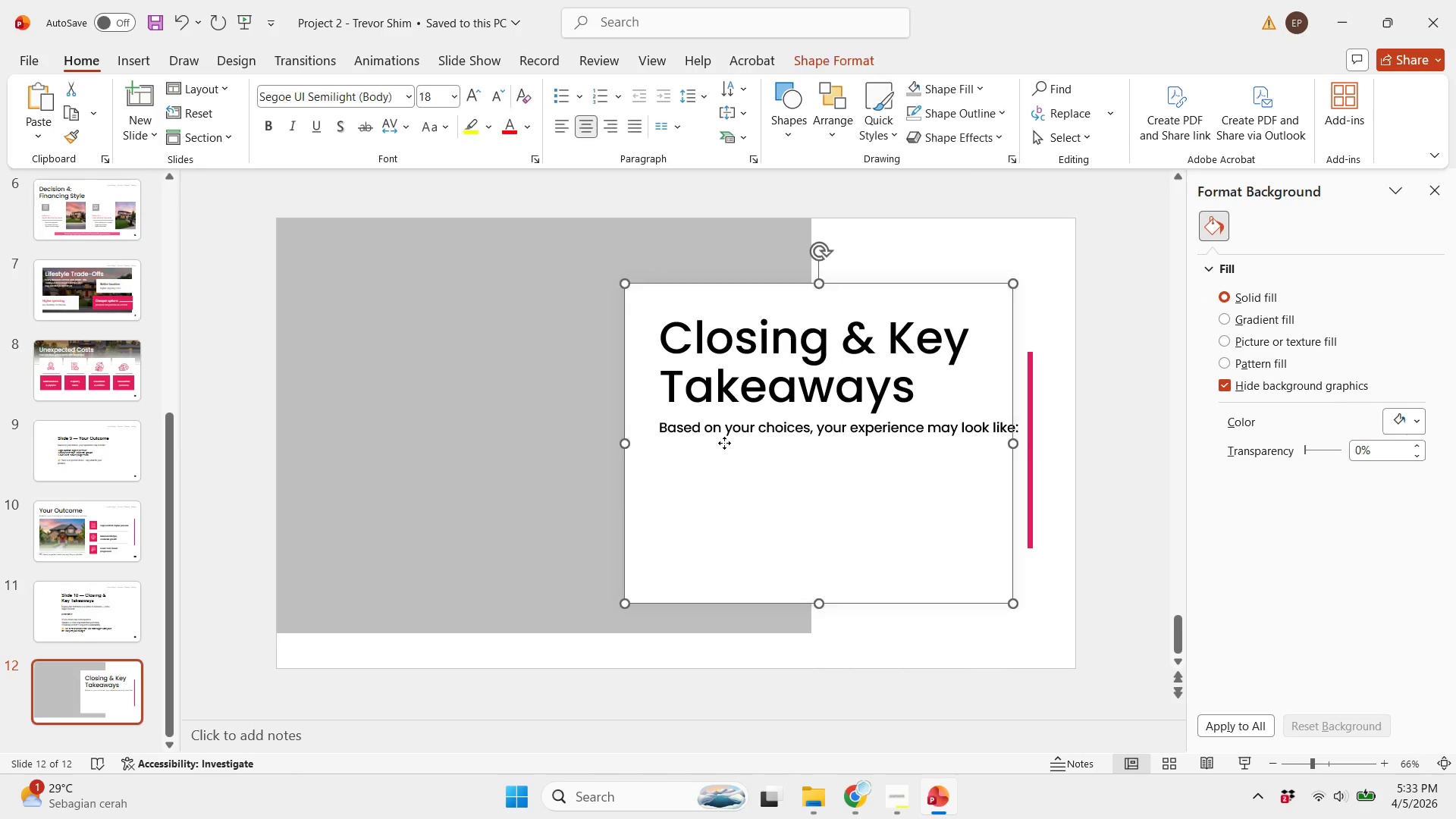 
double_click([724, 430])
 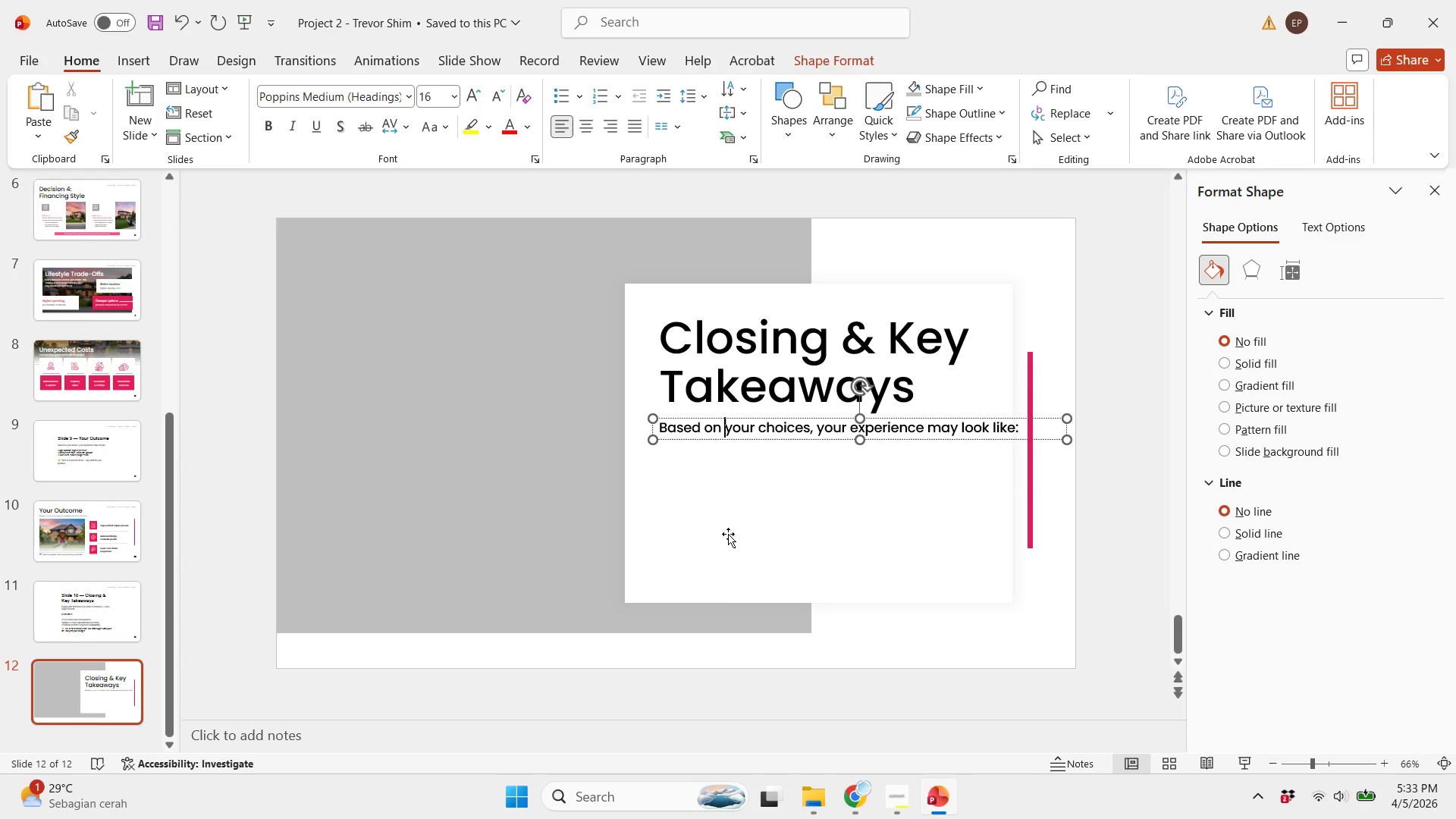 
scroll: coordinate [728, 534], scroll_direction: up, amount: 1.0
 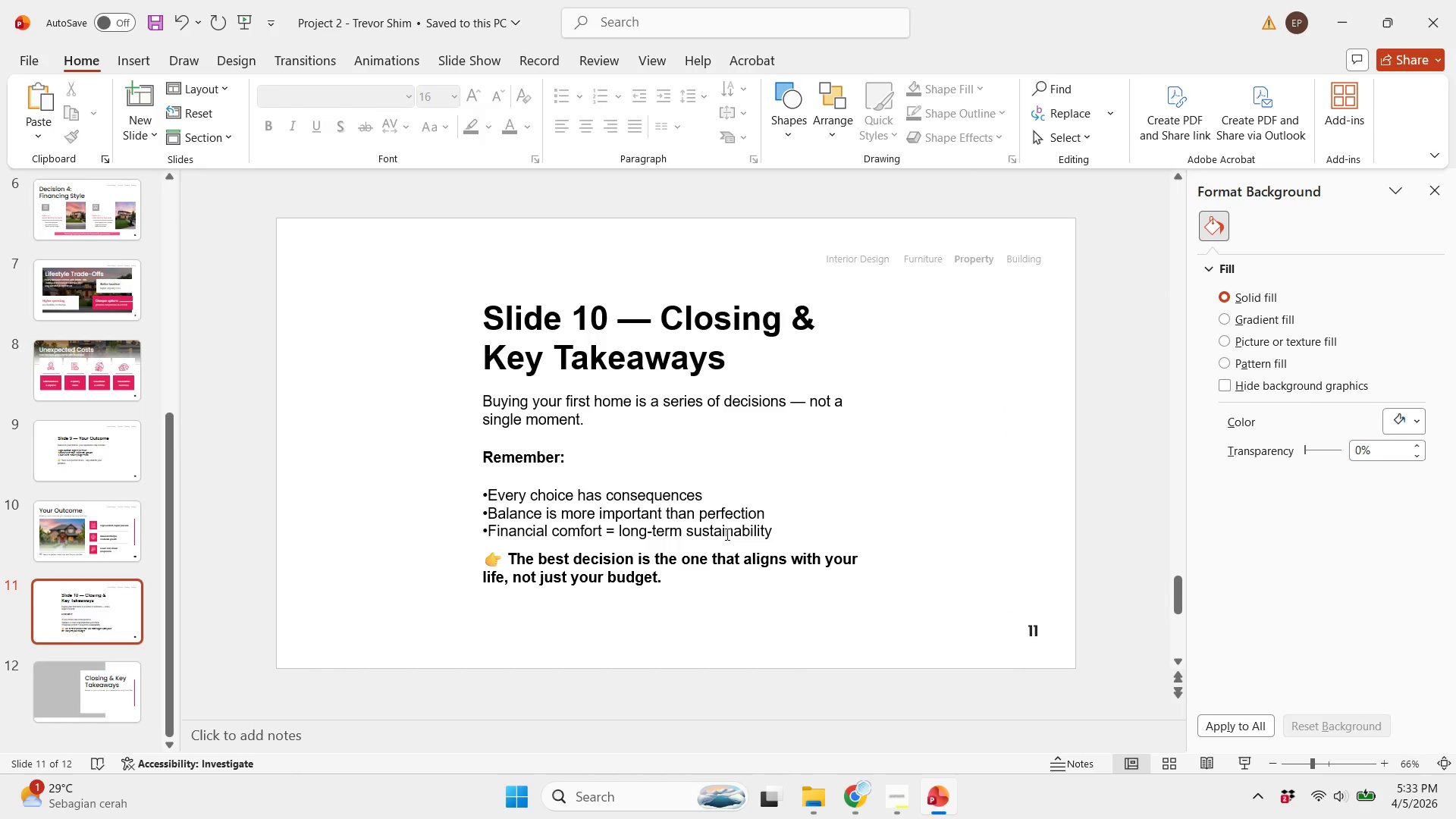 
scroll: coordinate [726, 534], scroll_direction: down, amount: 1.0
 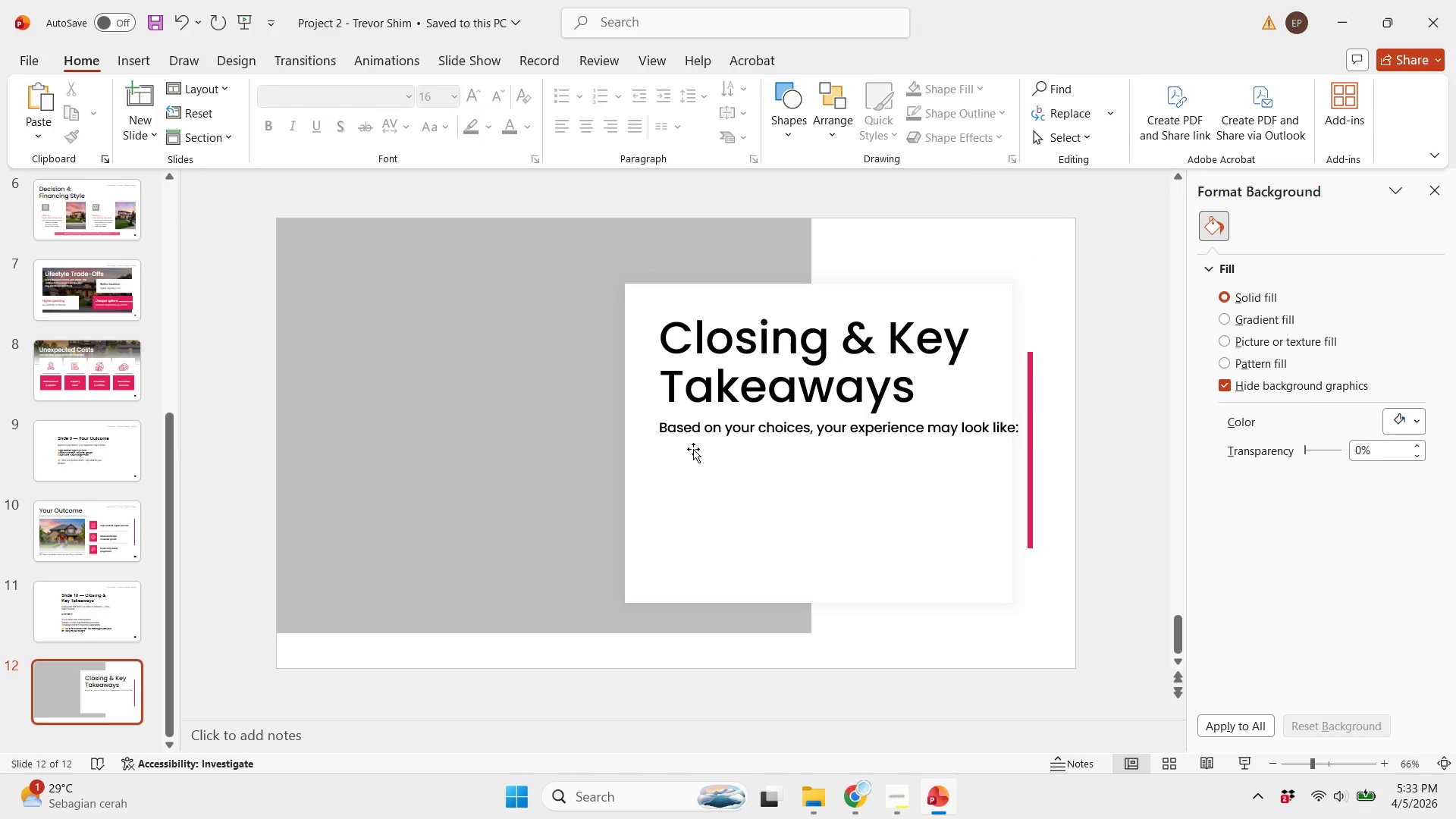 
left_click([676, 432])
 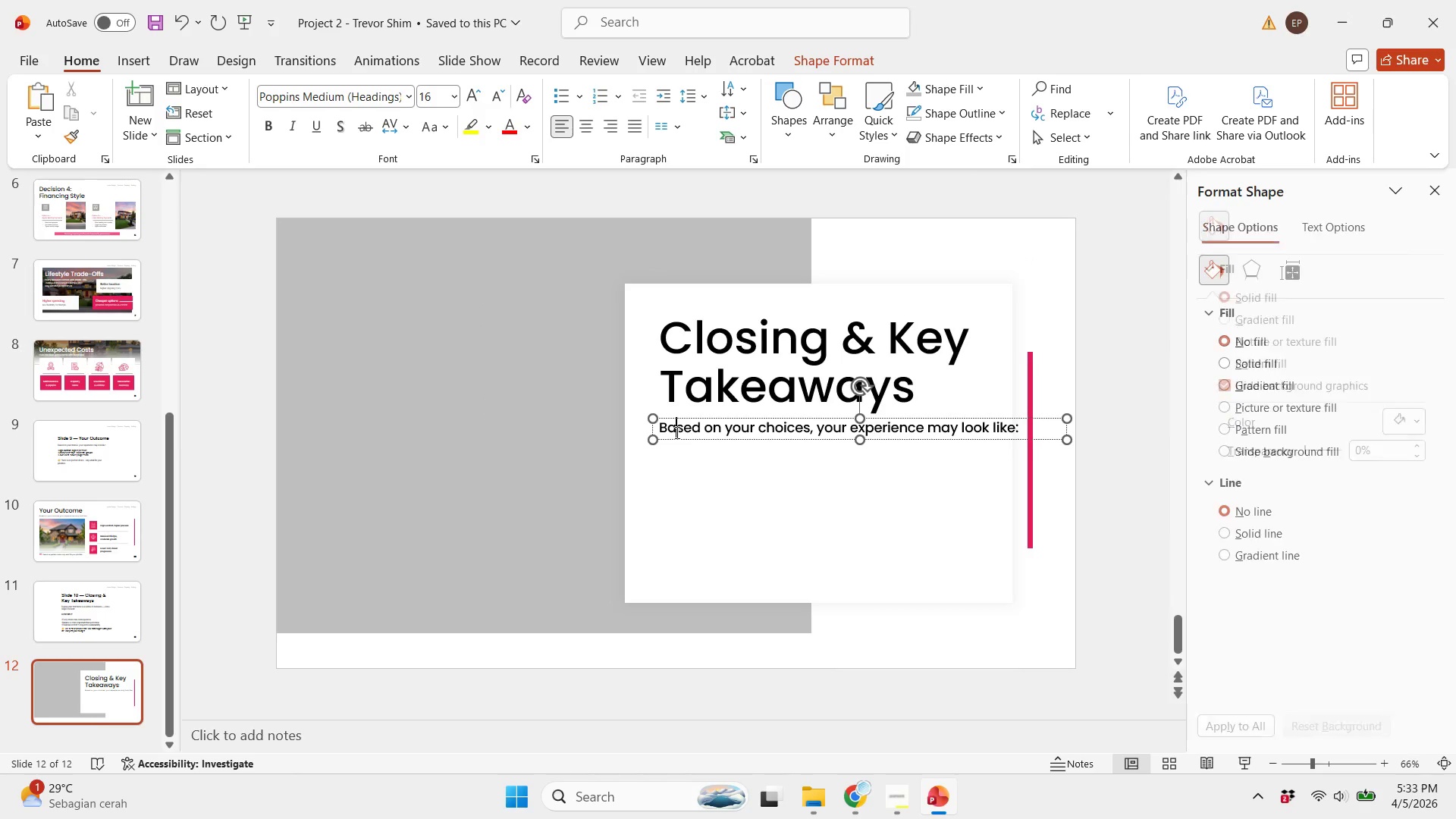 
key(Control+A)
 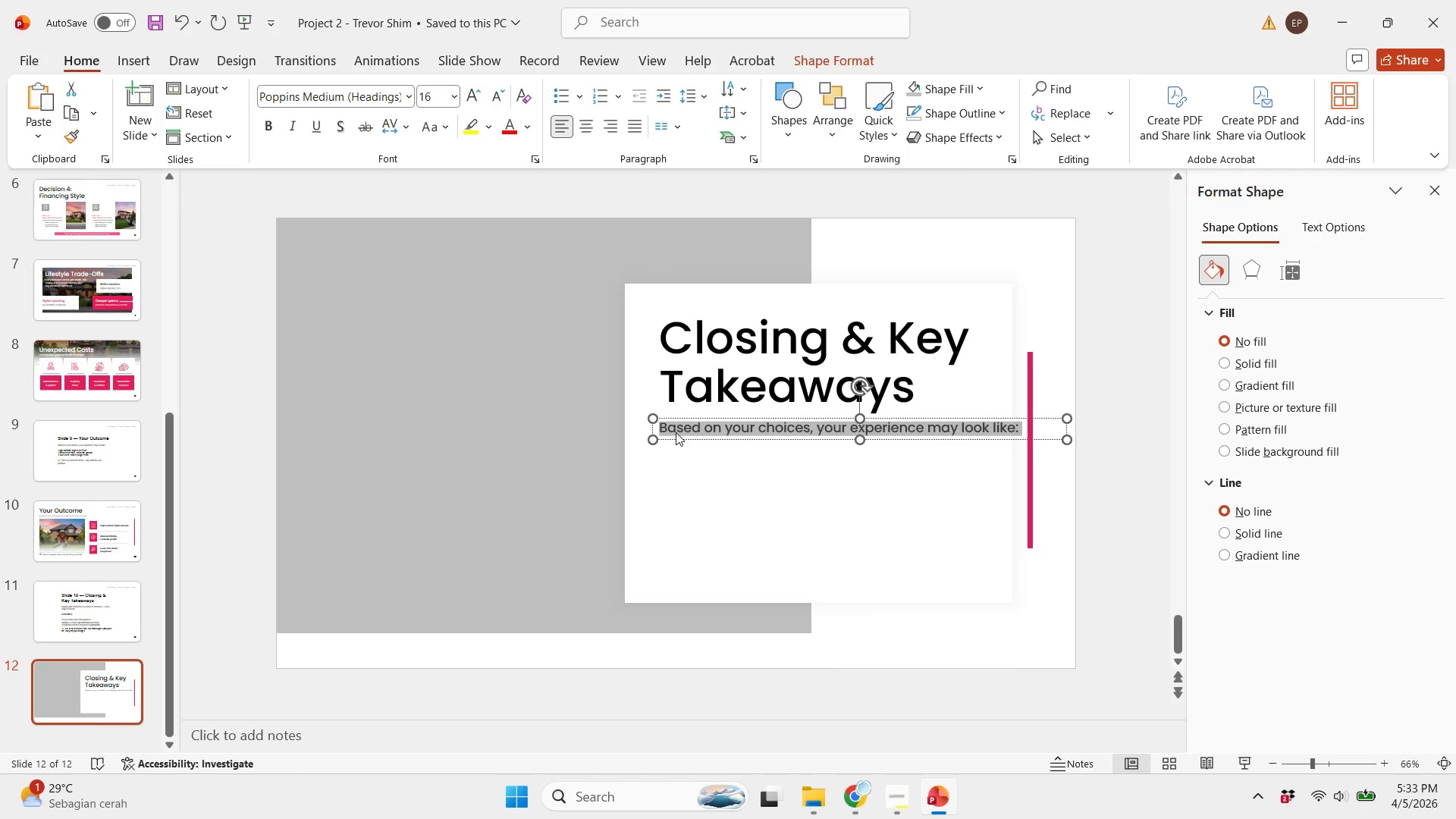 
type(Buying your firt)
key(Backspace)
type(s)
key(Backspace)
type(st home is a series od ==f)
key(Backspace)
key(Backspace)
key(Backspace)
key(Backspace)
key(Backspace)
type(f decisions - )
 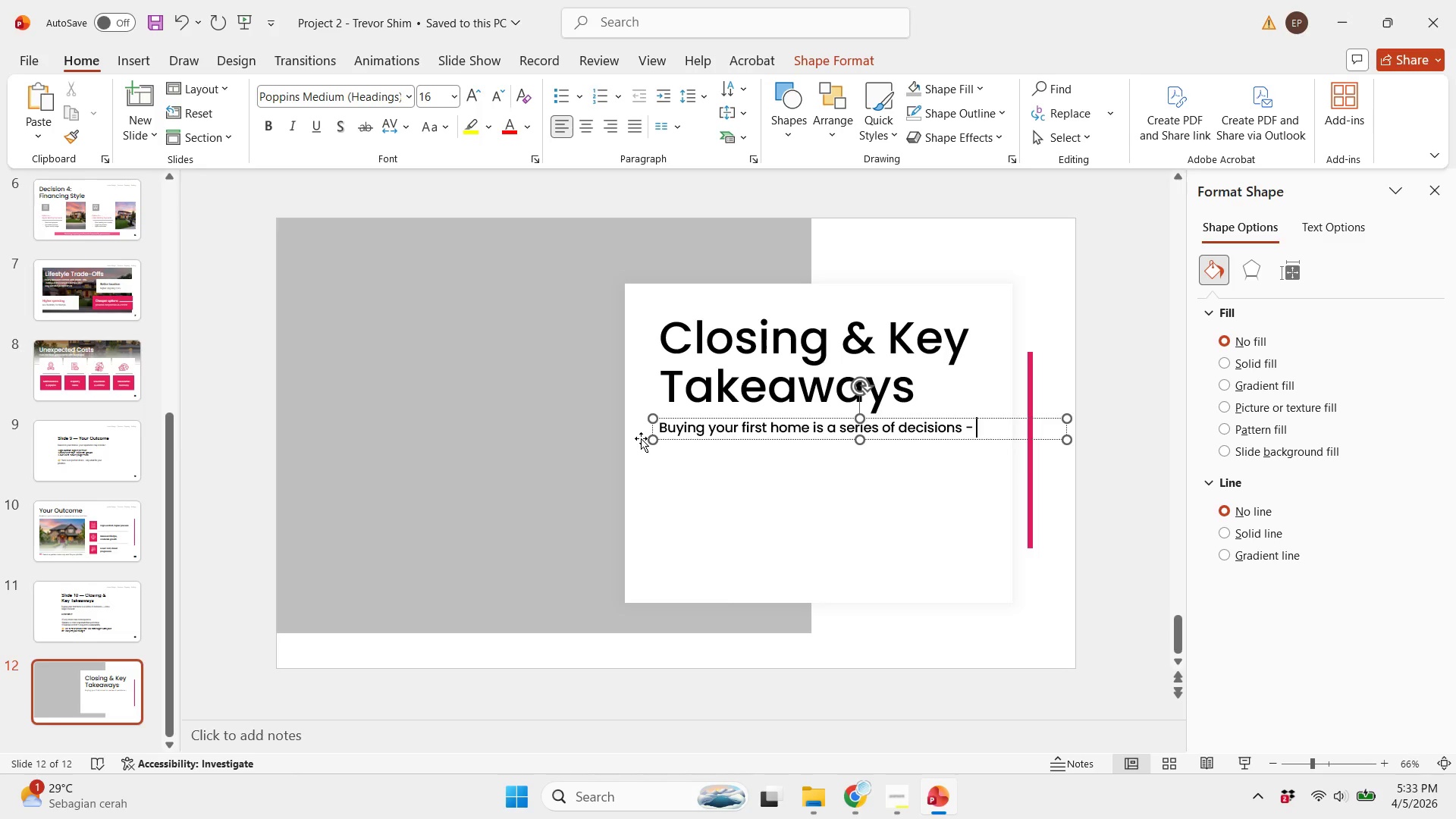 
scroll: coordinate [641, 438], scroll_direction: up, amount: 1.0
 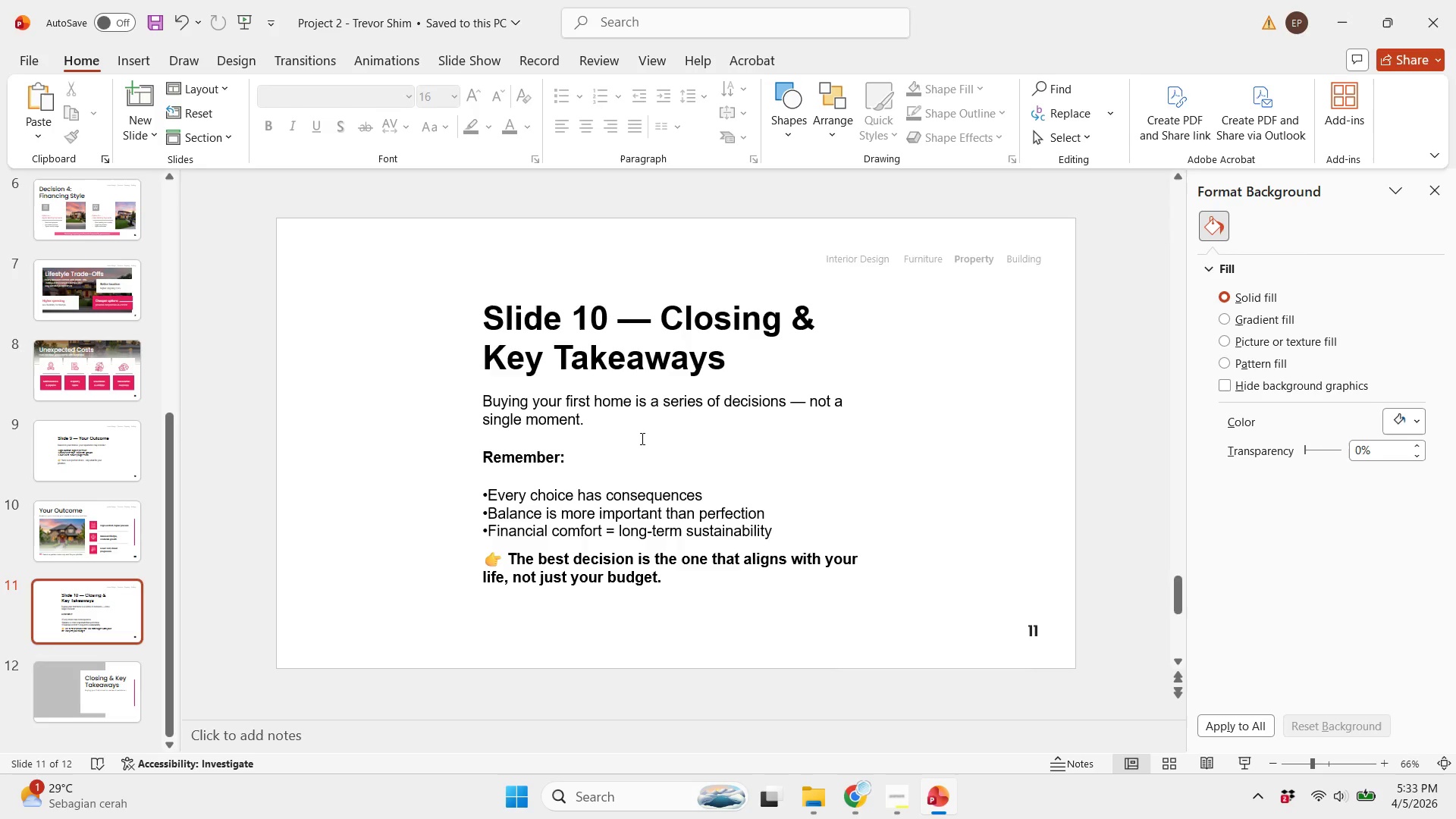 
scroll: coordinate [641, 438], scroll_direction: down, amount: 1.0
 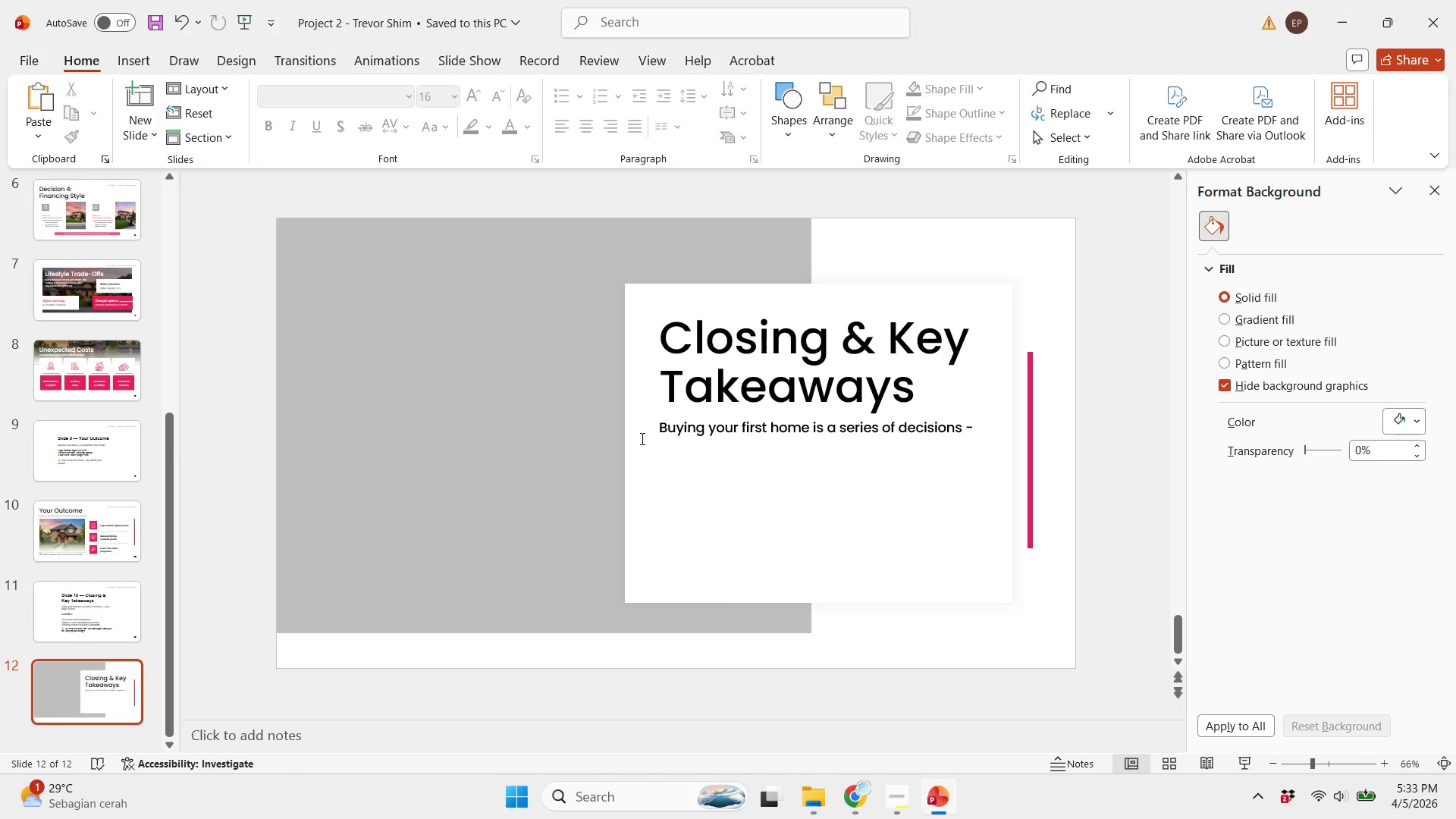 
wait(6.47)
 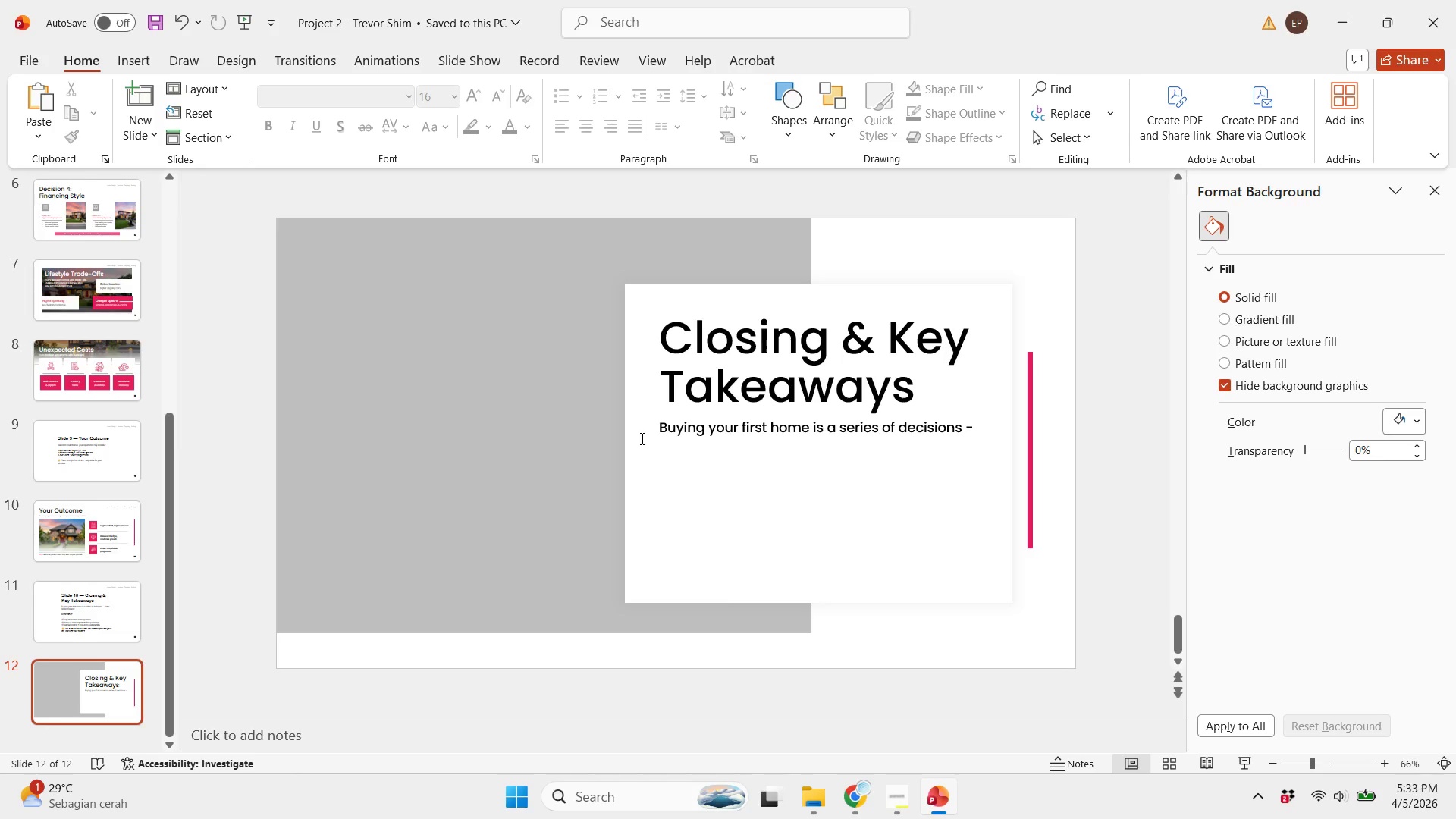 
left_click([599, 472])
 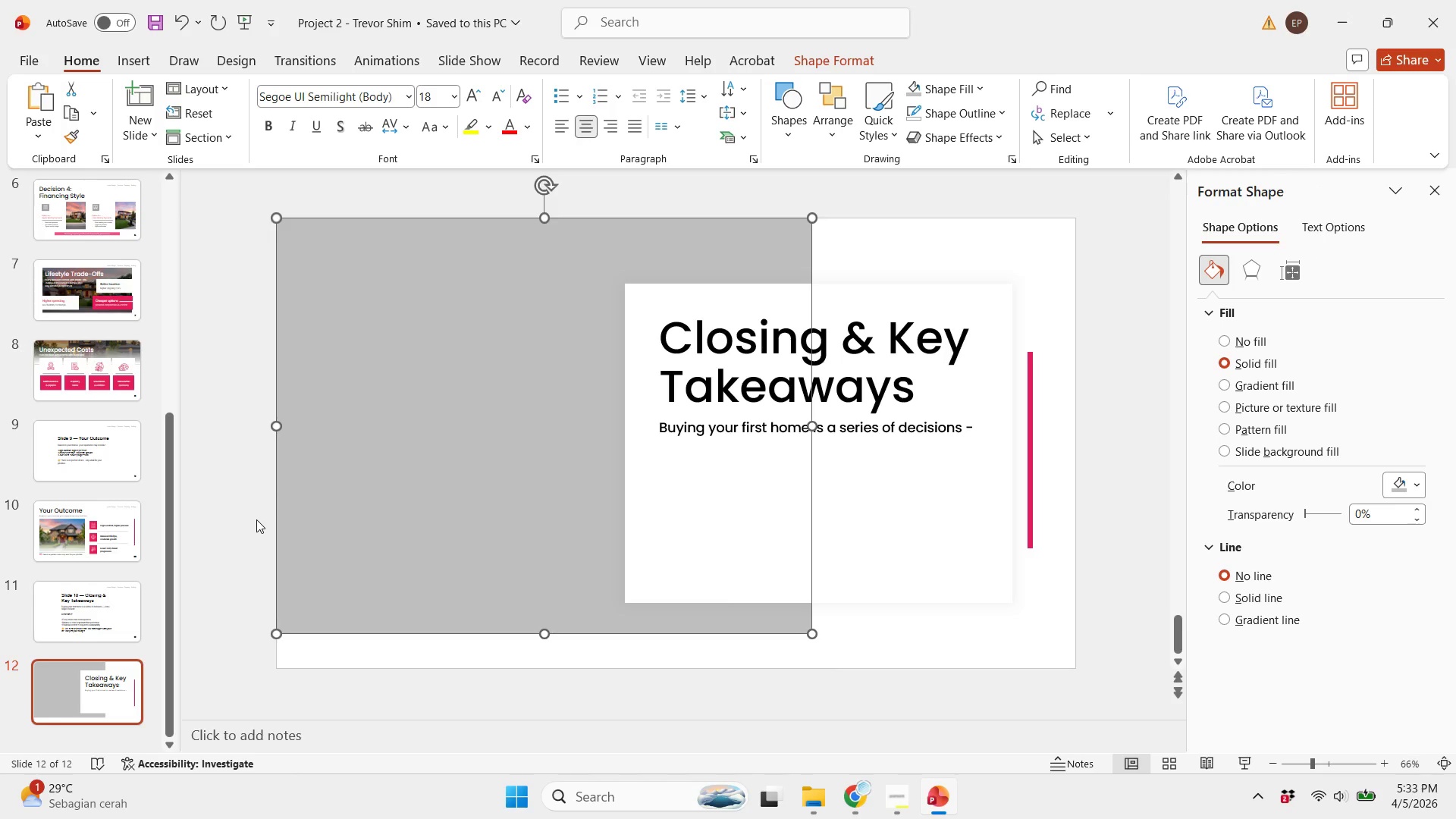 
left_click([256, 519])
 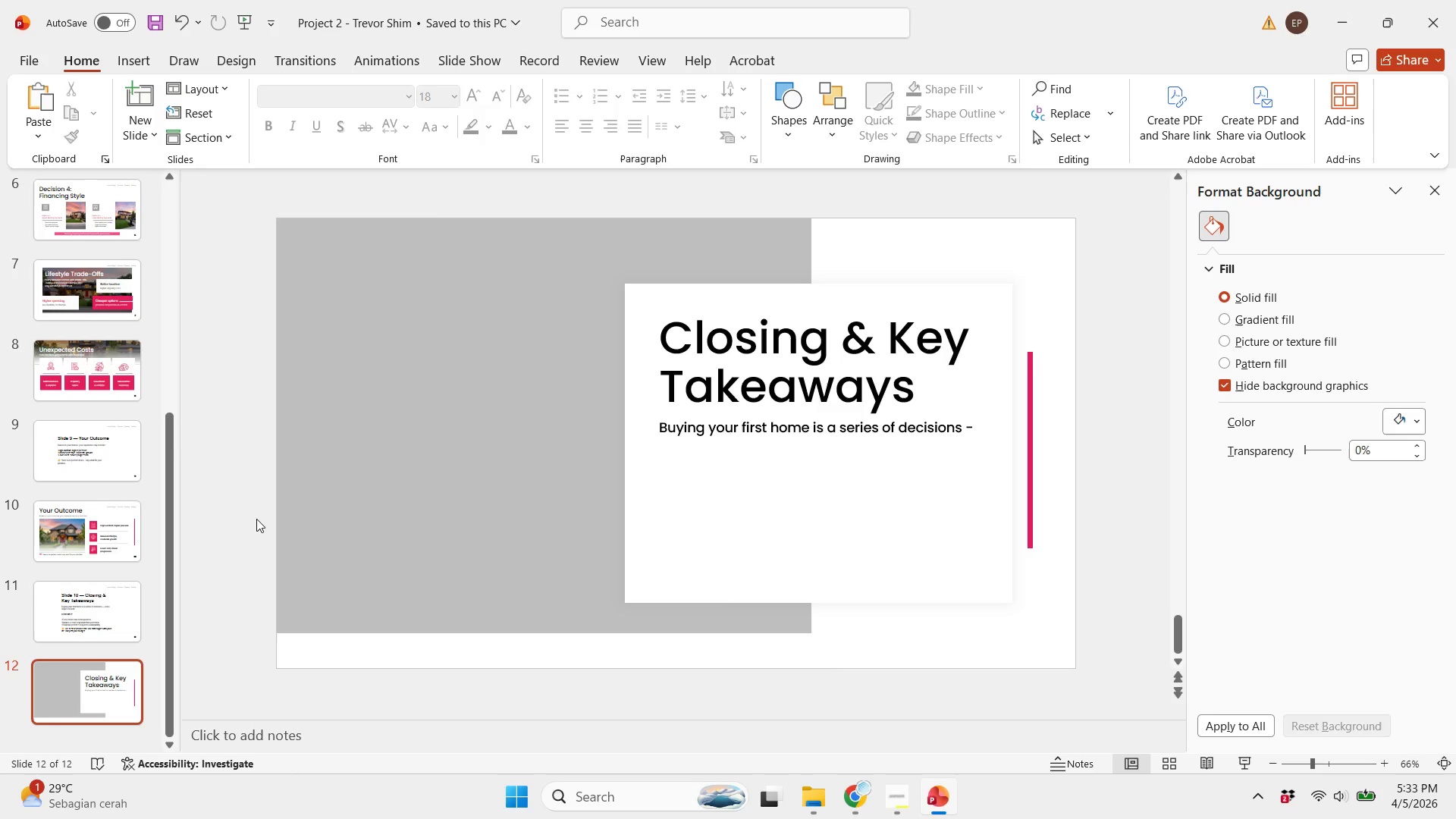 
left_click([256, 519])
 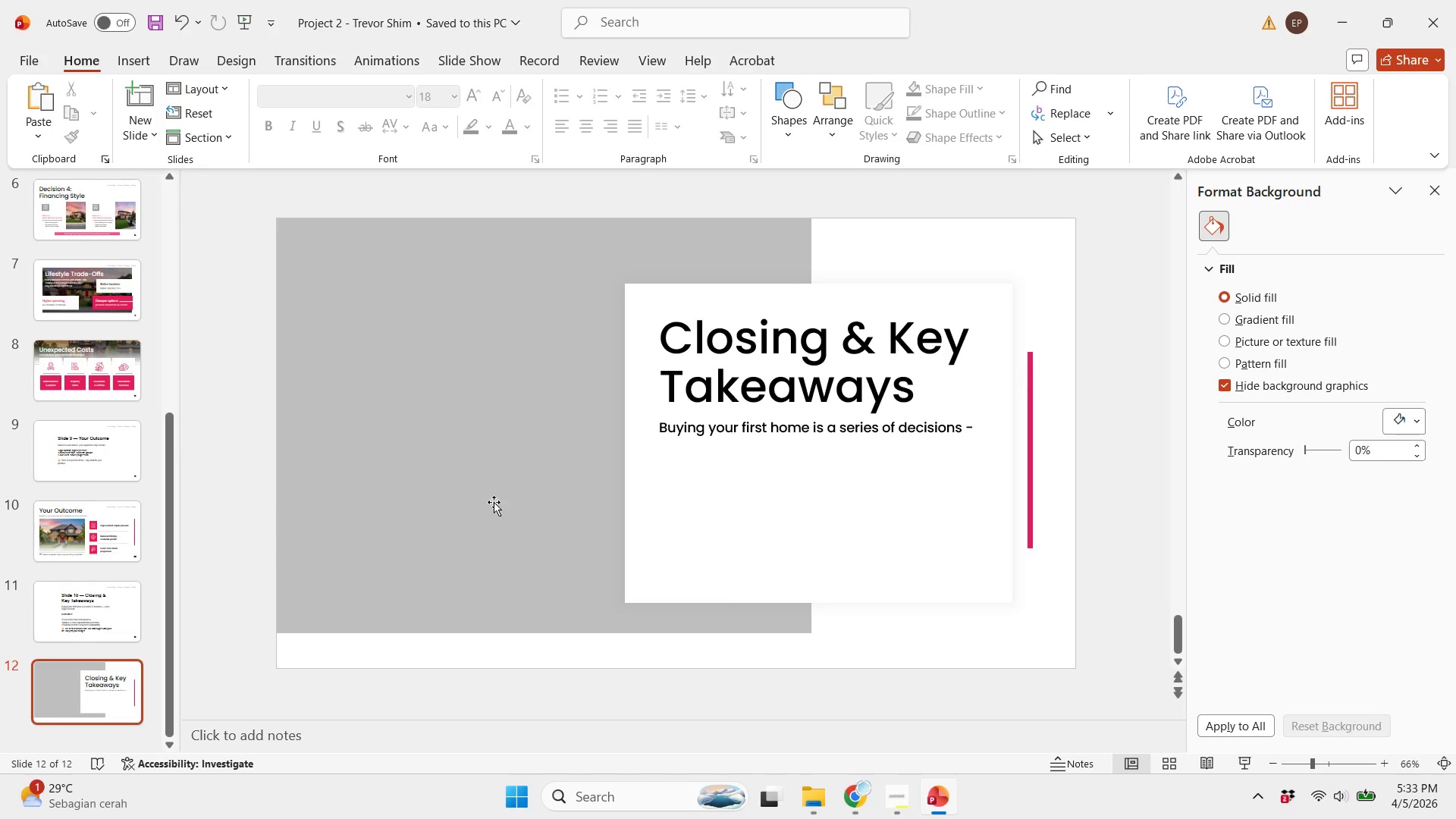 
left_click([825, 488])
 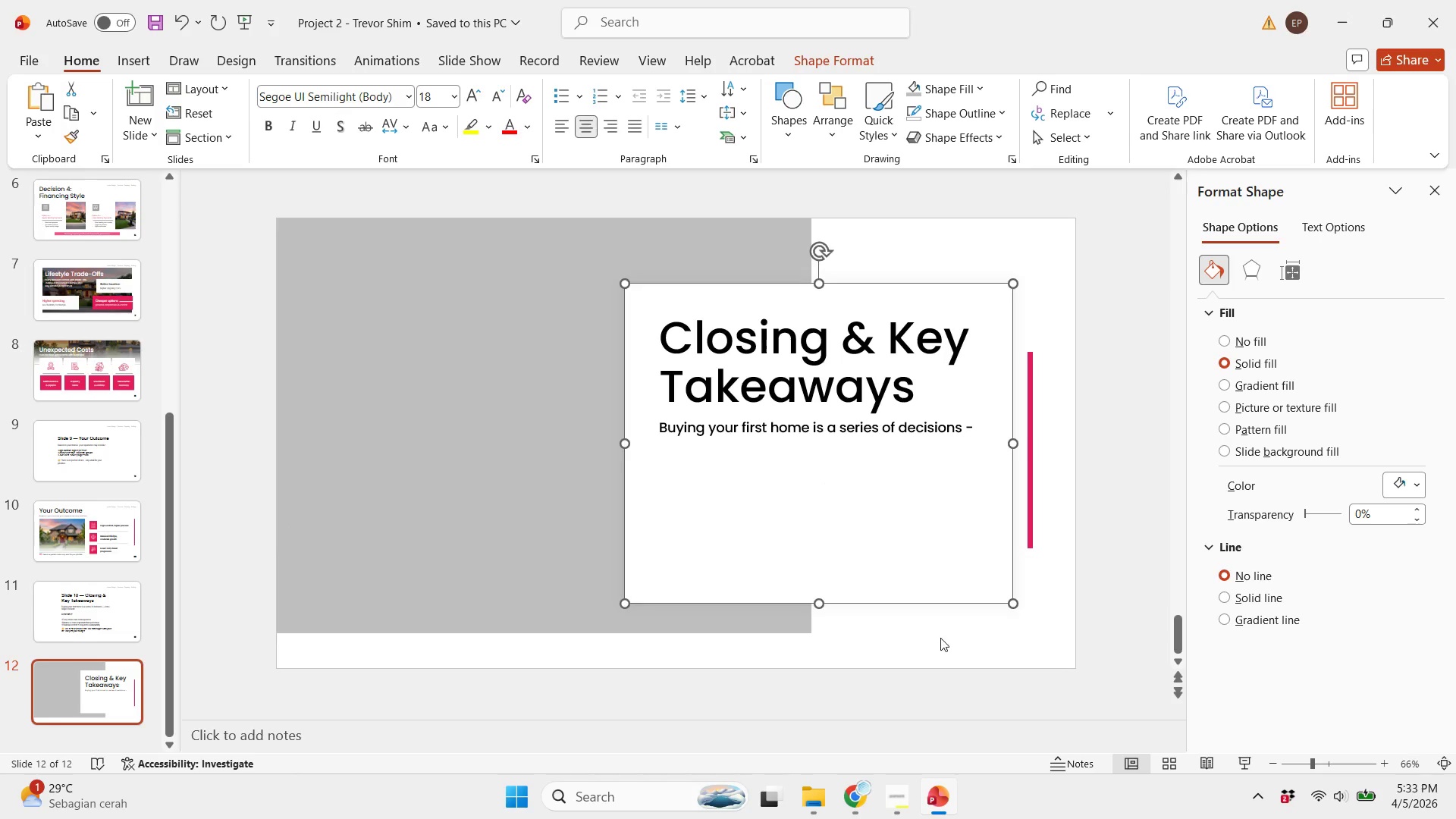 
left_click([936, 640])
 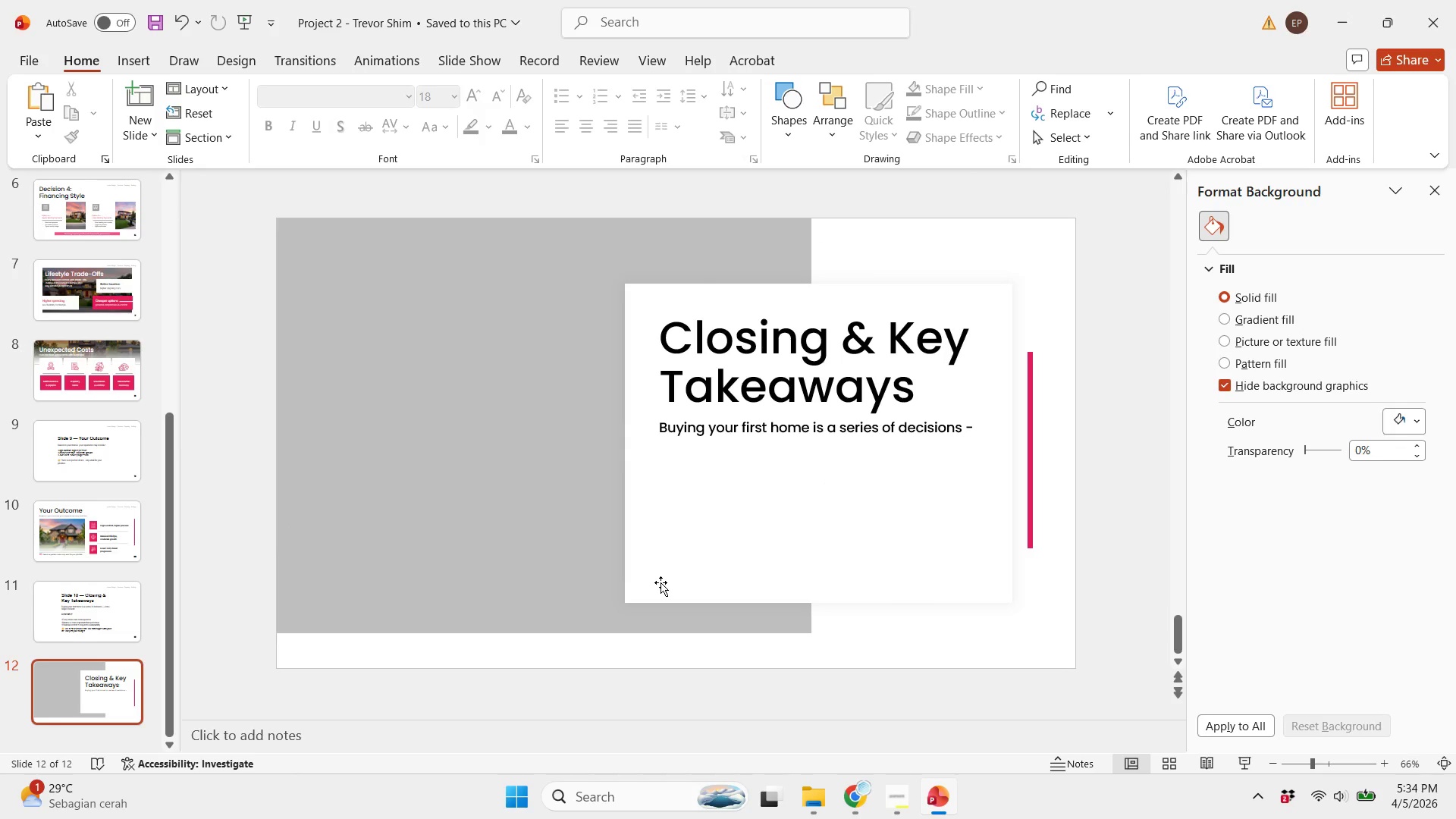 
wait(13.7)
 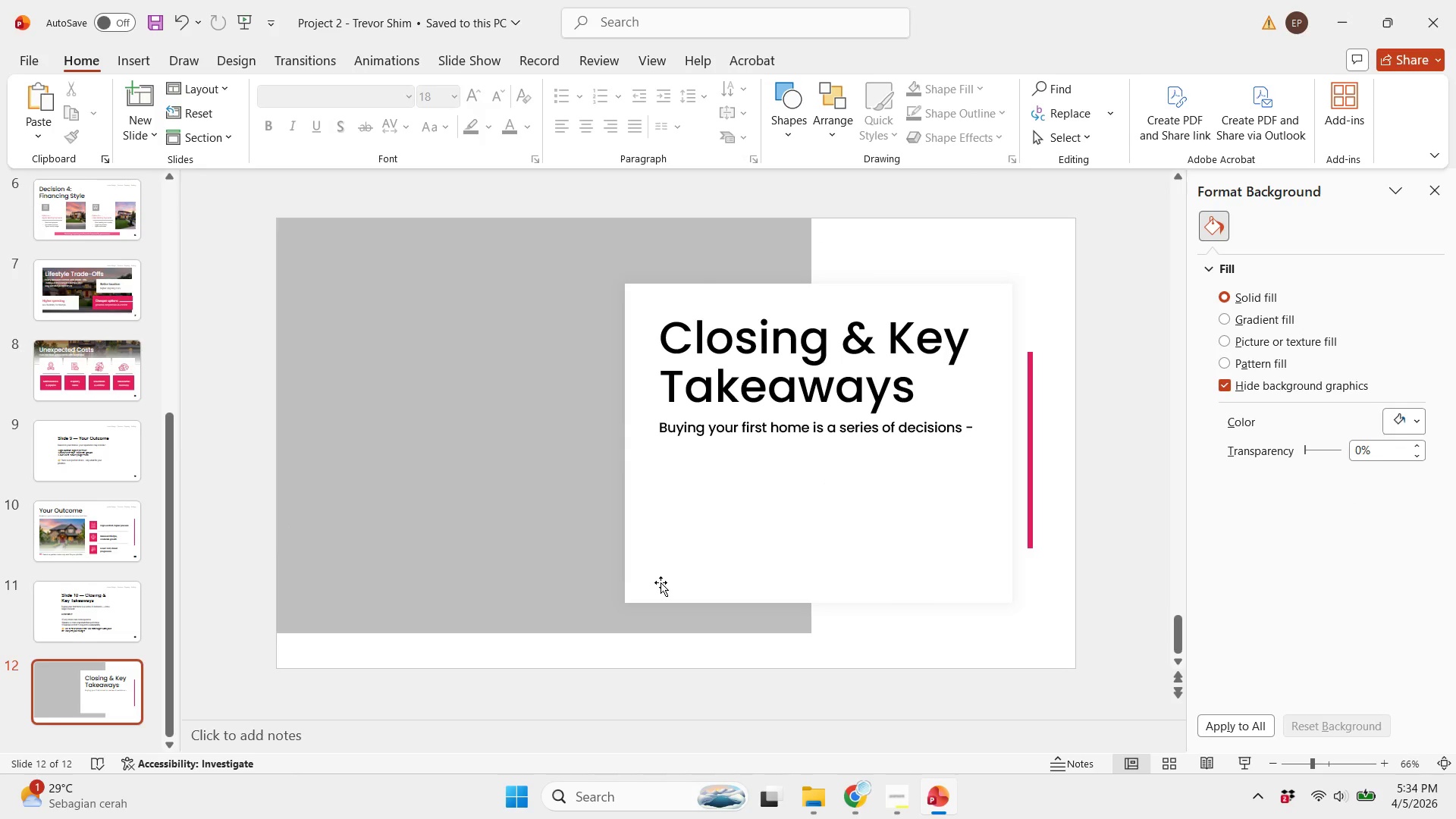 
scroll: coordinate [662, 598], scroll_direction: up, amount: 1.0
 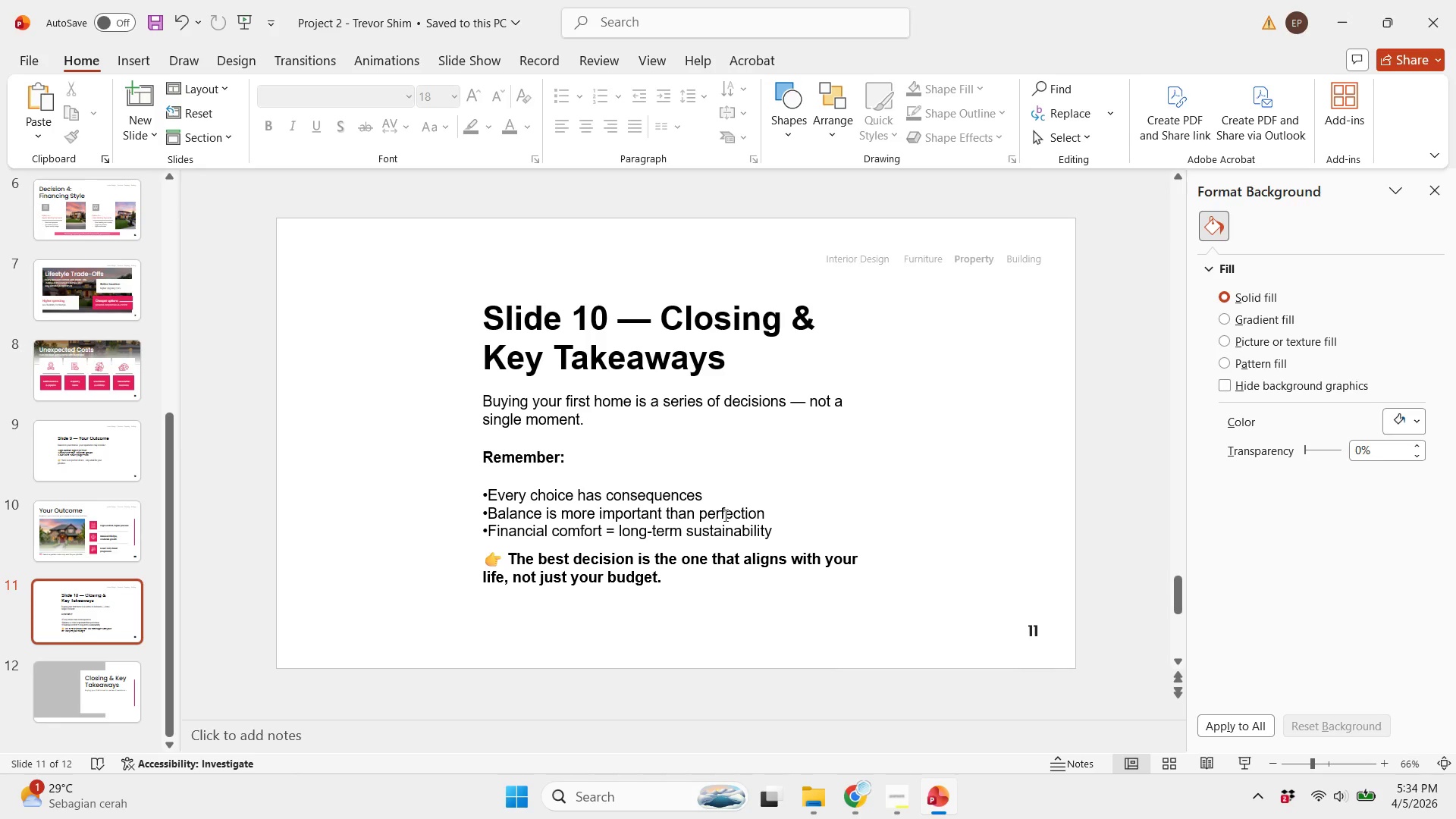 
scroll: coordinate [724, 515], scroll_direction: down, amount: 1.0
 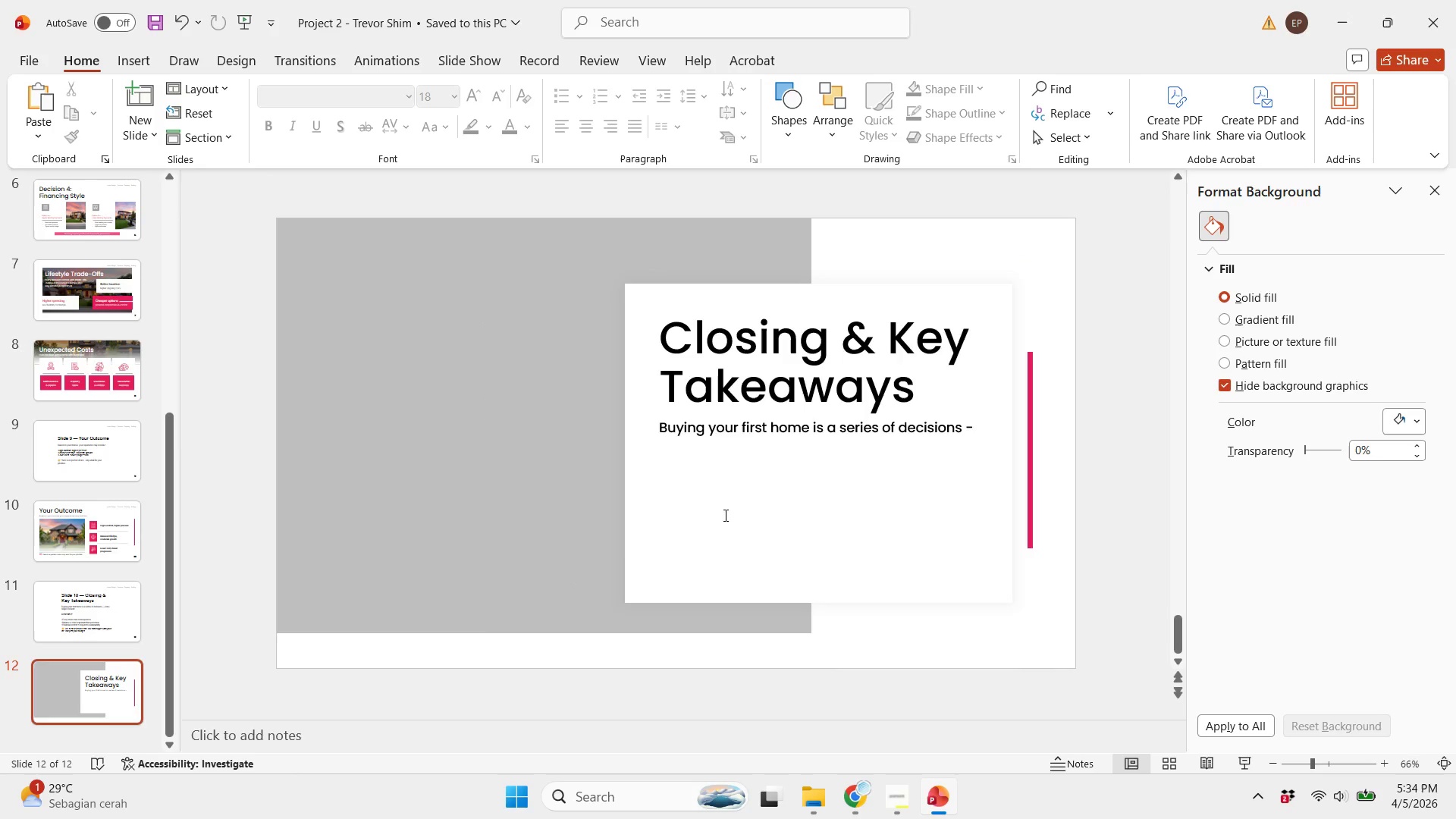 
scroll: coordinate [724, 515], scroll_direction: up, amount: 1.0
 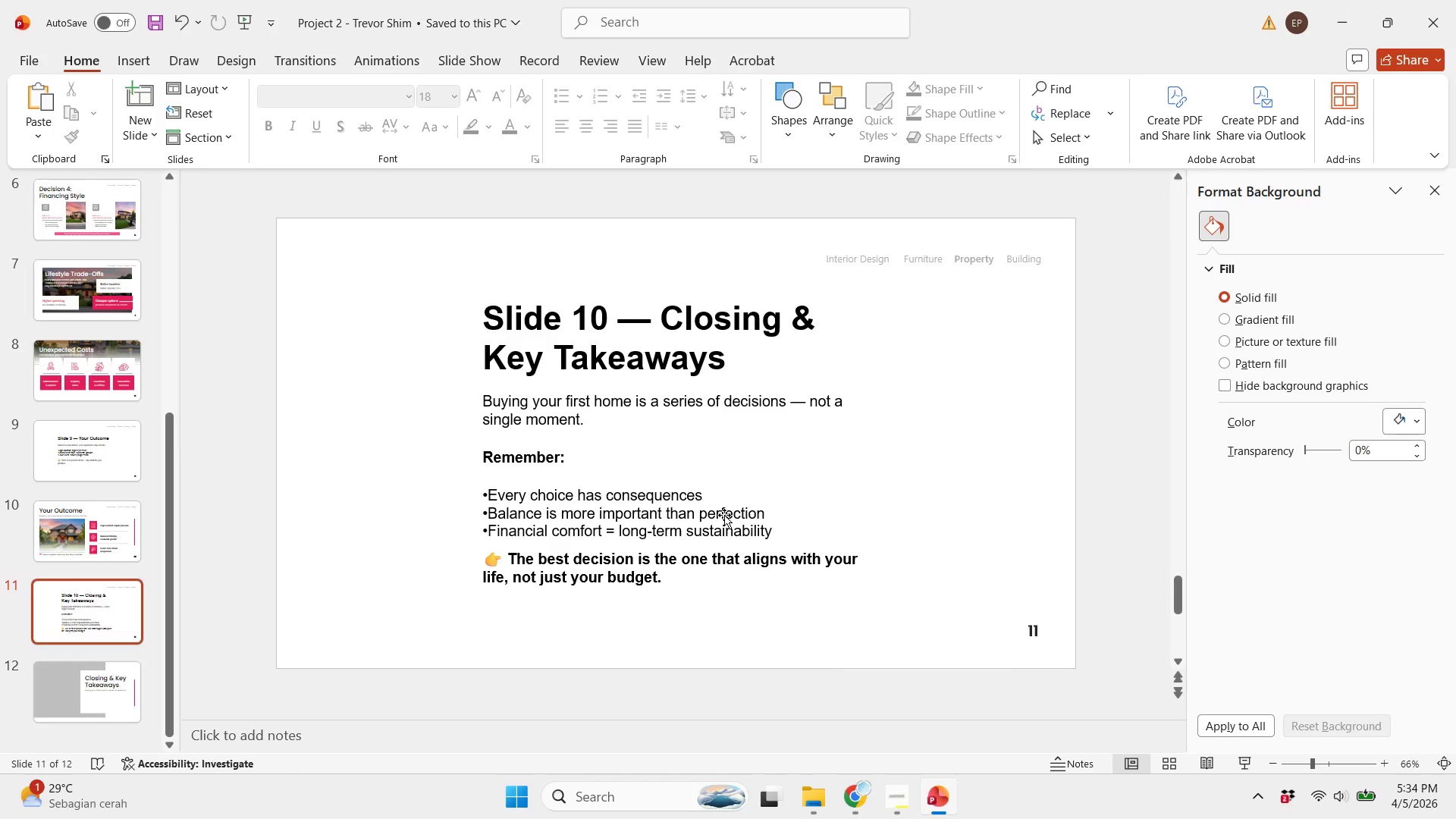 
scroll: coordinate [724, 515], scroll_direction: down, amount: 1.0
 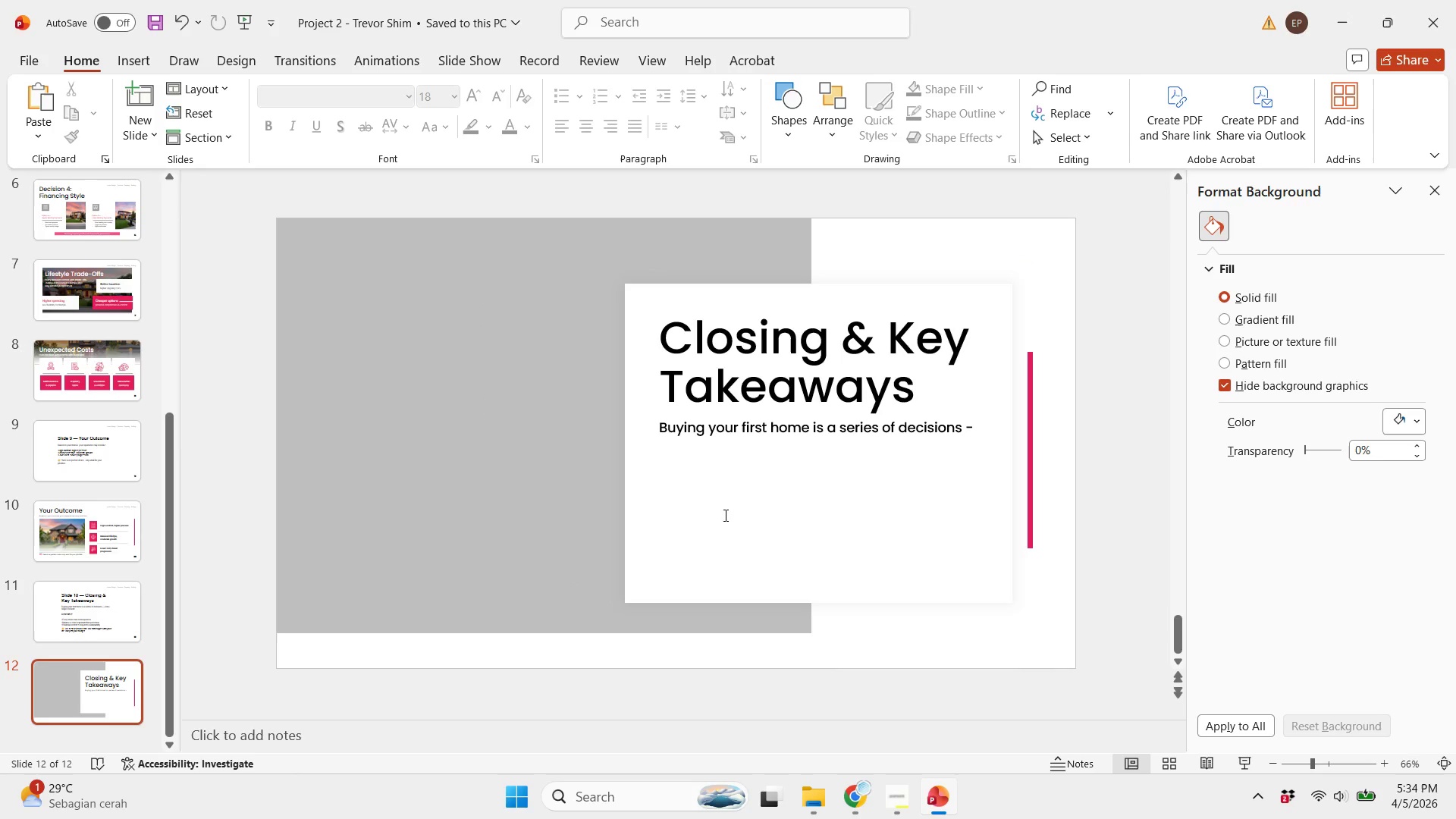 
scroll: coordinate [733, 526], scroll_direction: up, amount: 1.0
 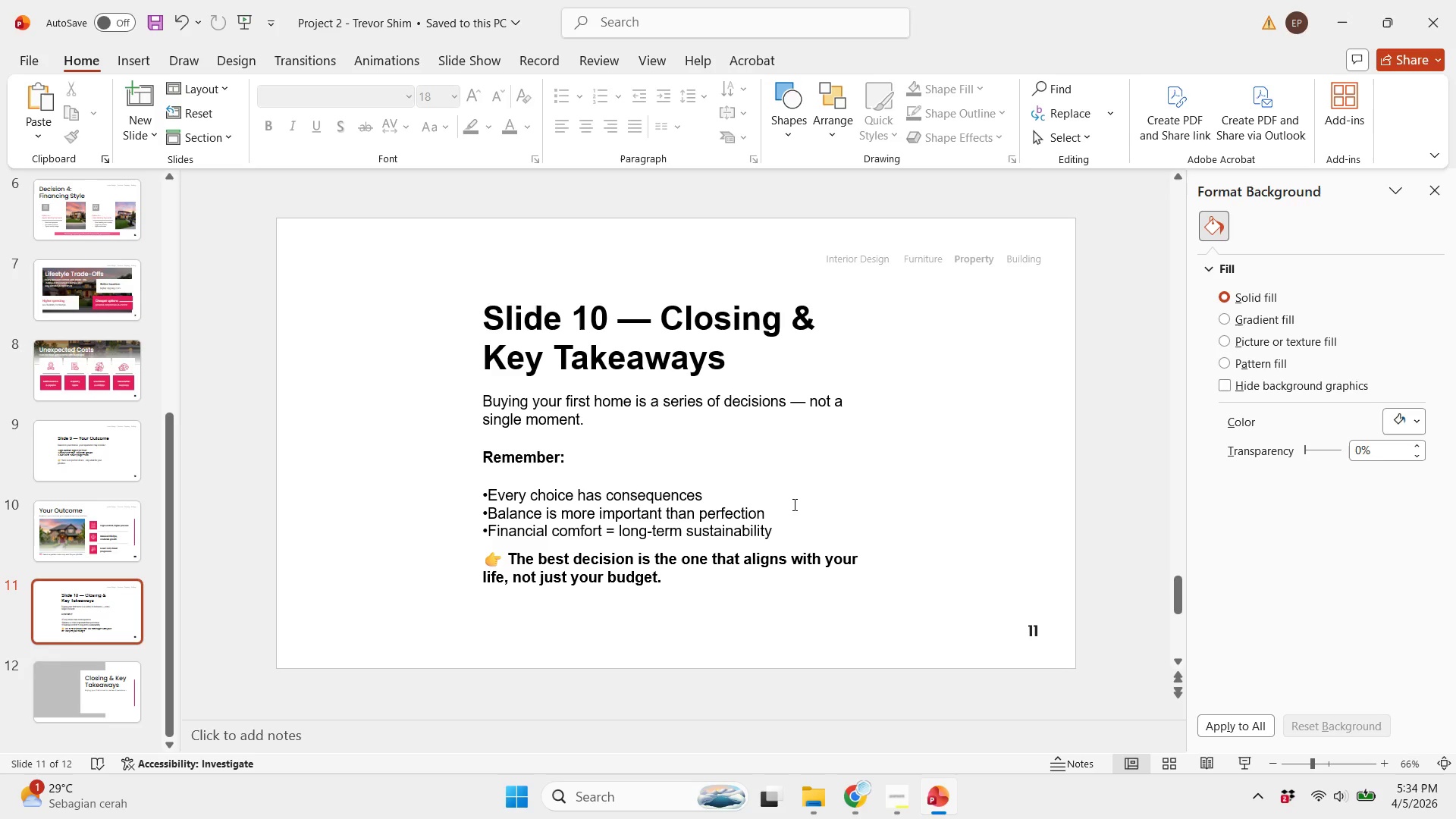 
scroll: coordinate [793, 504], scroll_direction: down, amount: 1.0
 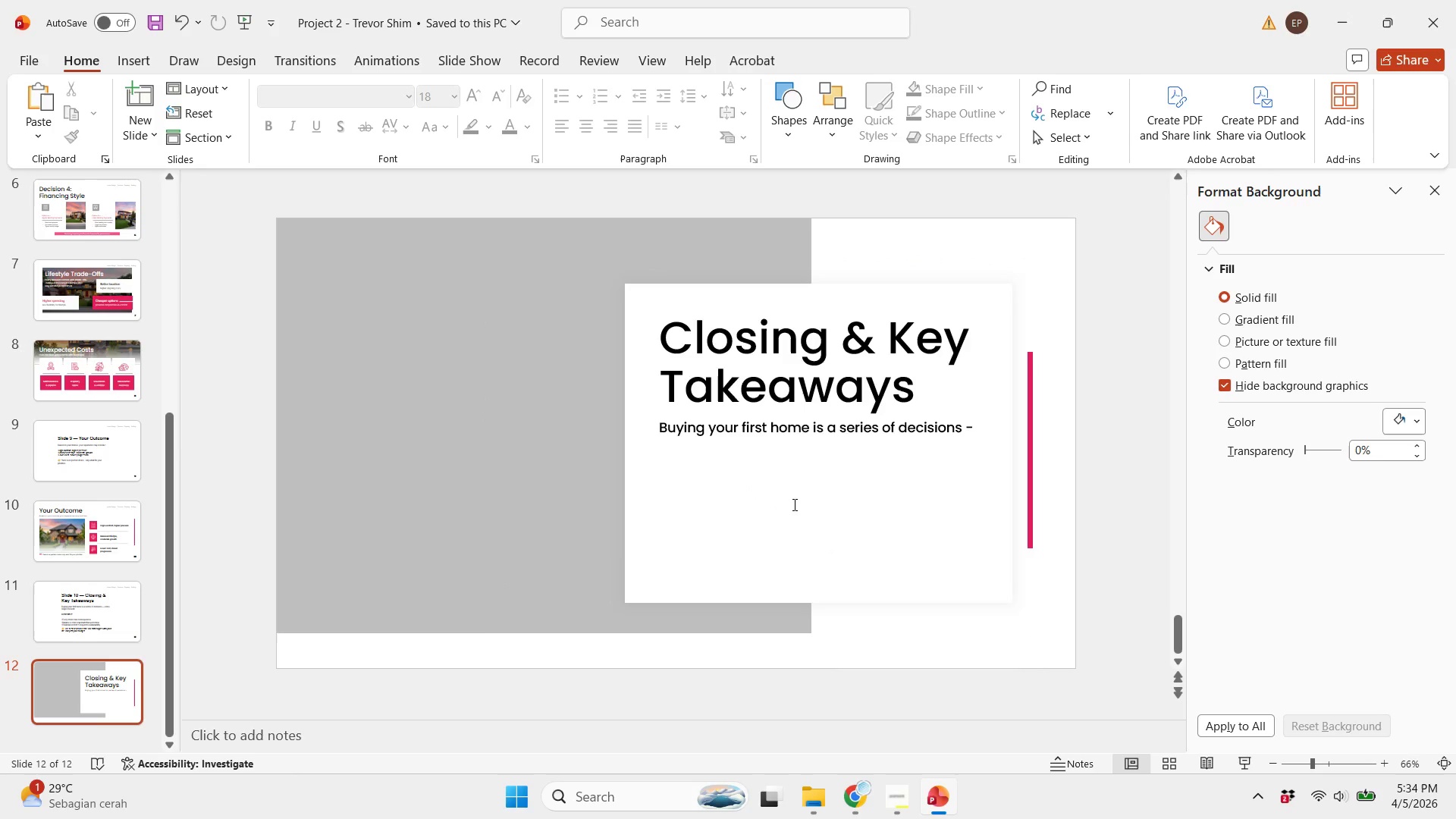 
scroll: coordinate [793, 507], scroll_direction: up, amount: 2.0
 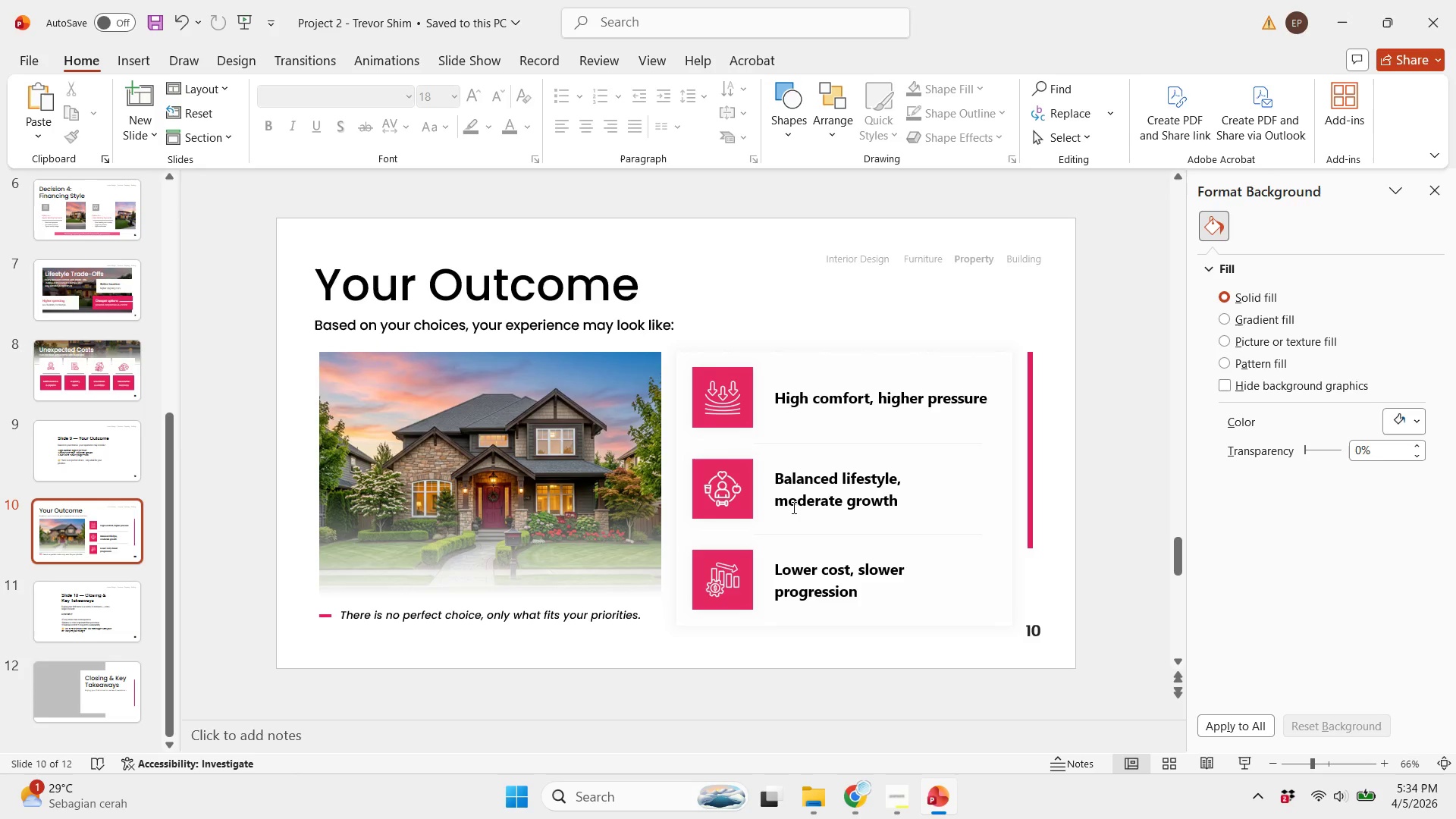 
scroll: coordinate [792, 507], scroll_direction: down, amount: 1.0
 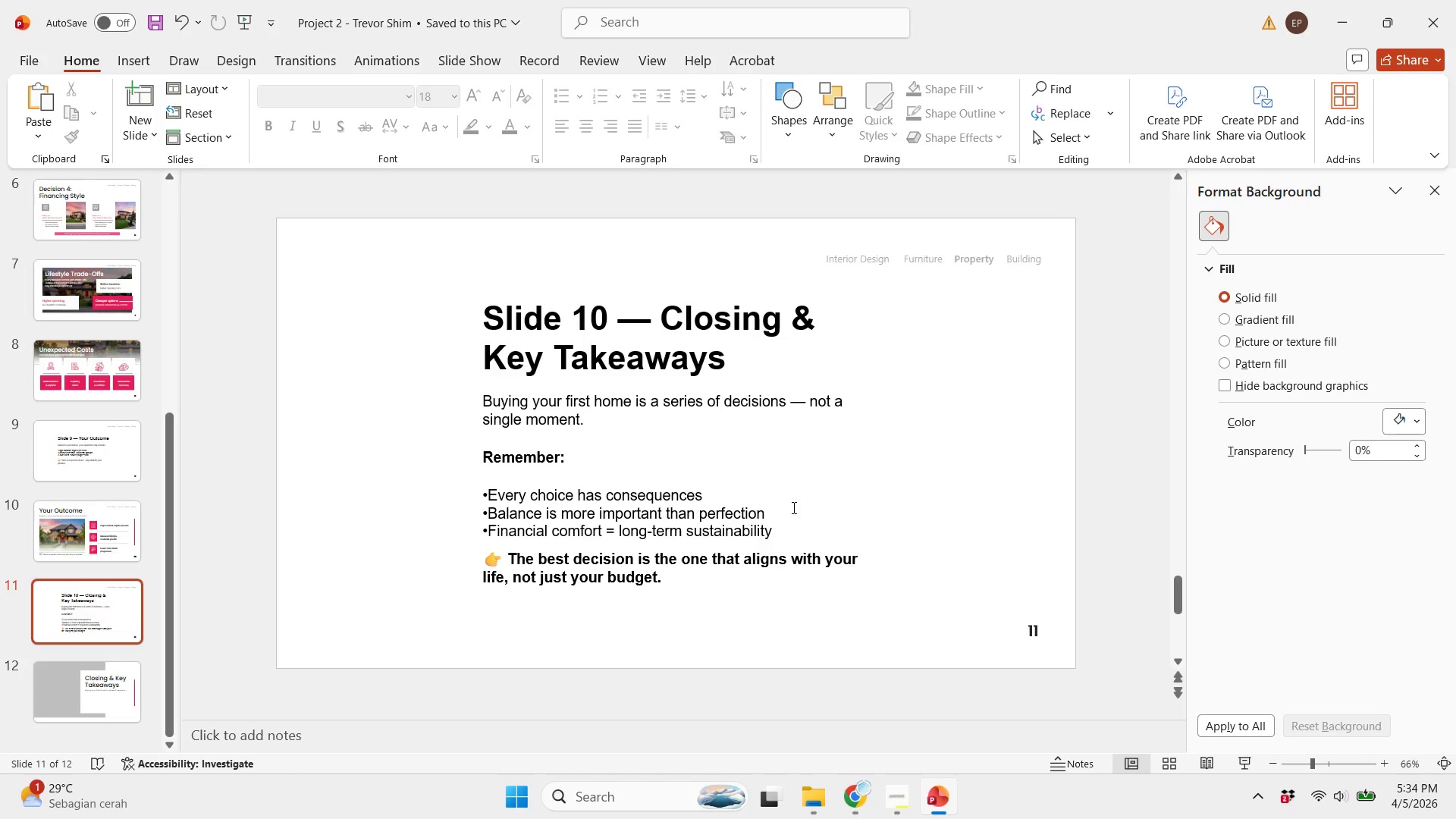 
scroll: coordinate [761, 460], scroll_direction: up, amount: 2.0
 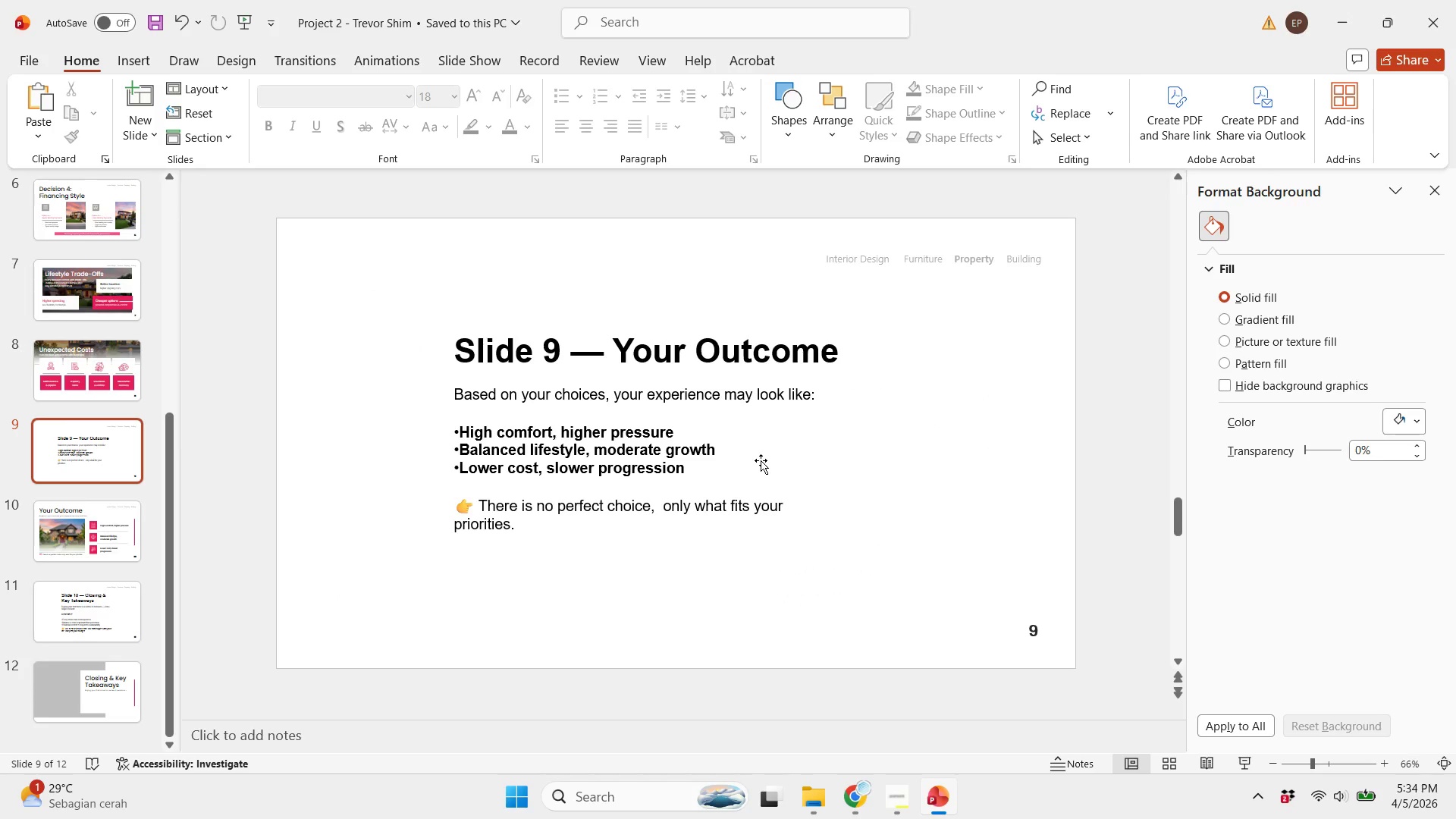 
scroll: coordinate [761, 460], scroll_direction: down, amount: 1.0
 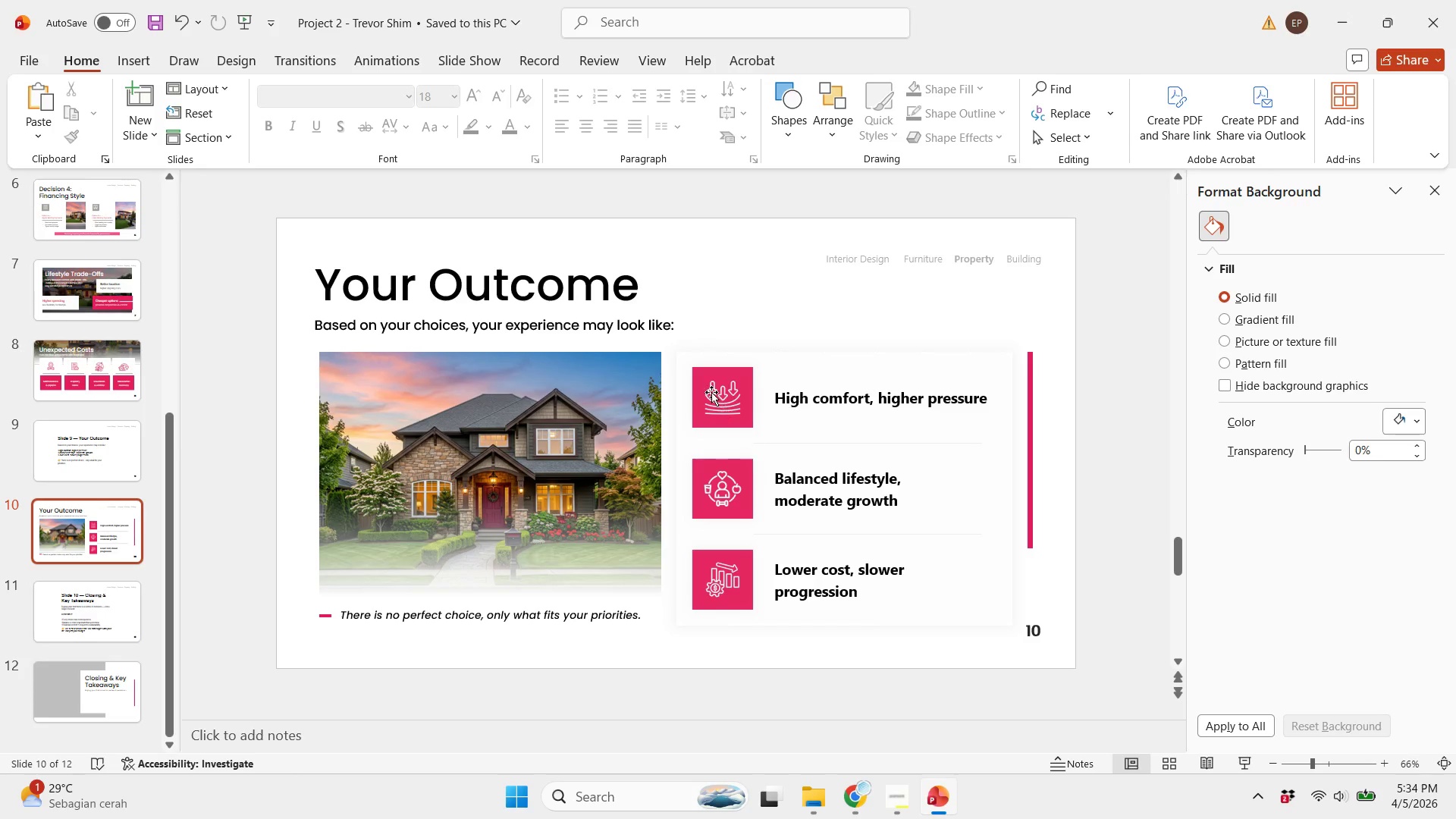 
left_click([710, 391])
 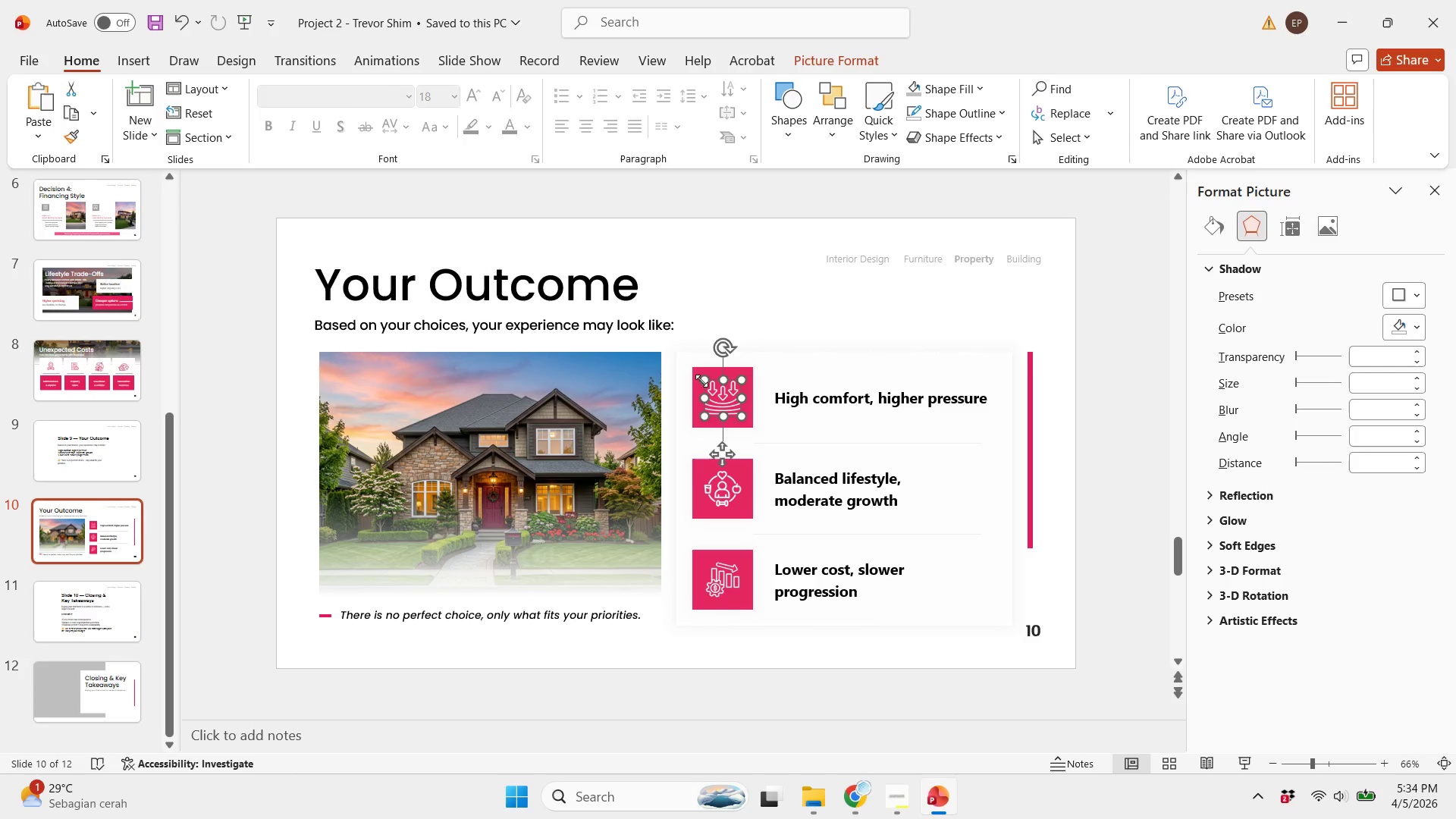 
left_click([692, 381])
 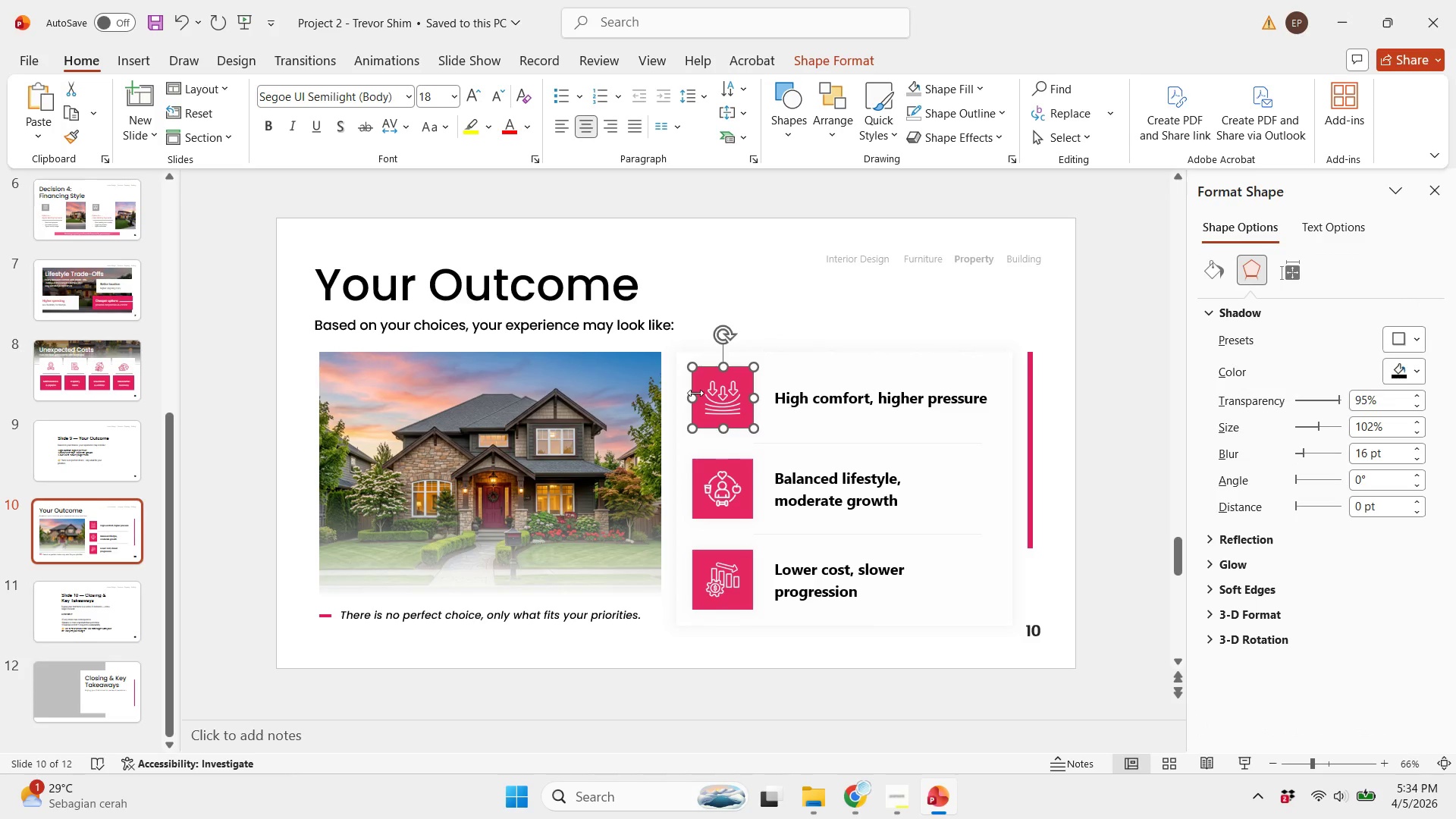 
key(Control+C)
 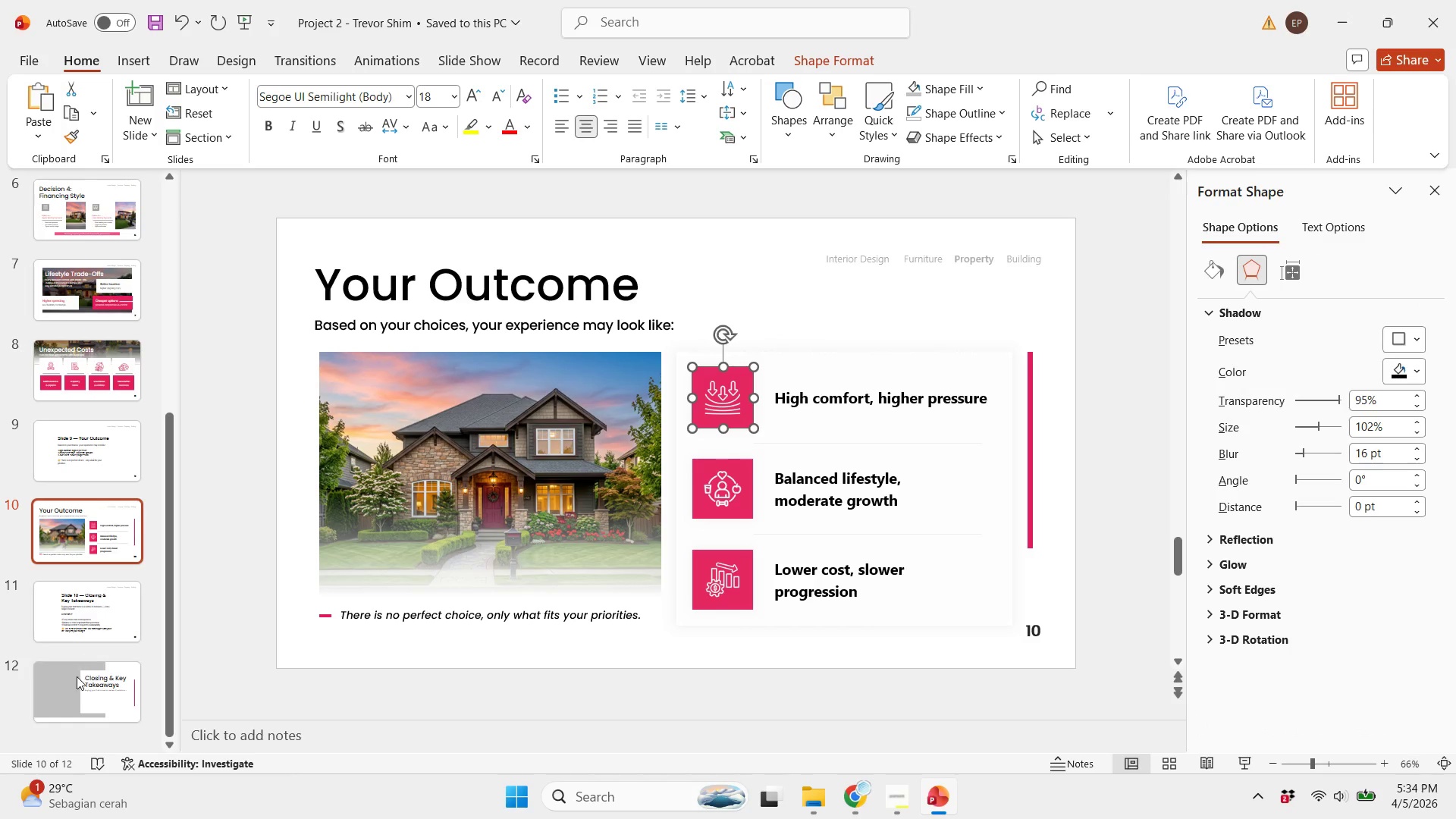 
left_click([76, 692])
 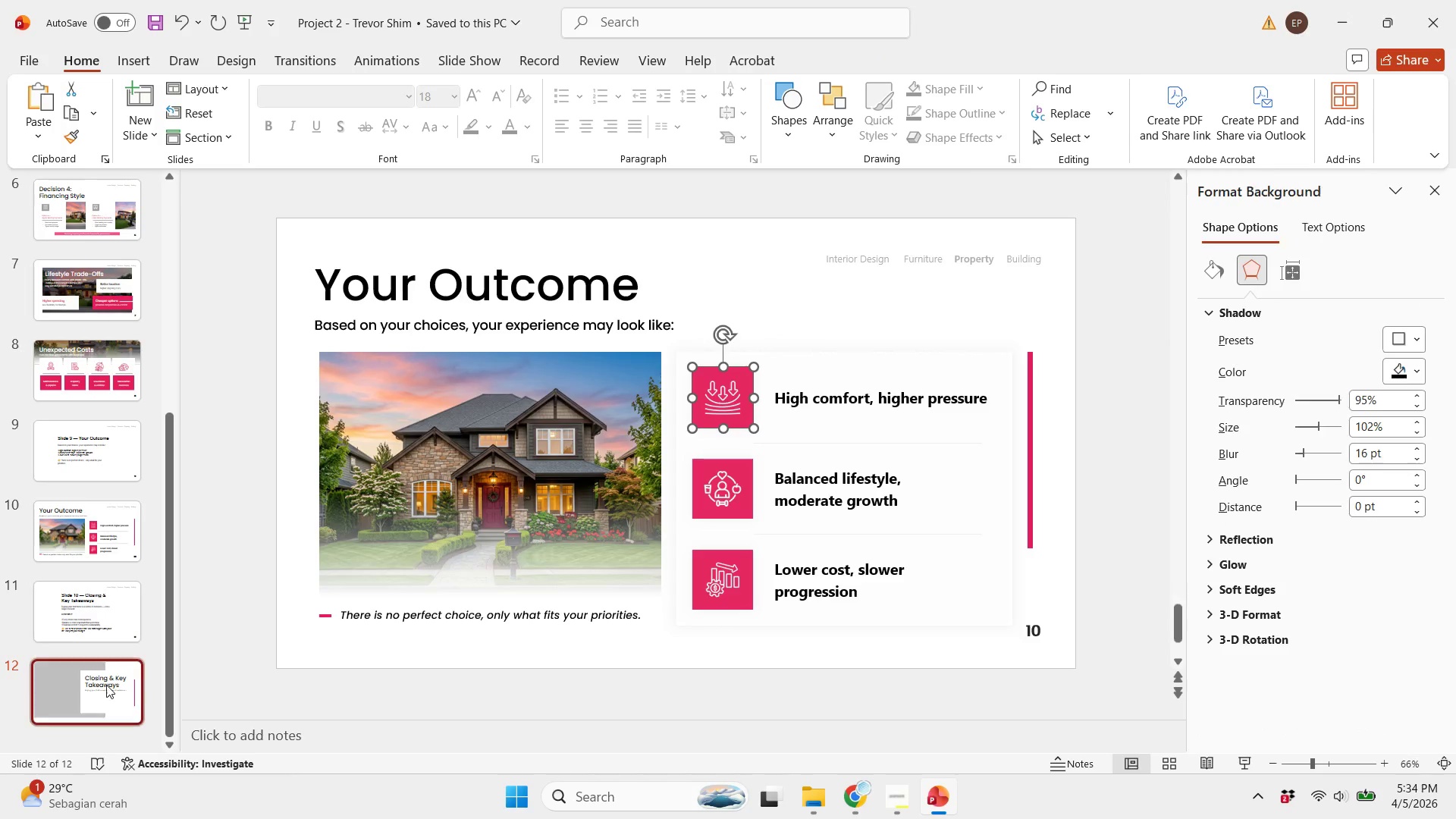 
key(Control+V)
 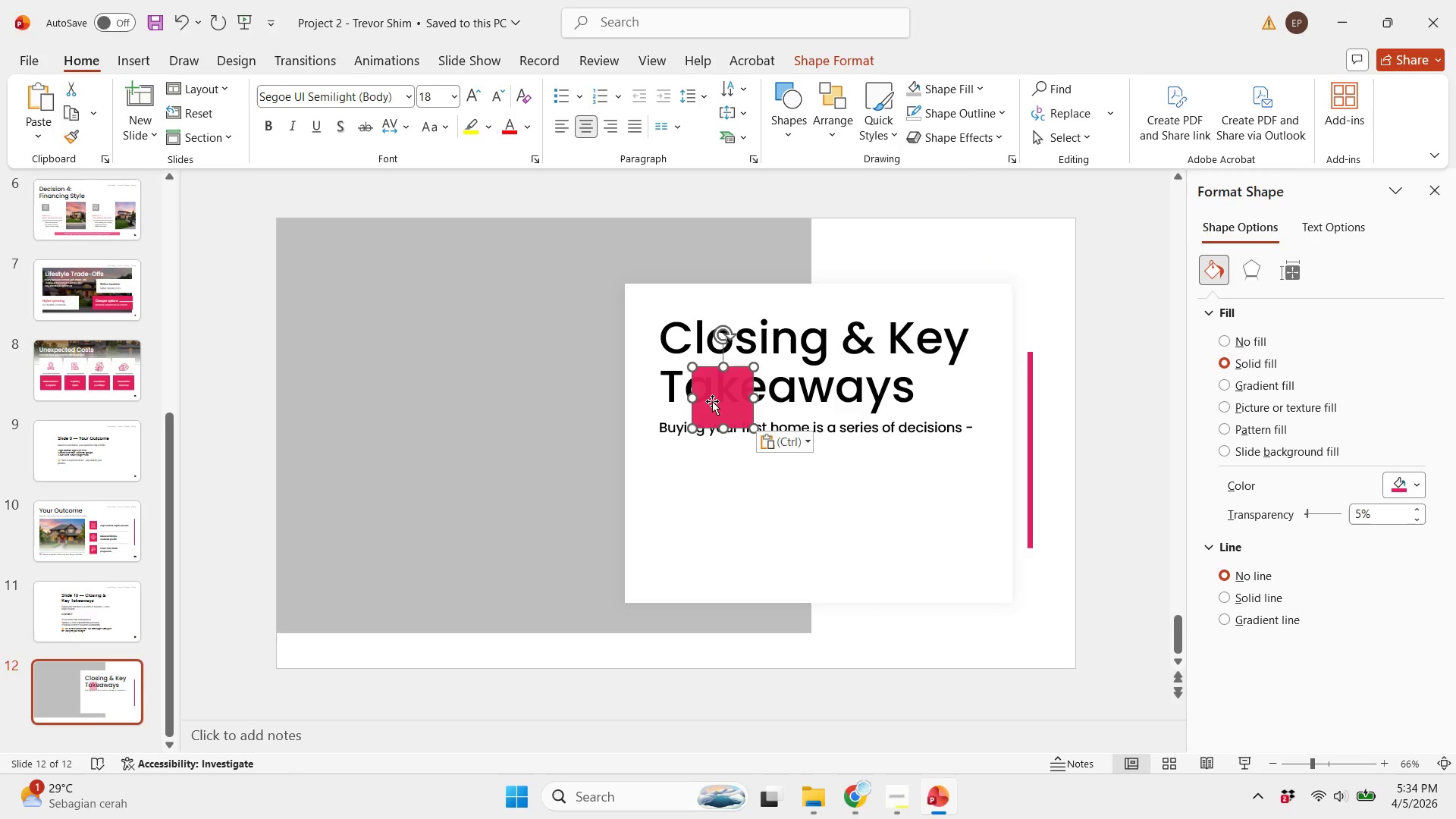 
left_click_drag(start_coordinate=[712, 397], to_coordinate=[679, 486])
 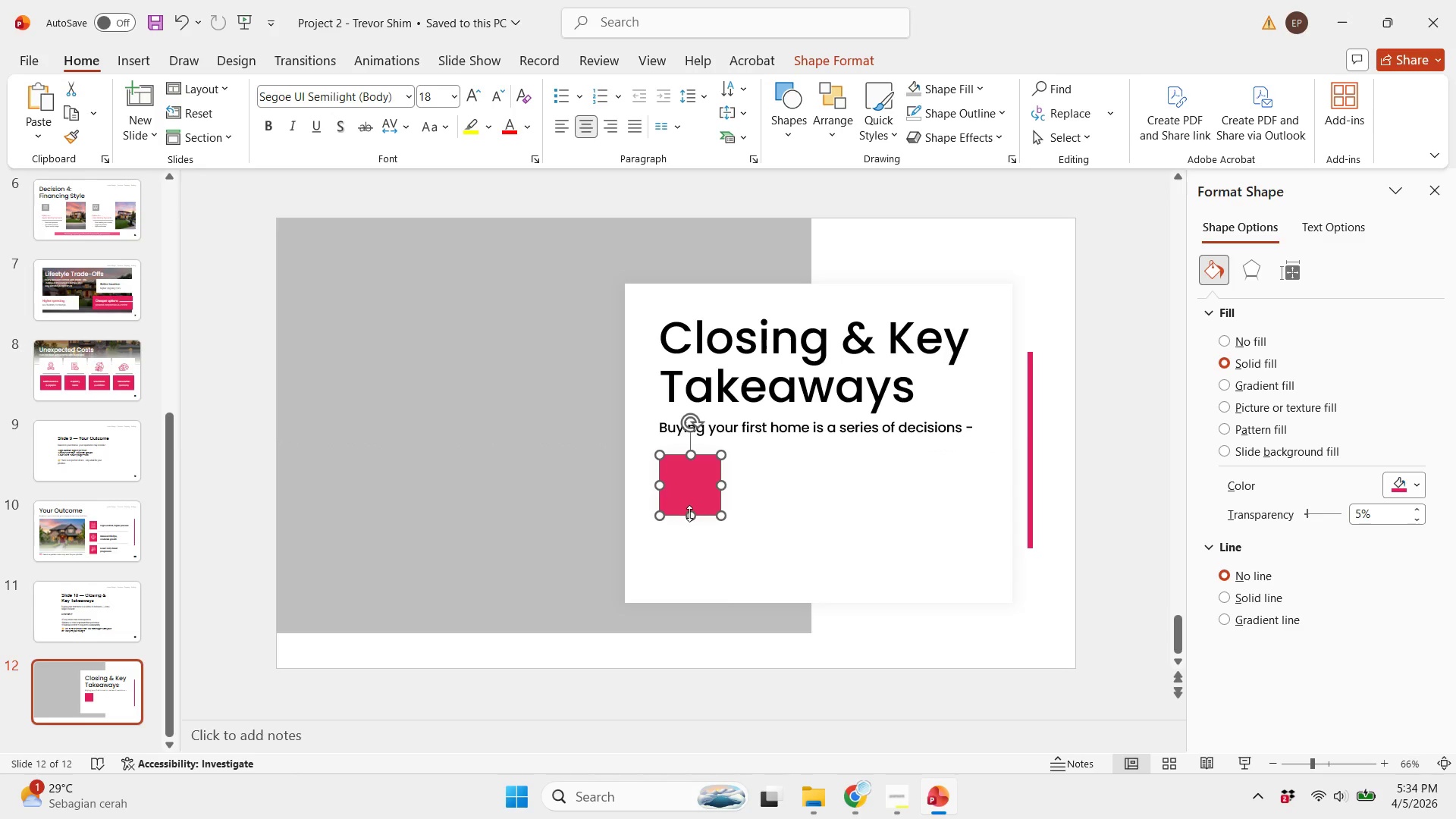 
left_click_drag(start_coordinate=[689, 513], to_coordinate=[694, 480])
 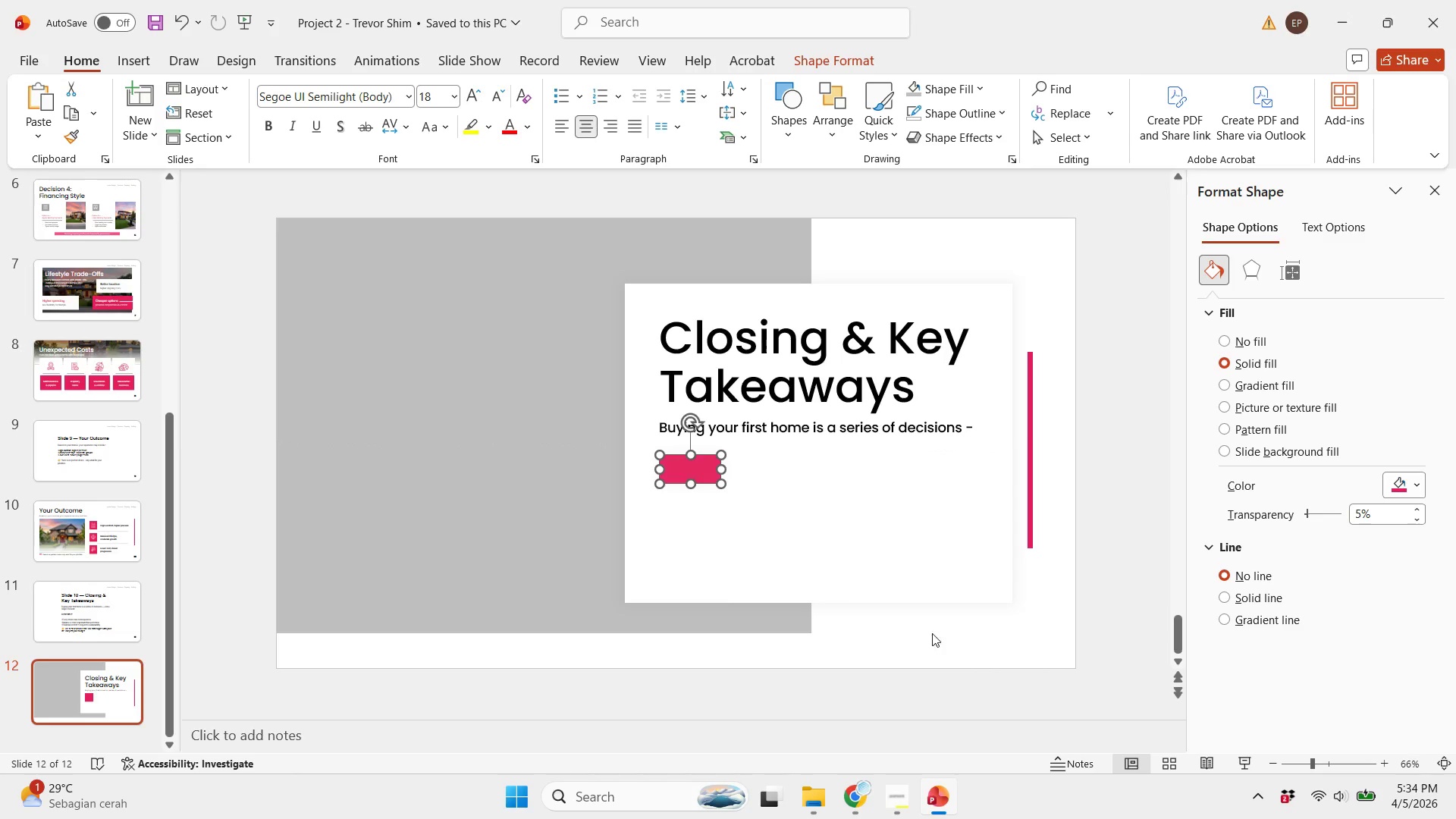 
left_click([937, 636])
 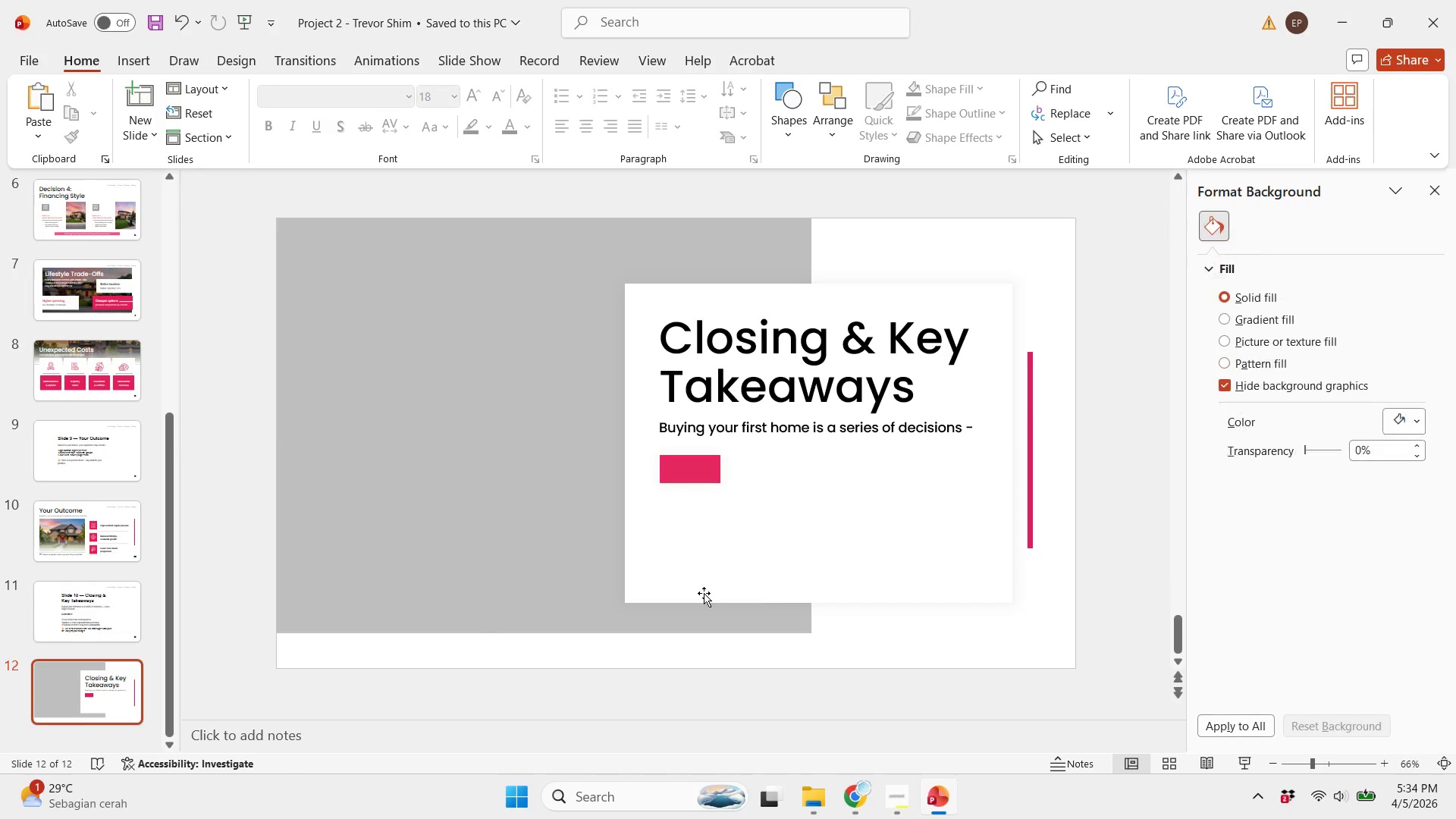 
scroll: coordinate [704, 593], scroll_direction: up, amount: 1.0
 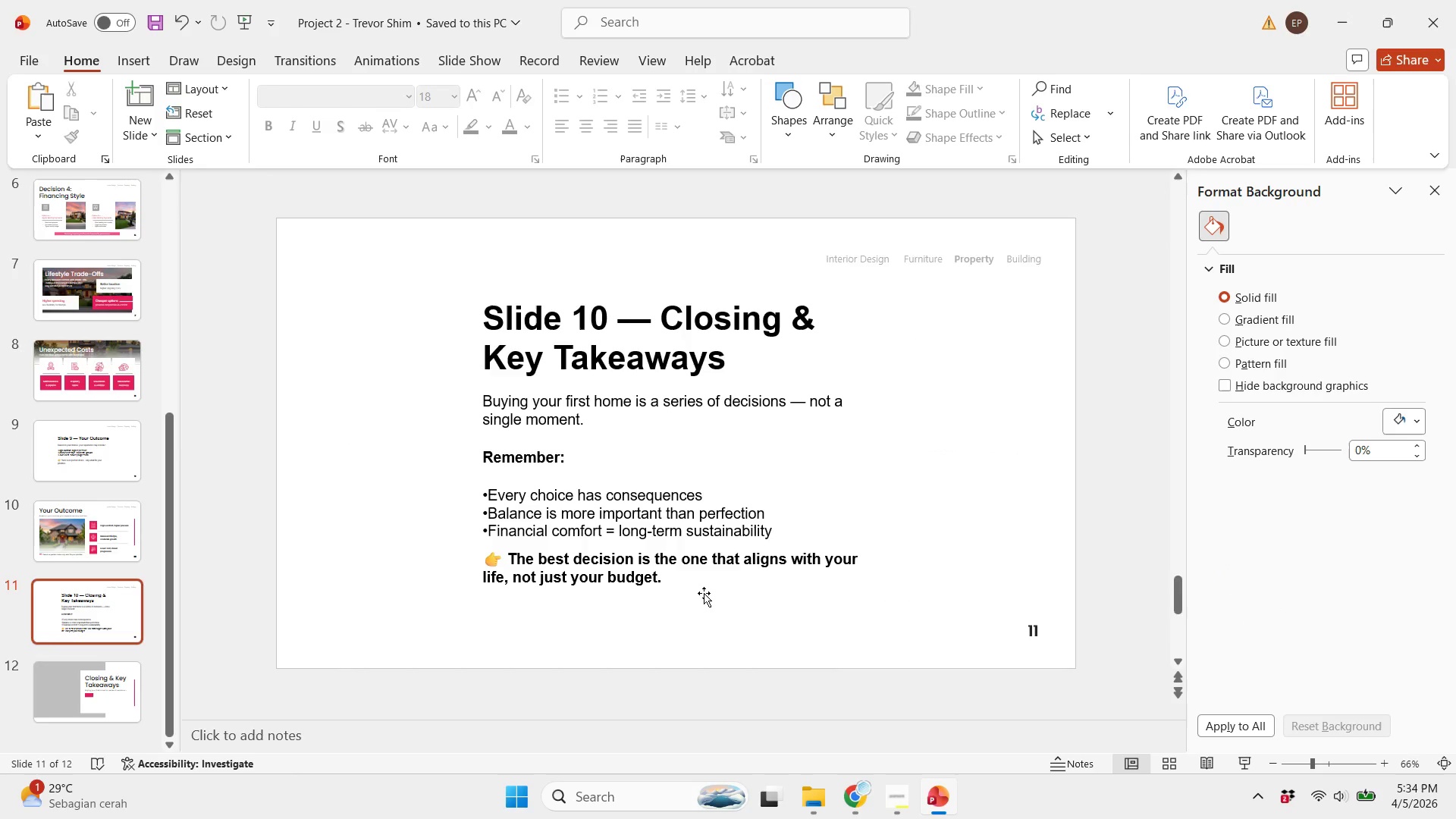 
scroll: coordinate [704, 593], scroll_direction: down, amount: 1.0
 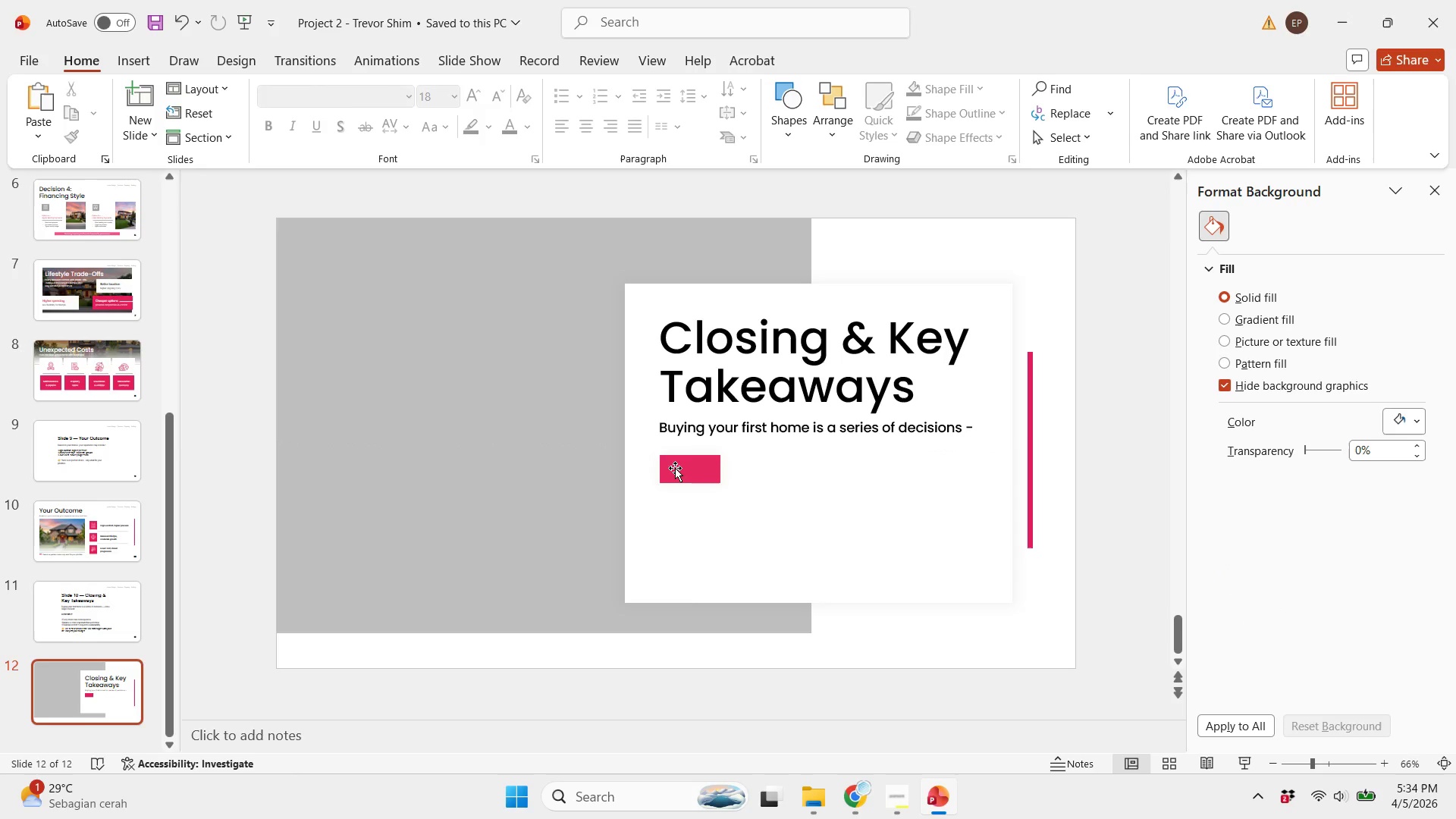 
left_click([676, 469])
 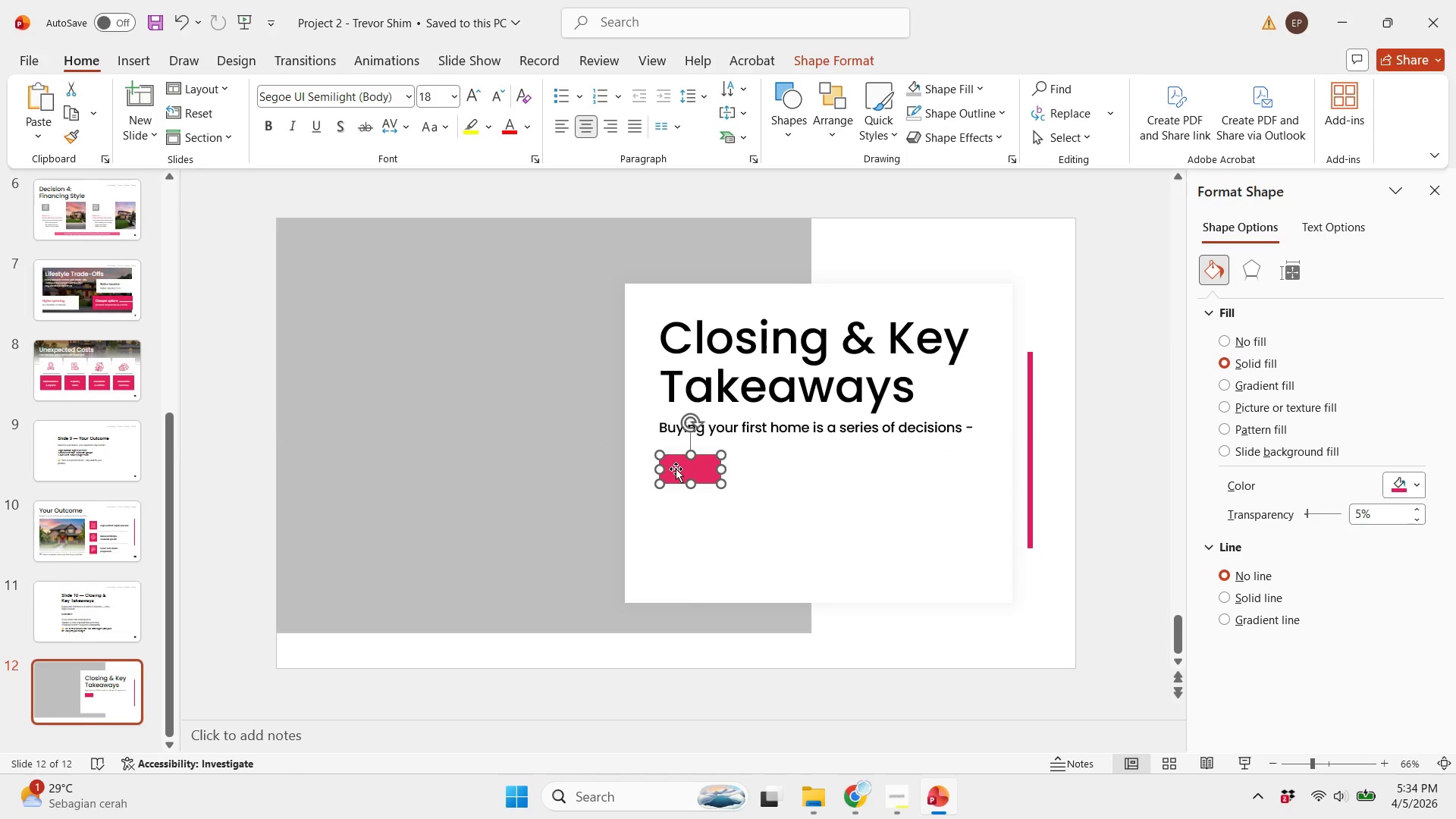 
type(Remember)
 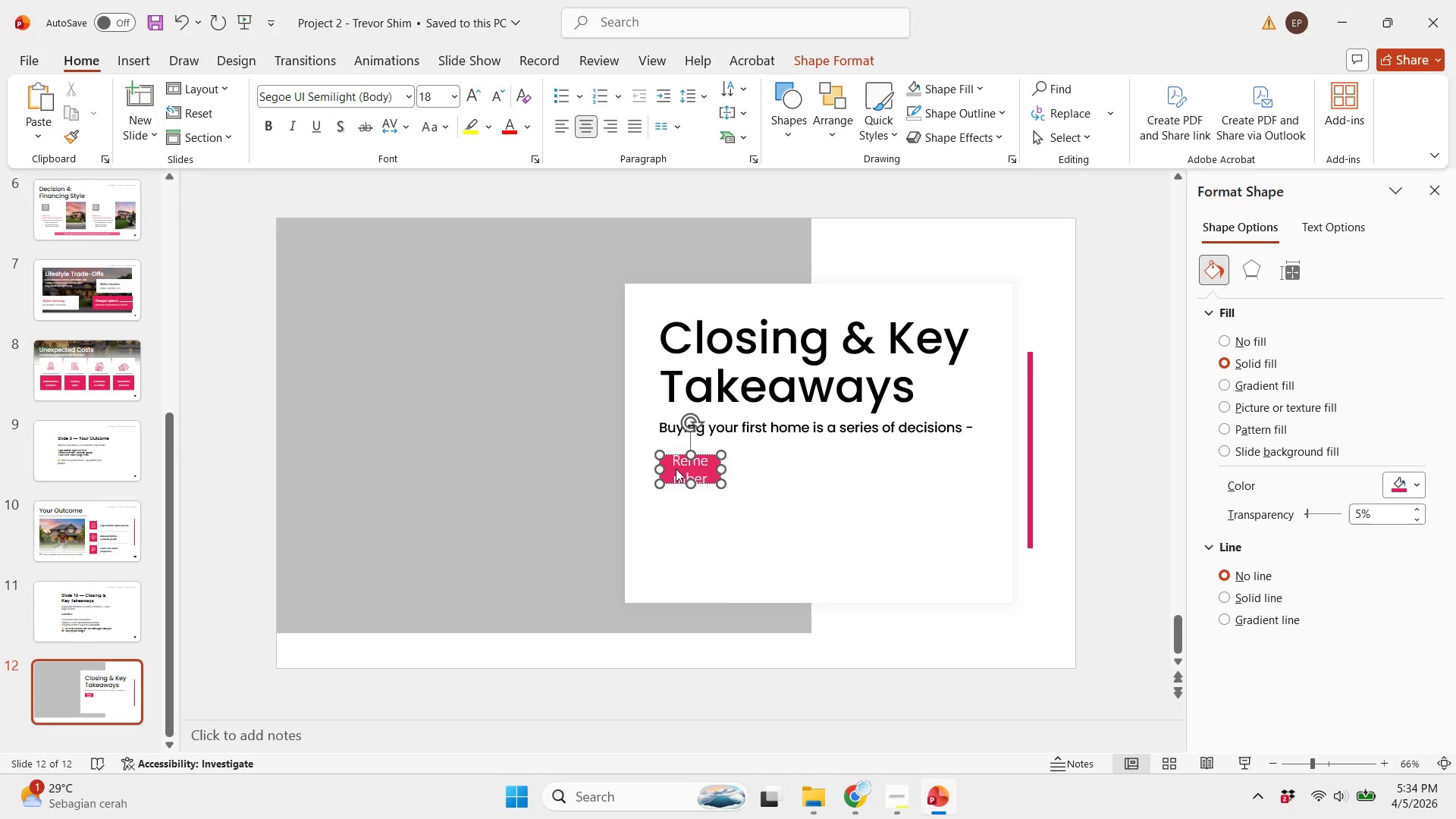 
wait(12.38)
 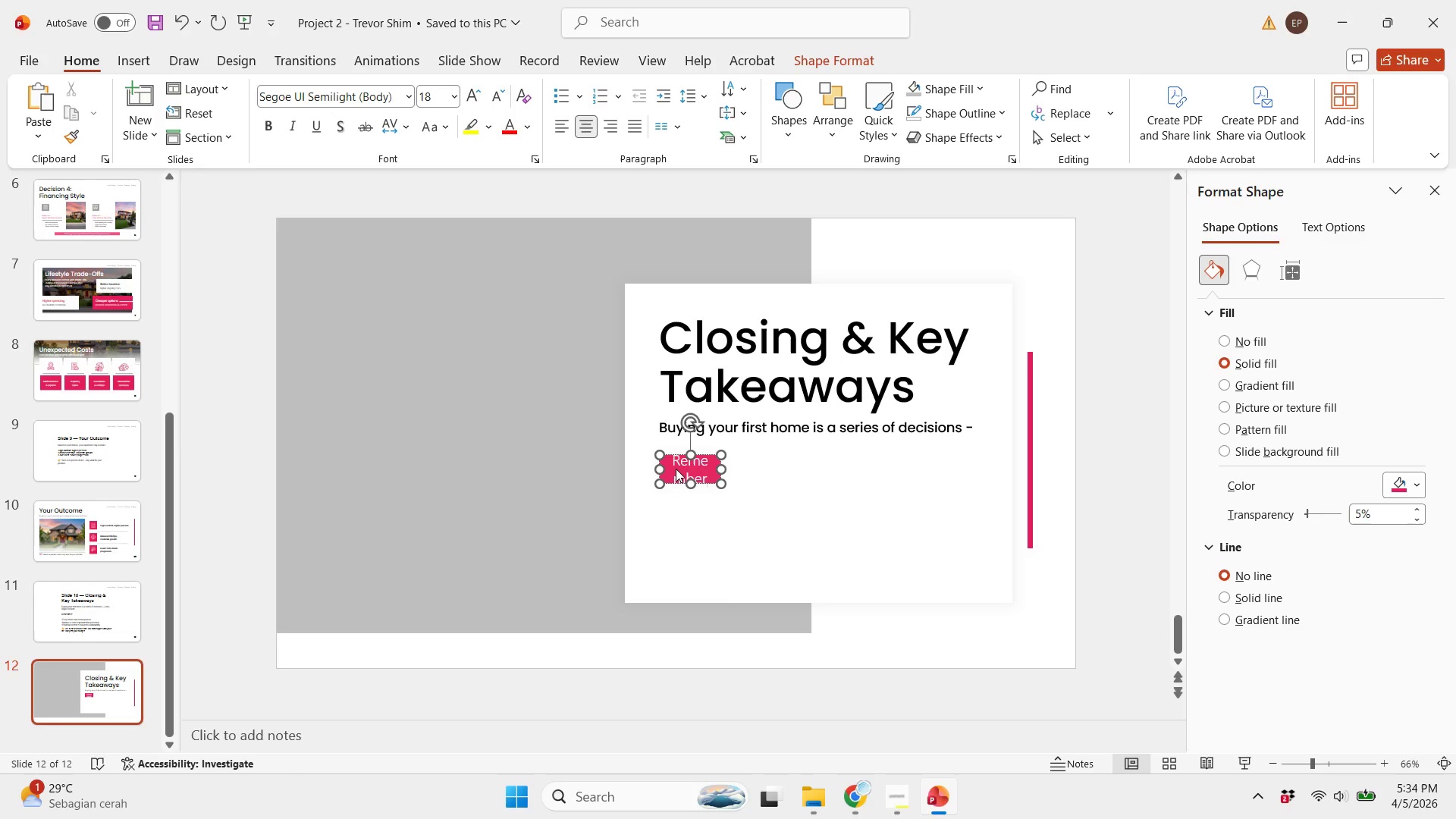 
left_click_drag(start_coordinate=[723, 468], to_coordinate=[754, 475])
 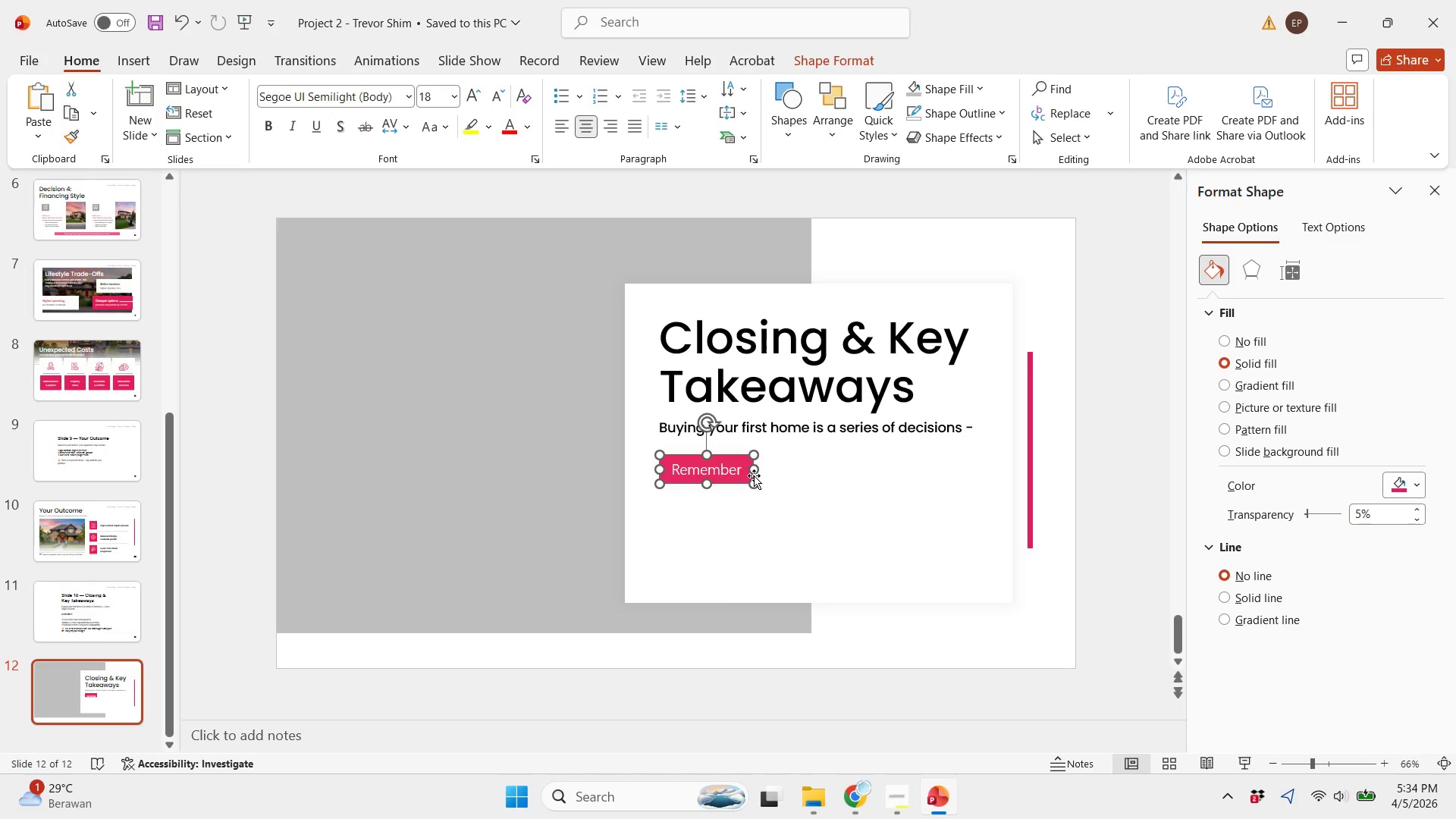 
wait(8.86)
 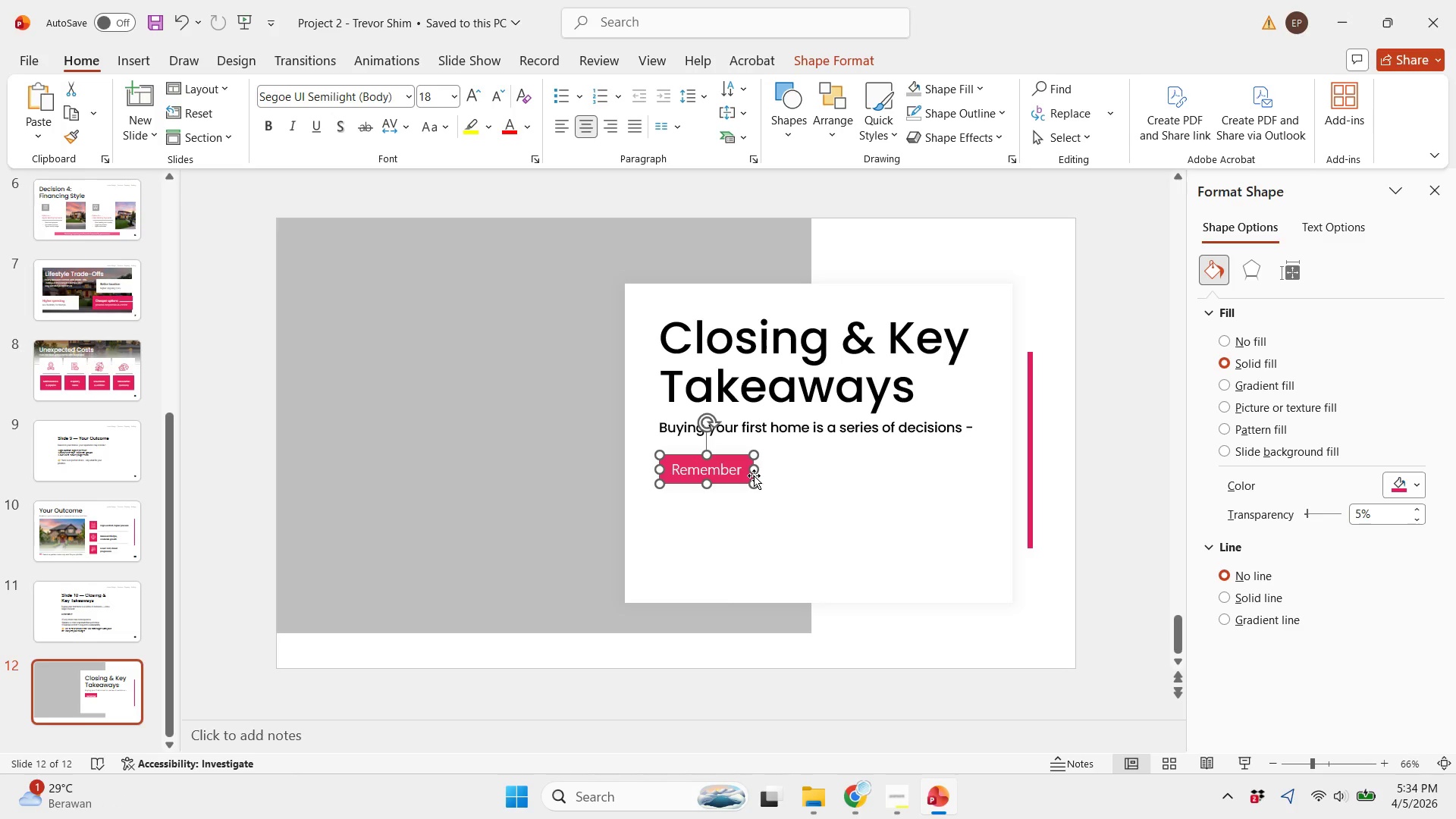 
left_click_drag(start_coordinate=[754, 468], to_coordinate=[761, 469])
 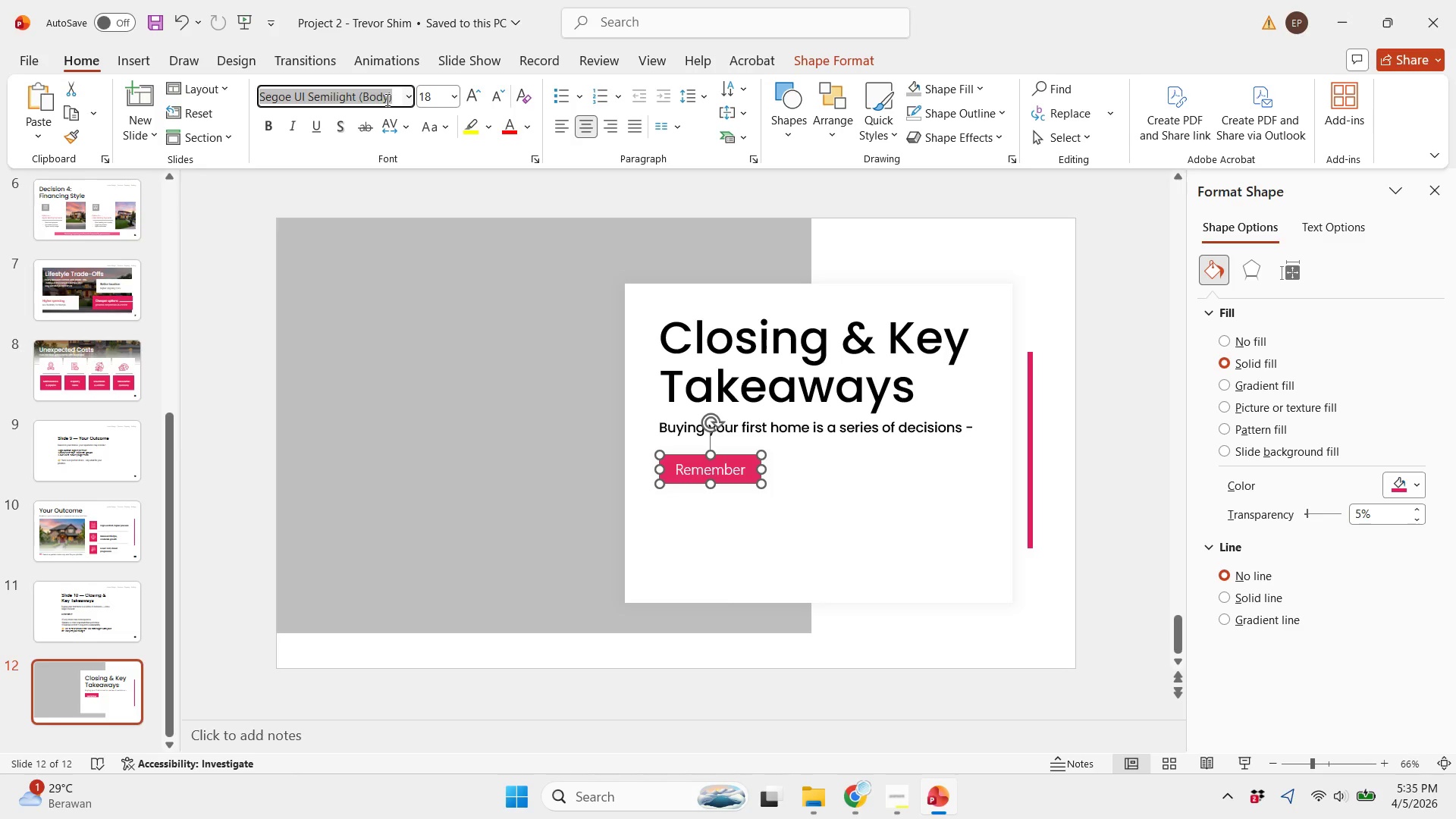 
type(pop)
 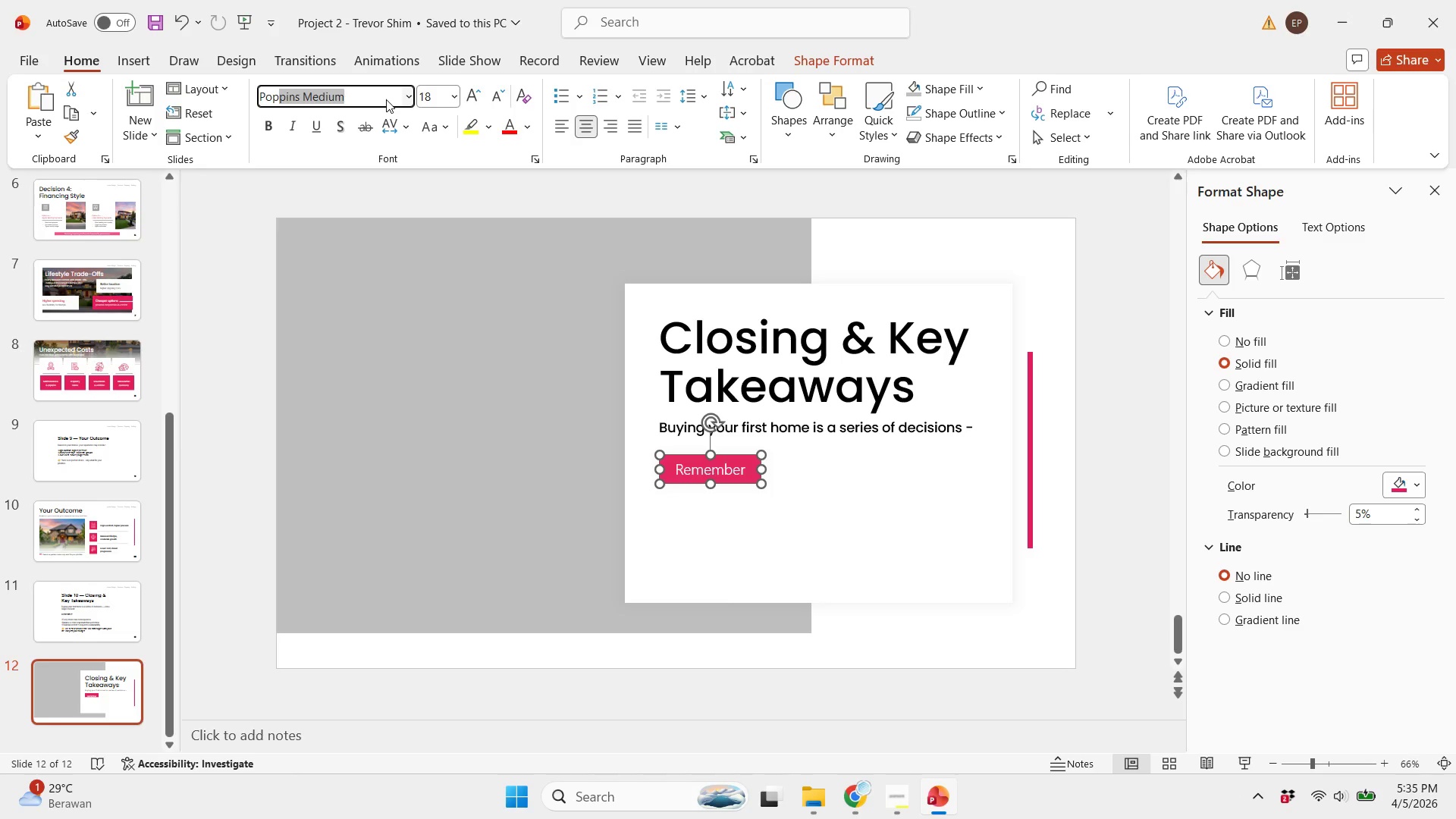 
key(Enter)
 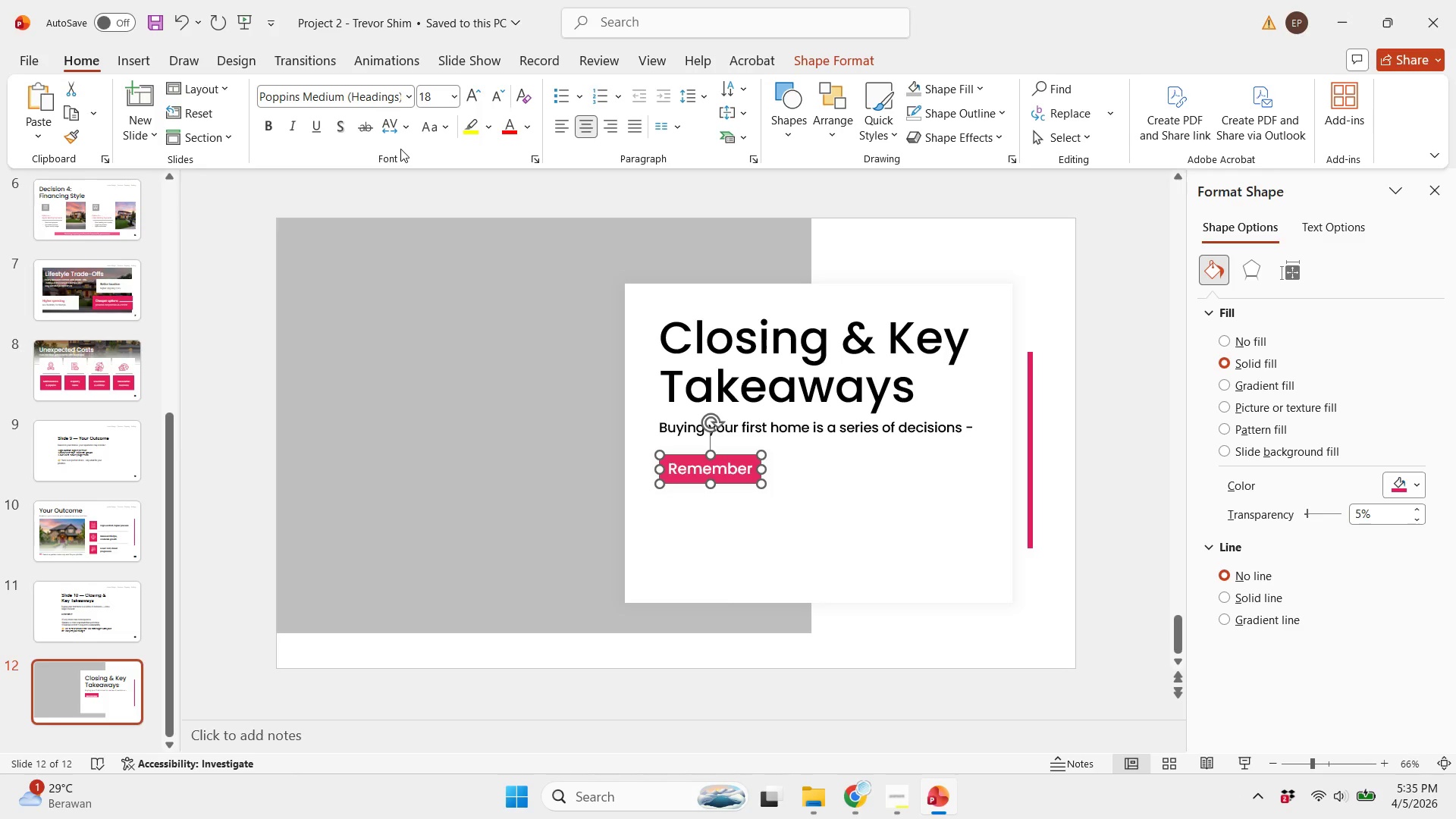 
double_click([433, 127])
 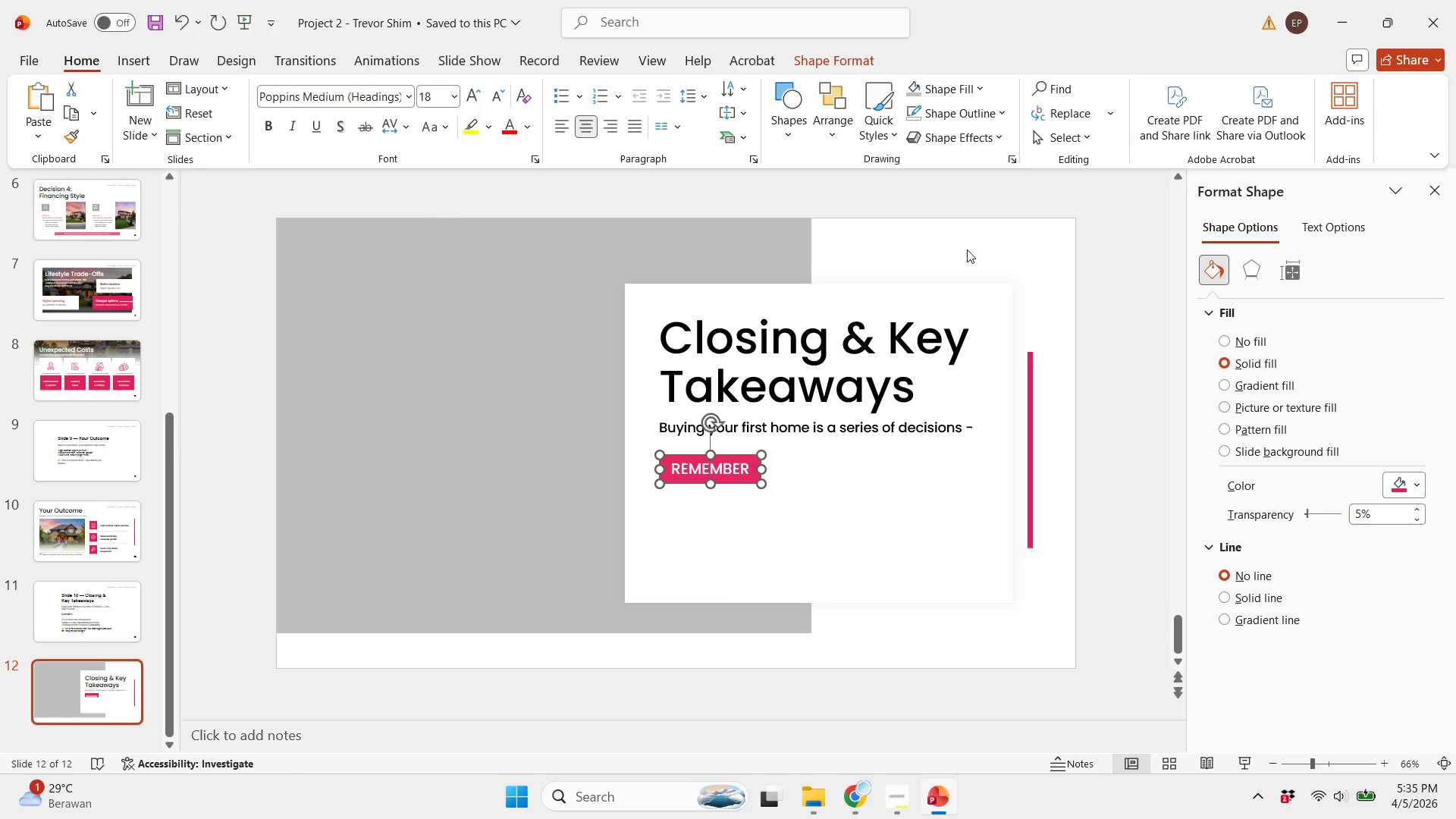 
double_click([1022, 239])
 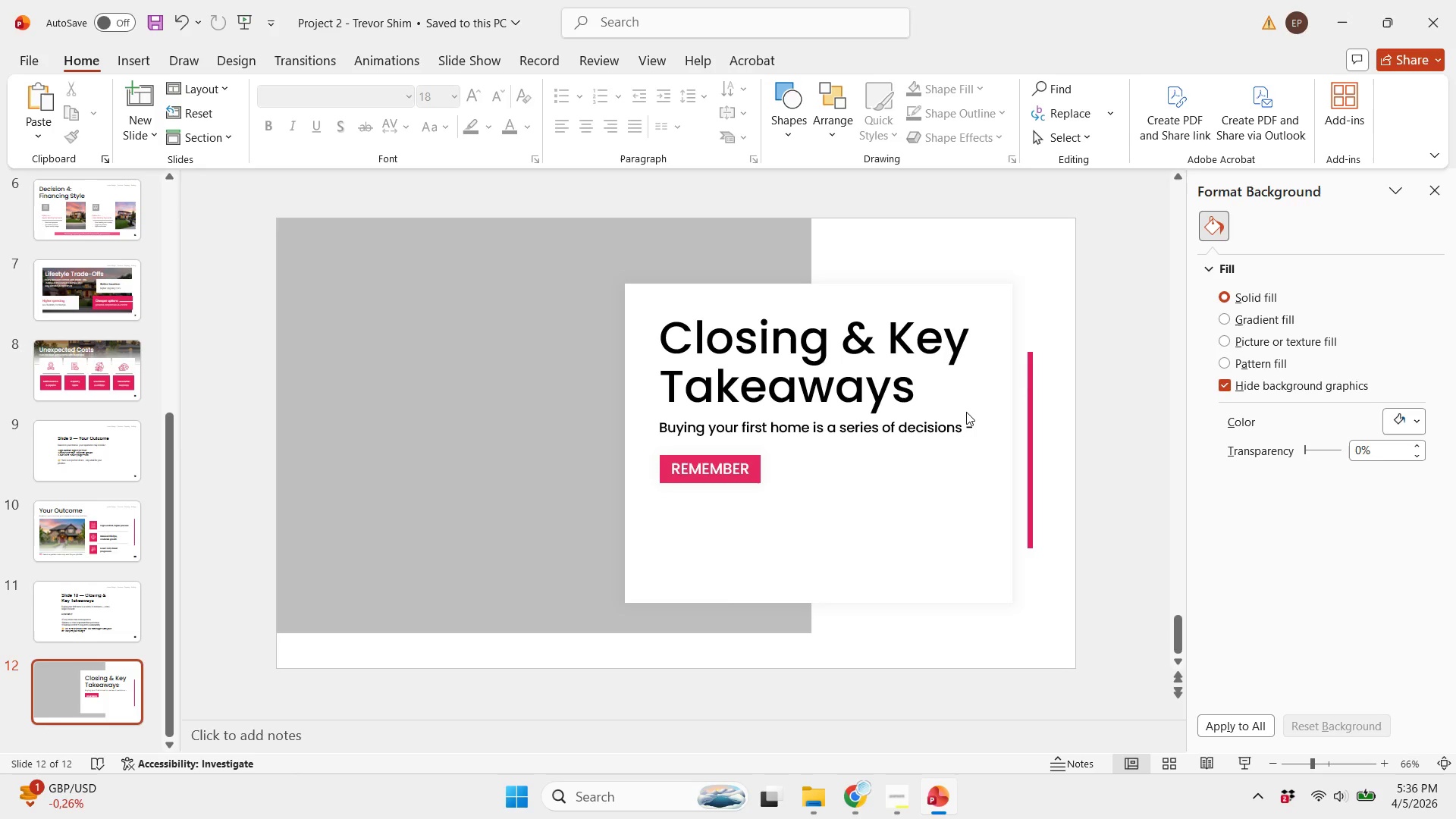 
wait(76.73)
 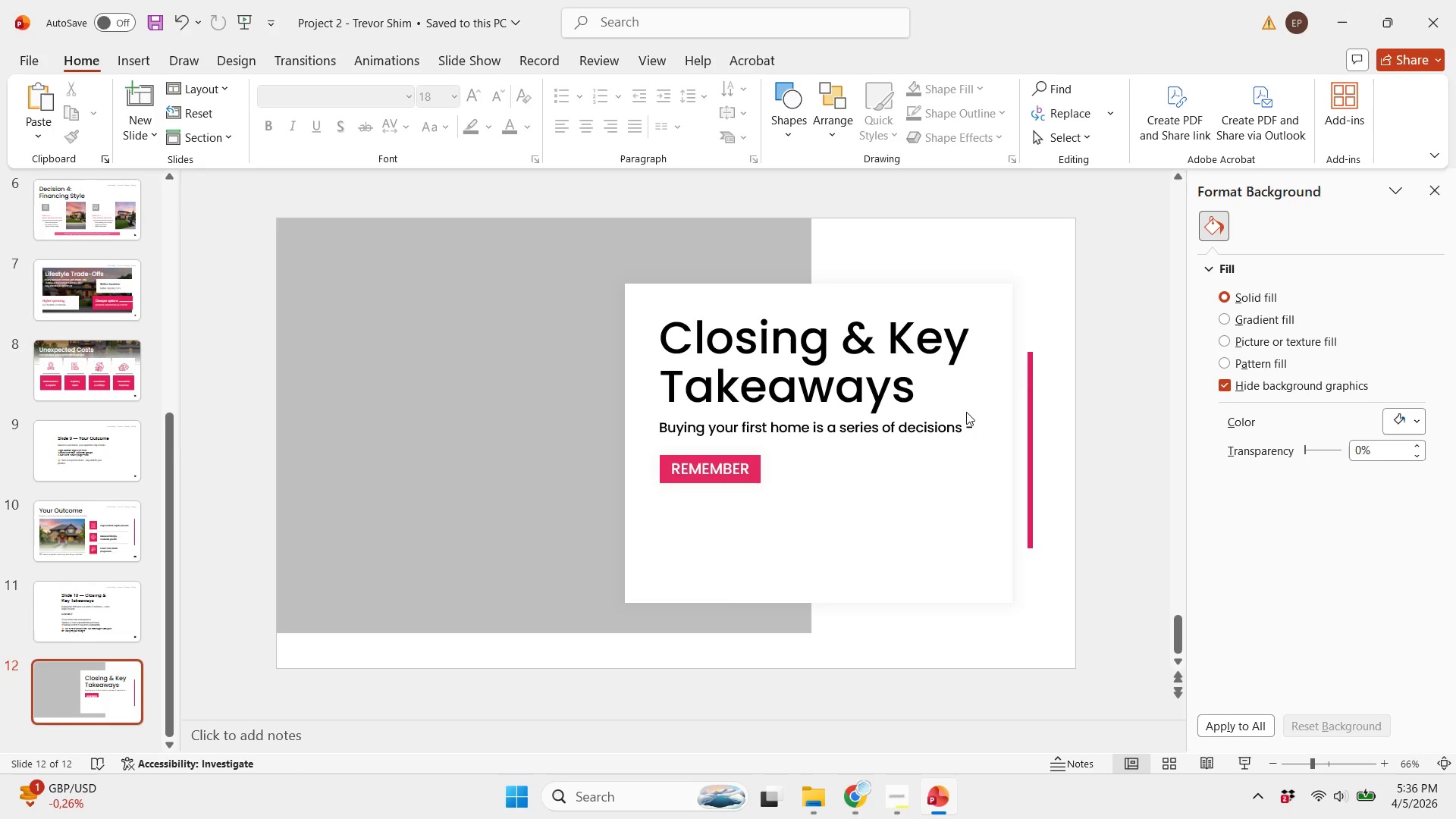 
left_click([879, 474])
 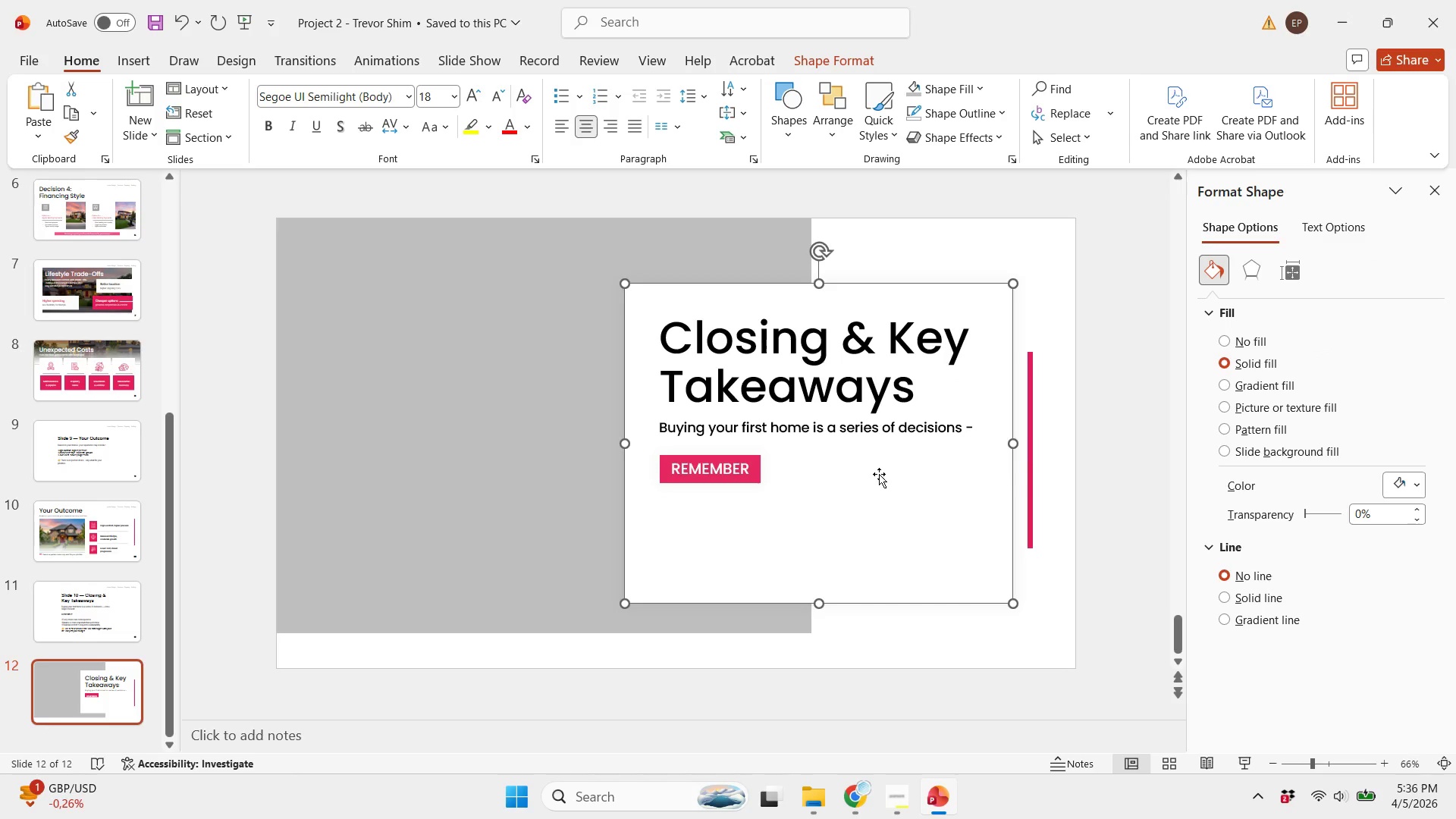 
left_click([723, 472])
 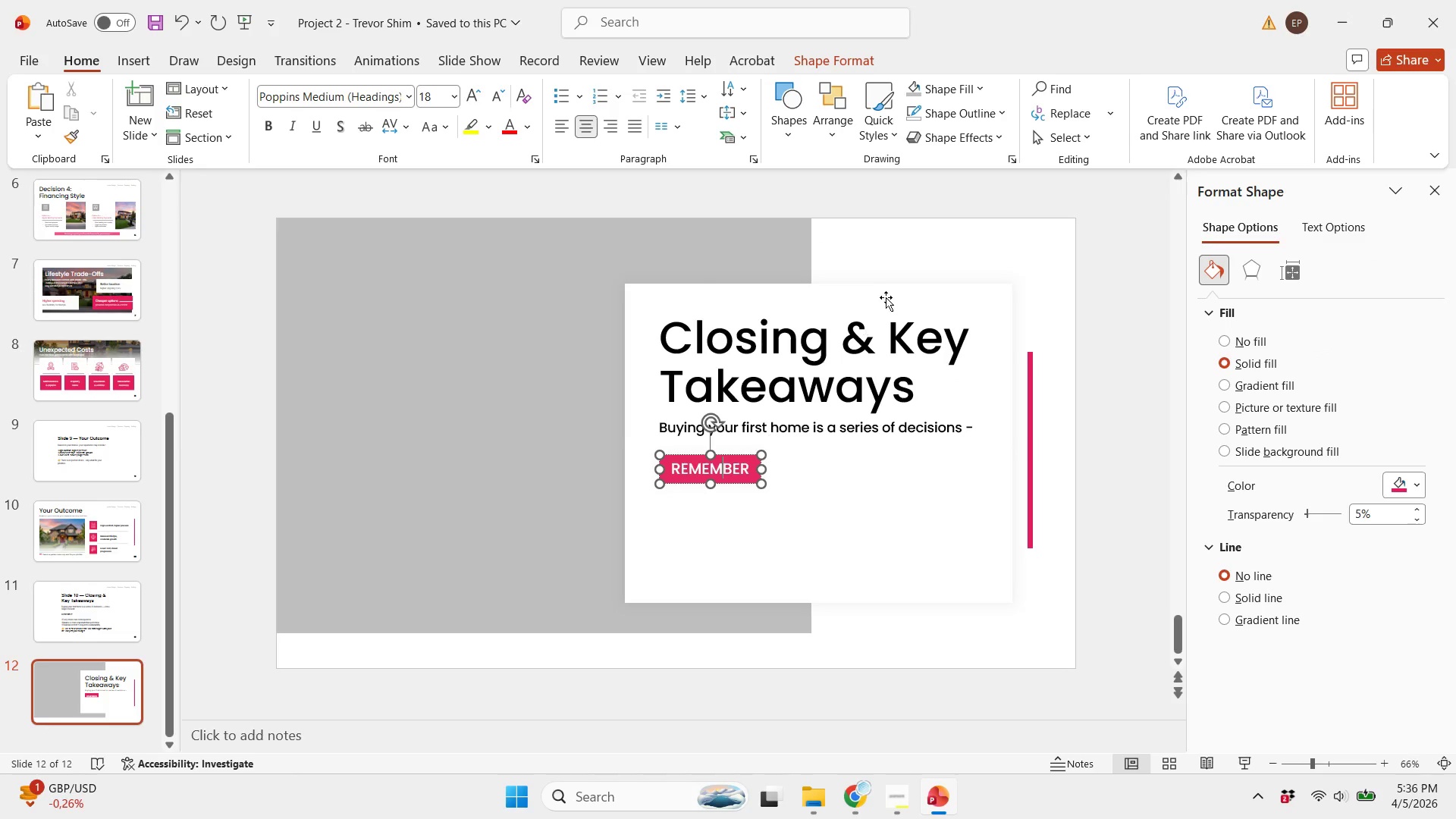 
left_click([890, 294])
 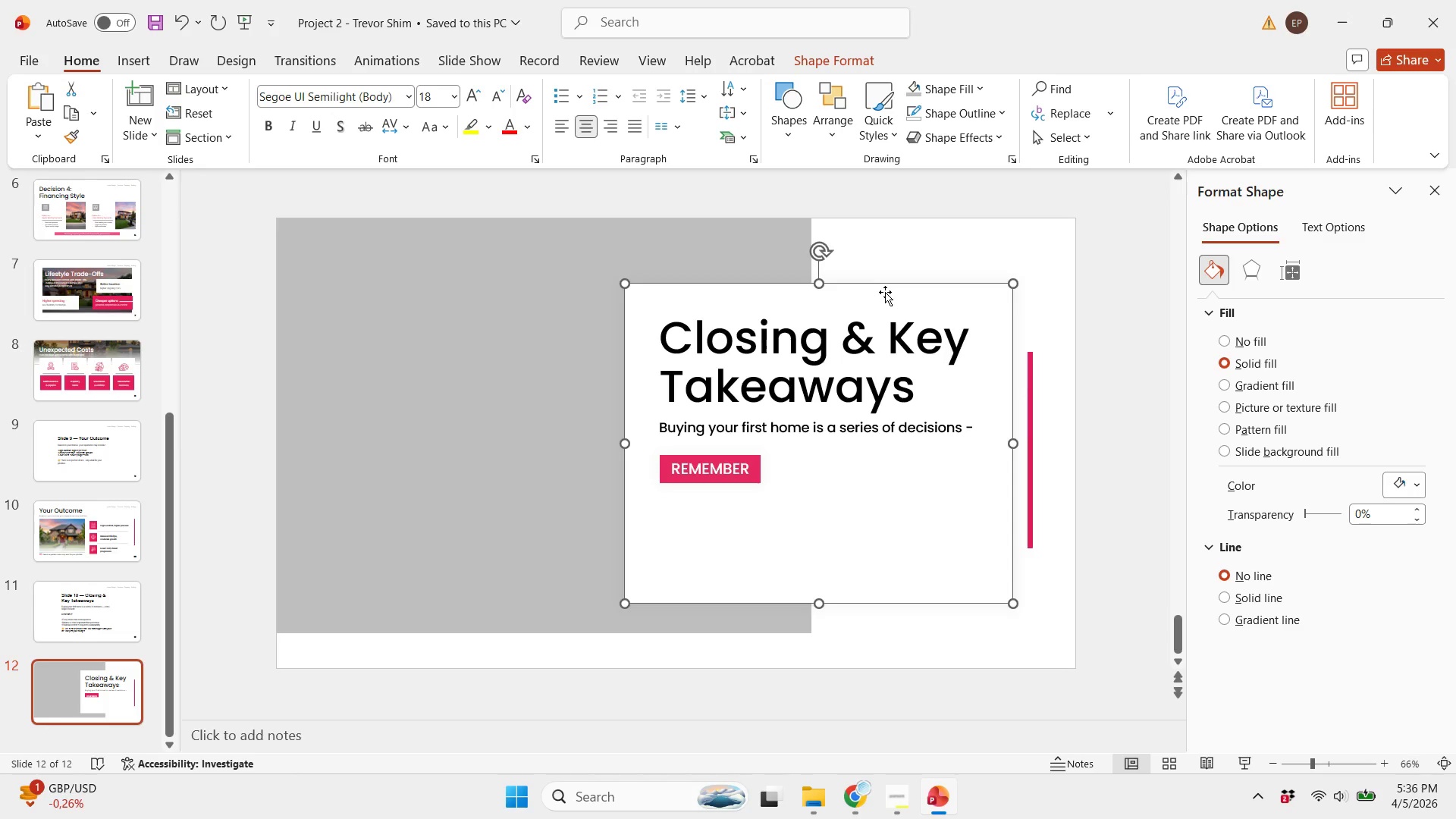 
wait(7.17)
 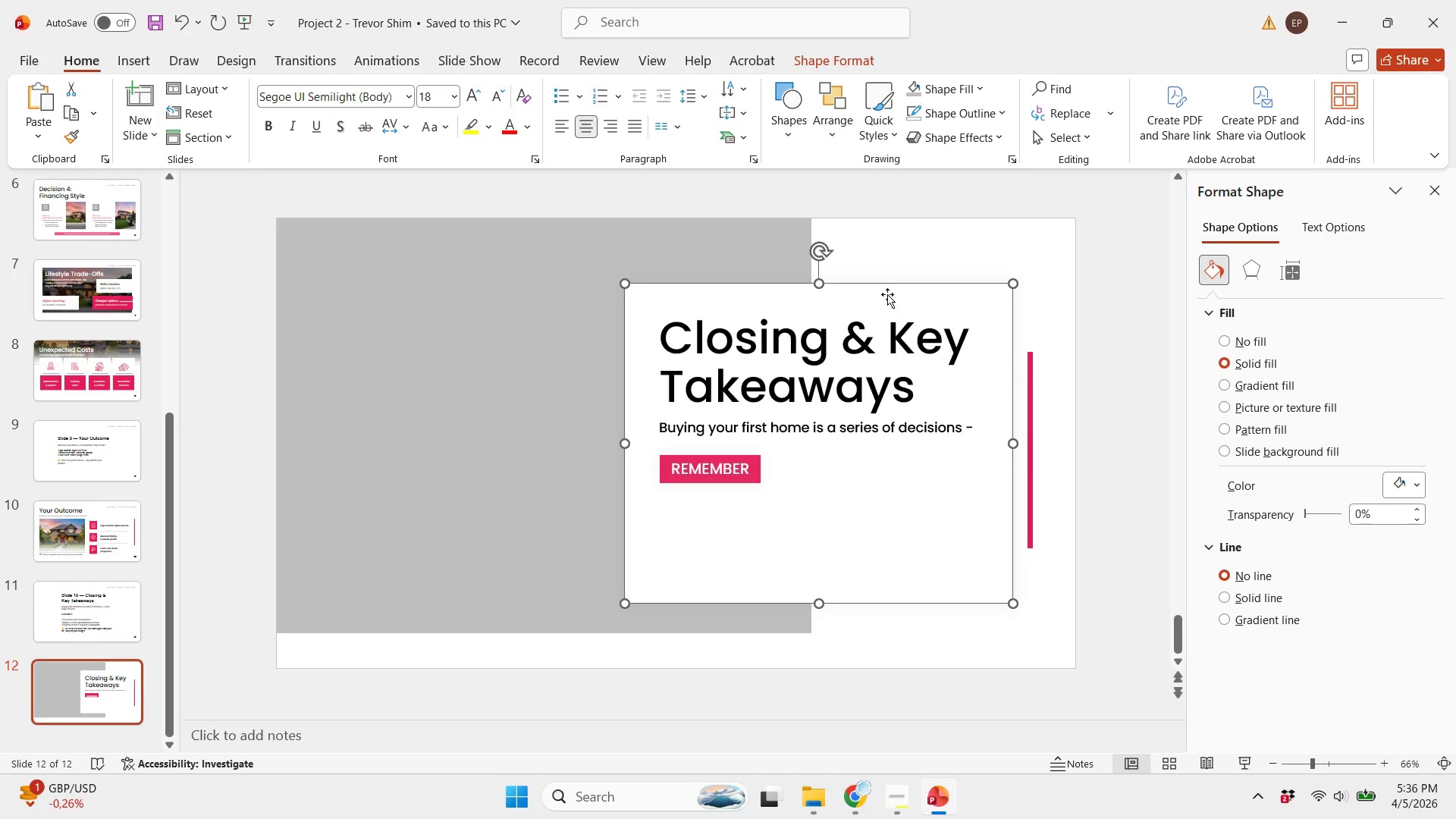 
double_click([849, 349])
 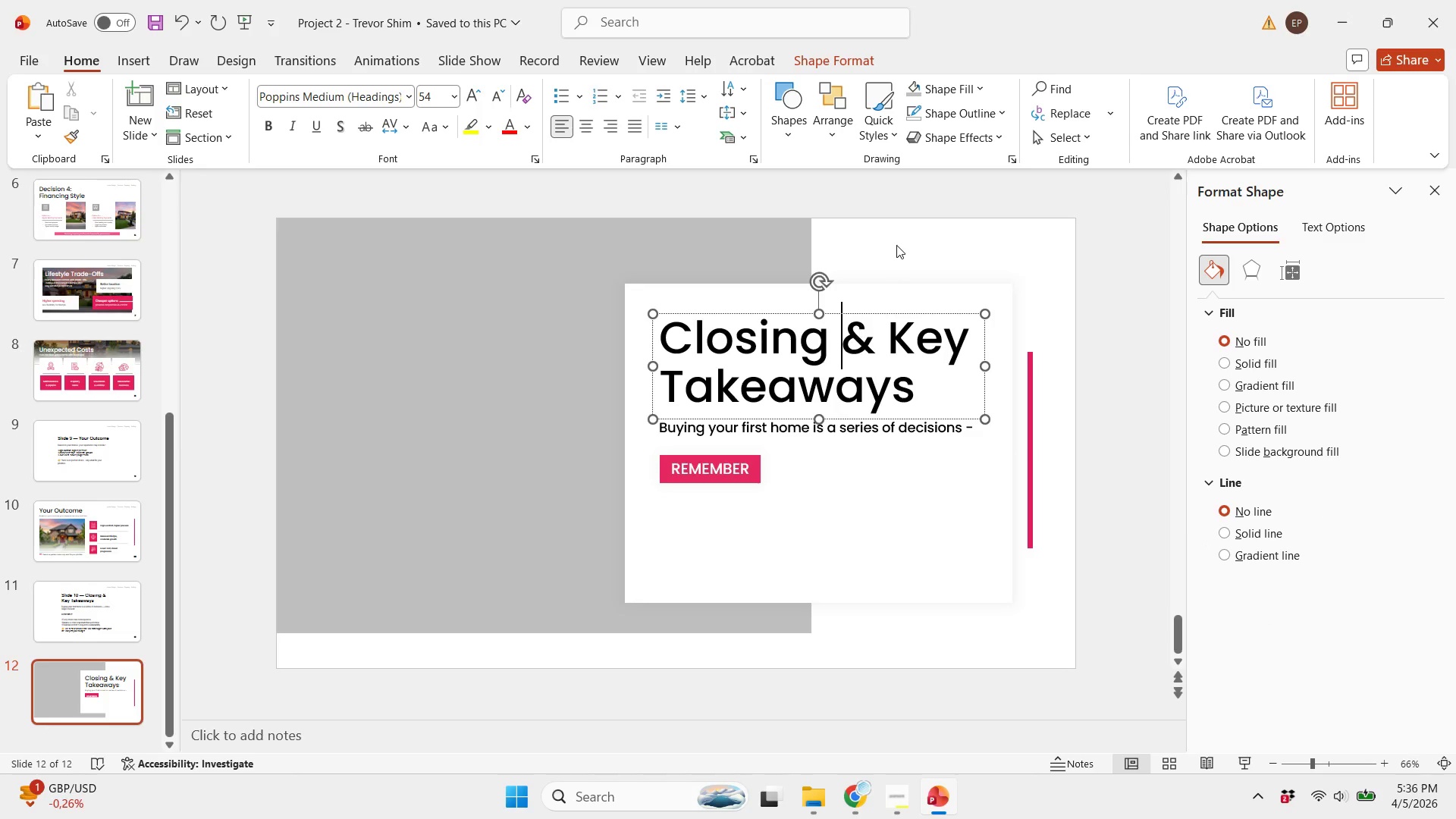 
triple_click([896, 245])
 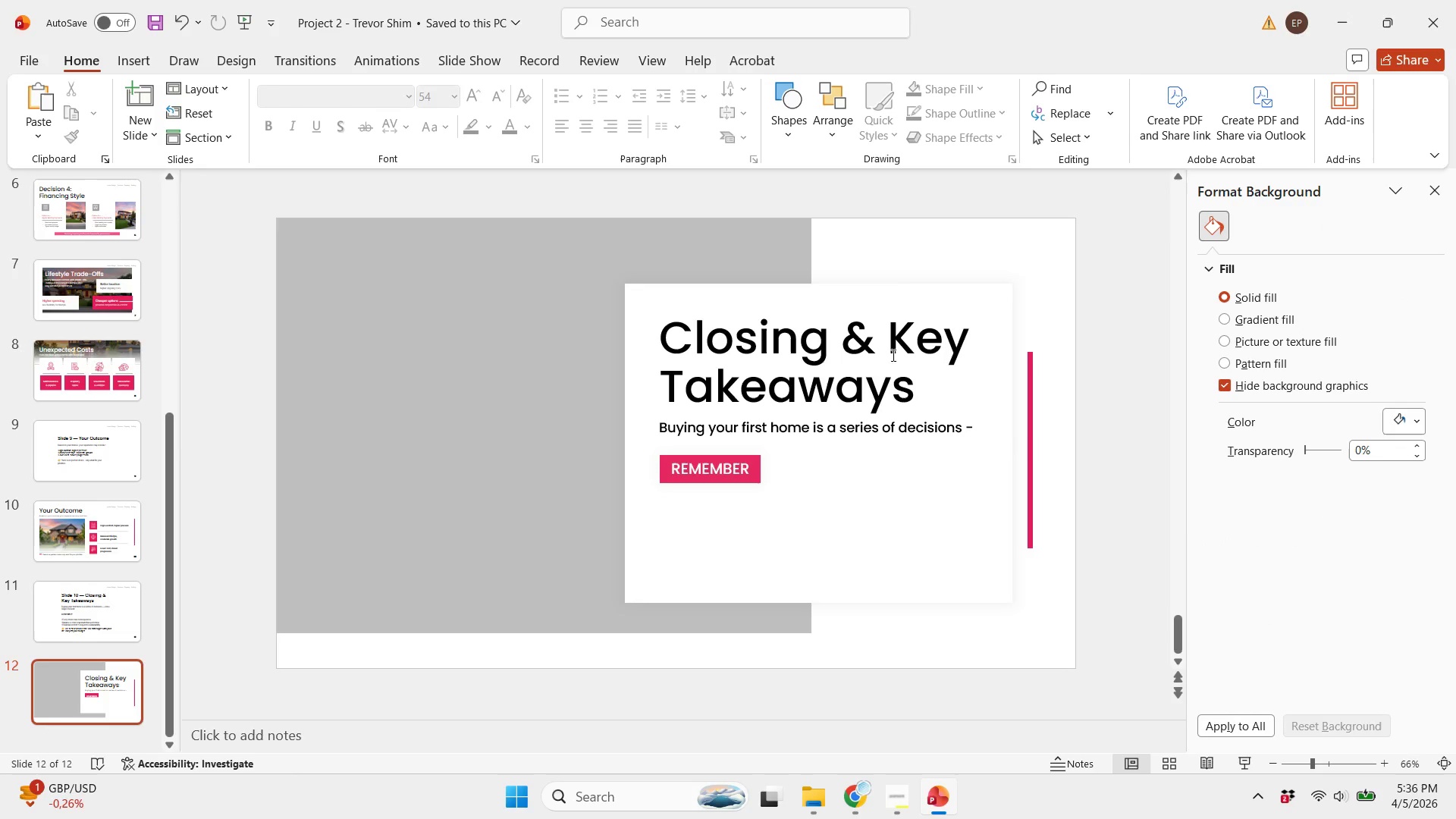 
wait(6.31)
 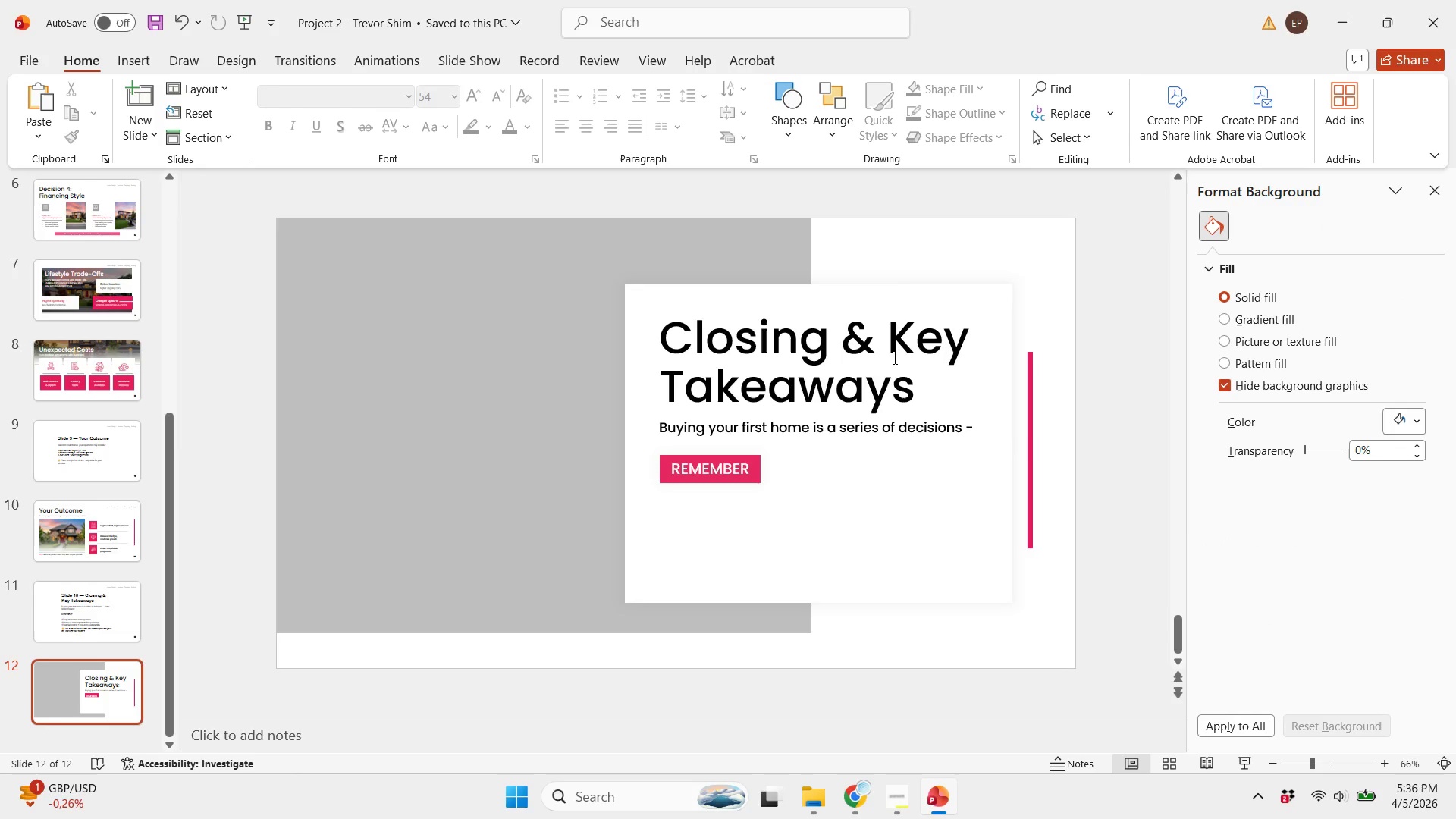 
left_click([959, 280])
 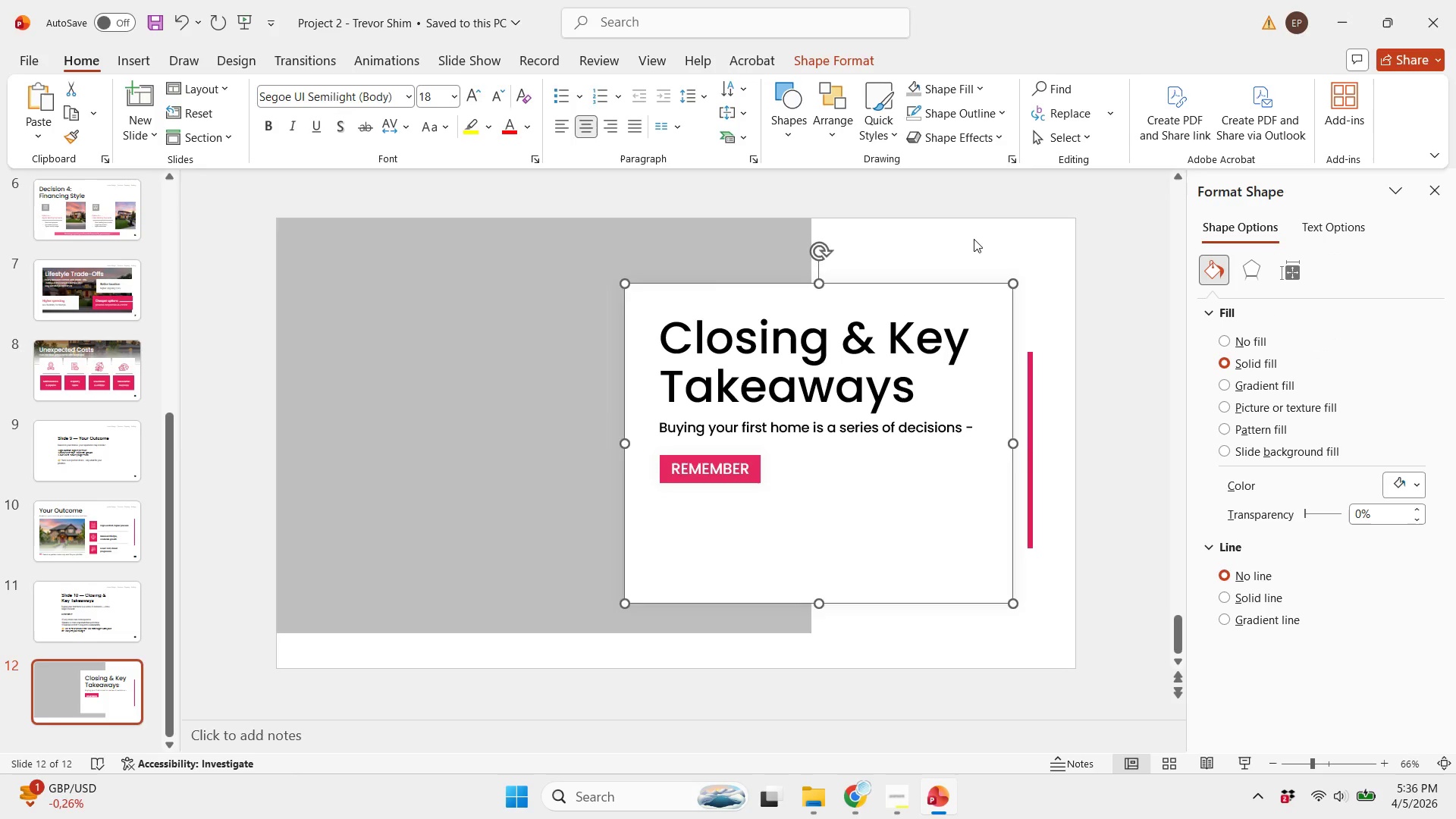 
left_click([974, 236])
 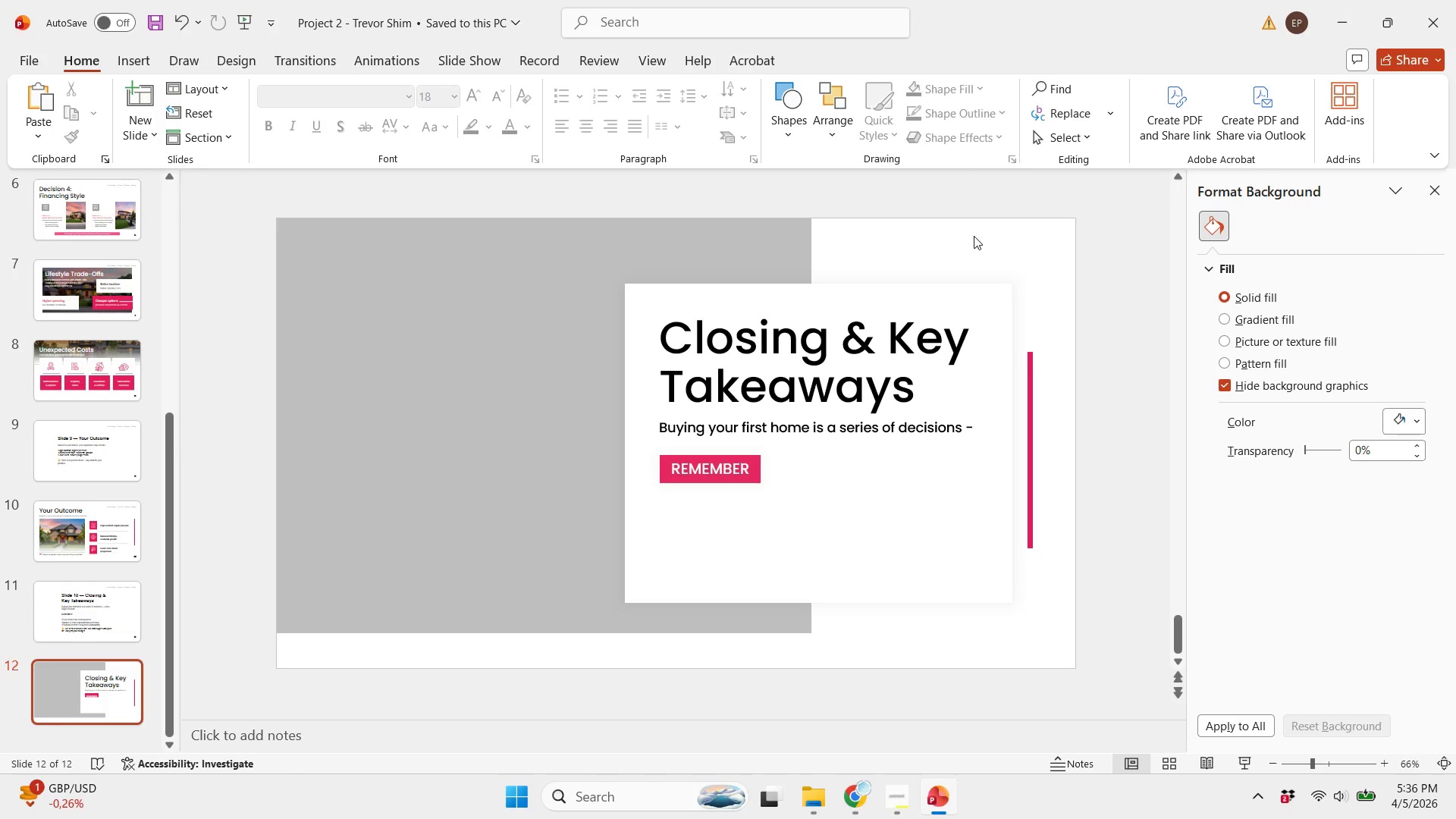 
wait(15.34)
 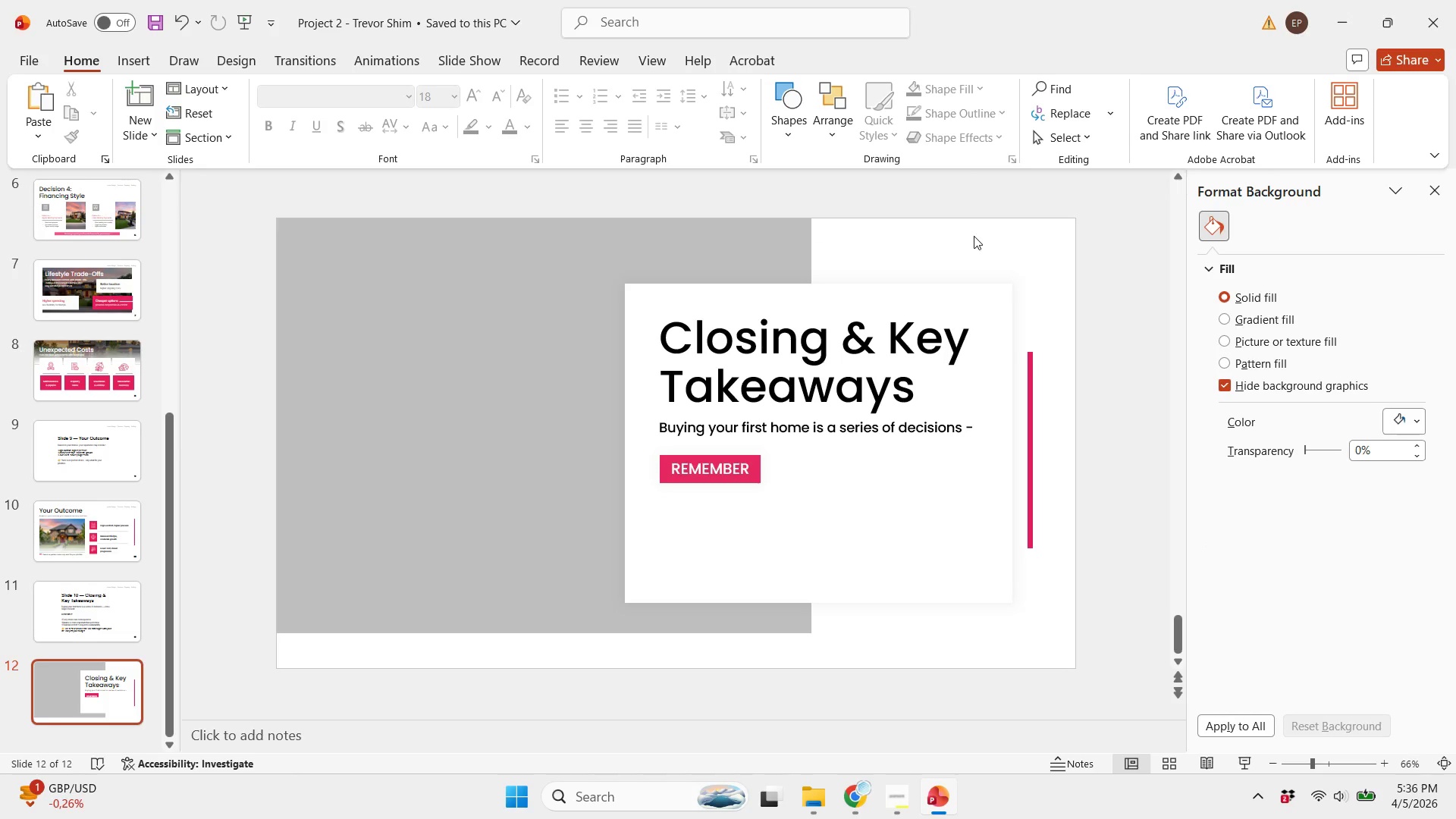 
left_click([915, 267])
 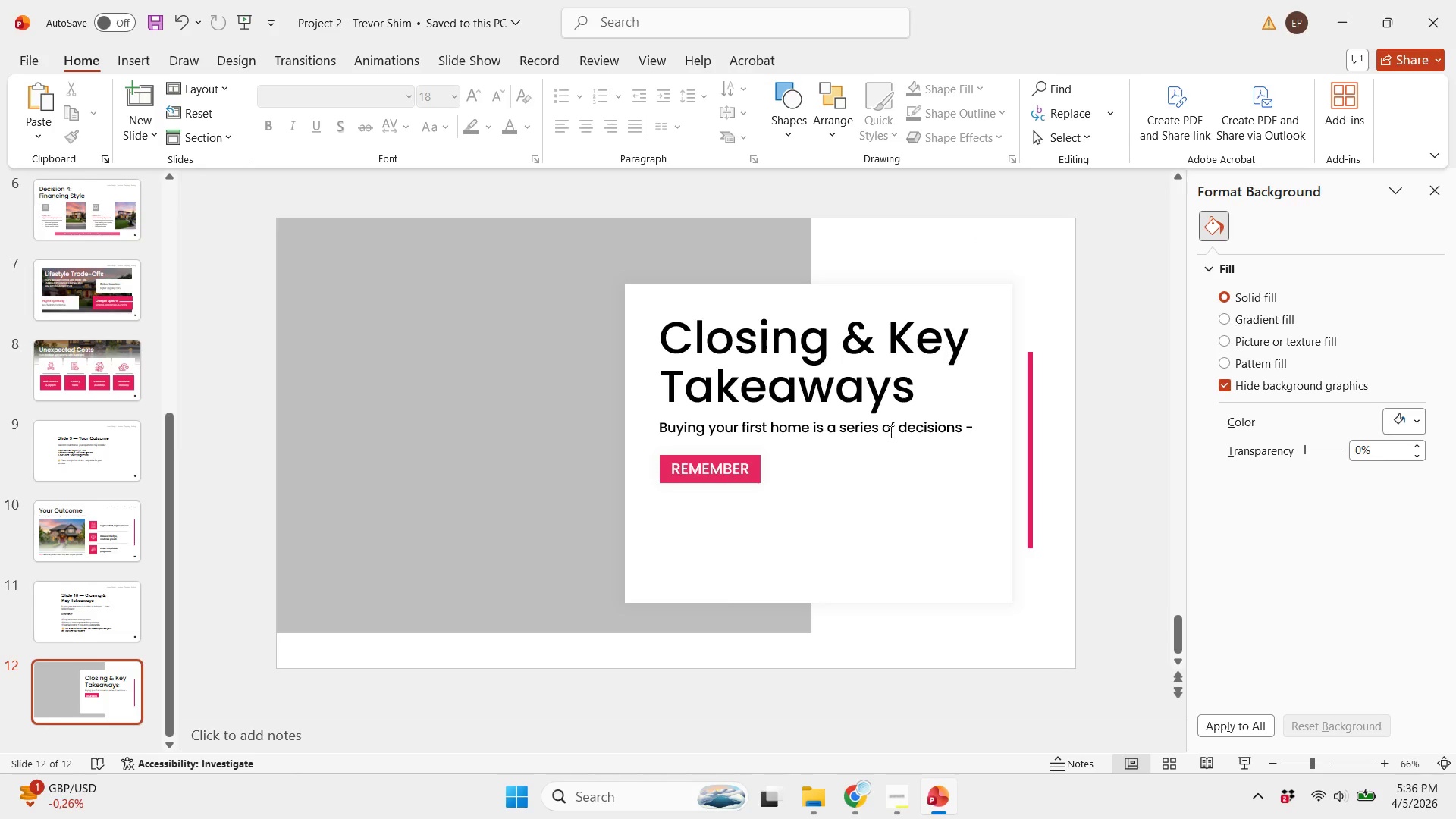 
scroll: coordinate [824, 494], scroll_direction: up, amount: 1.0
 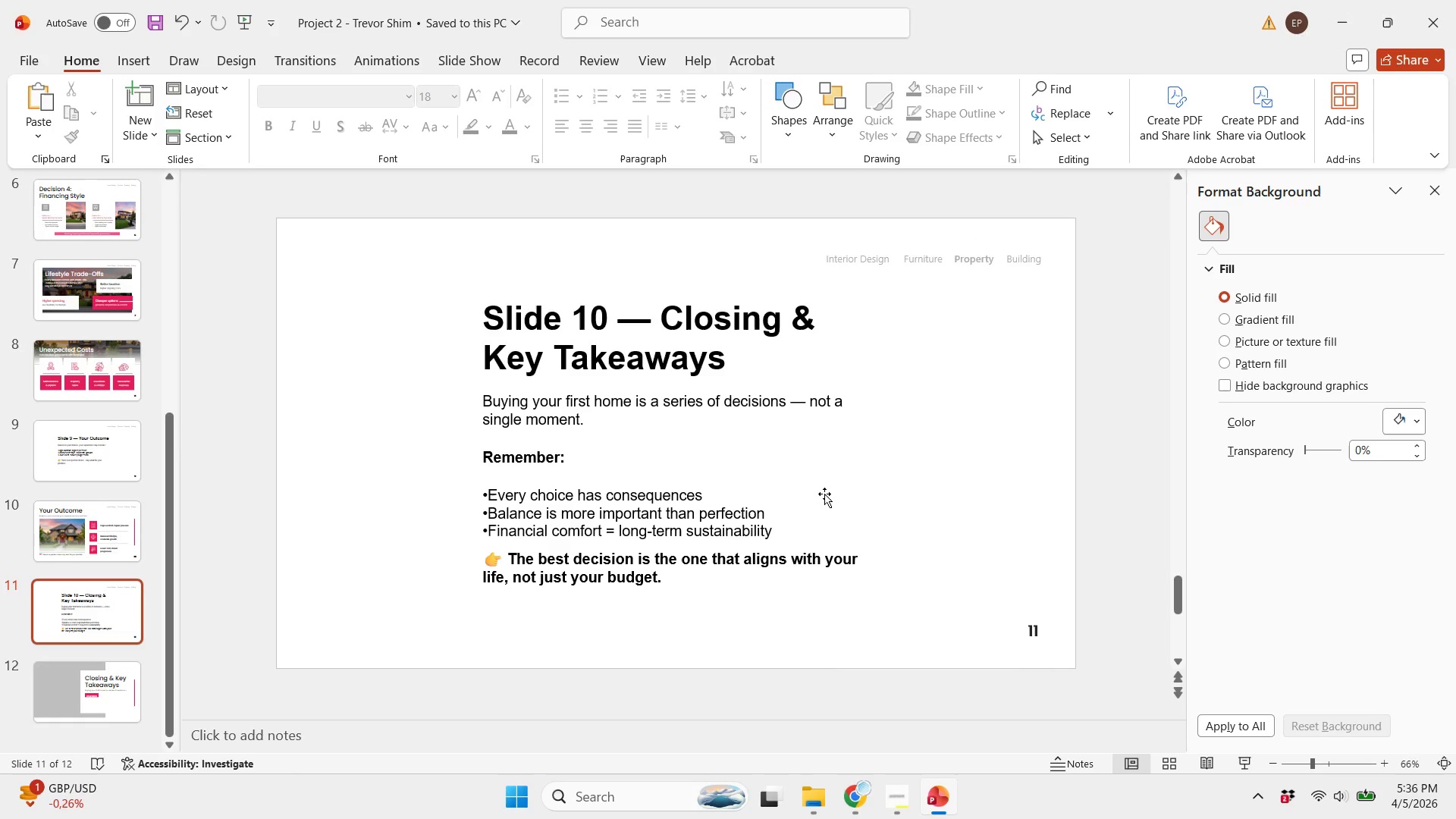 
scroll: coordinate [824, 494], scroll_direction: down, amount: 1.0
 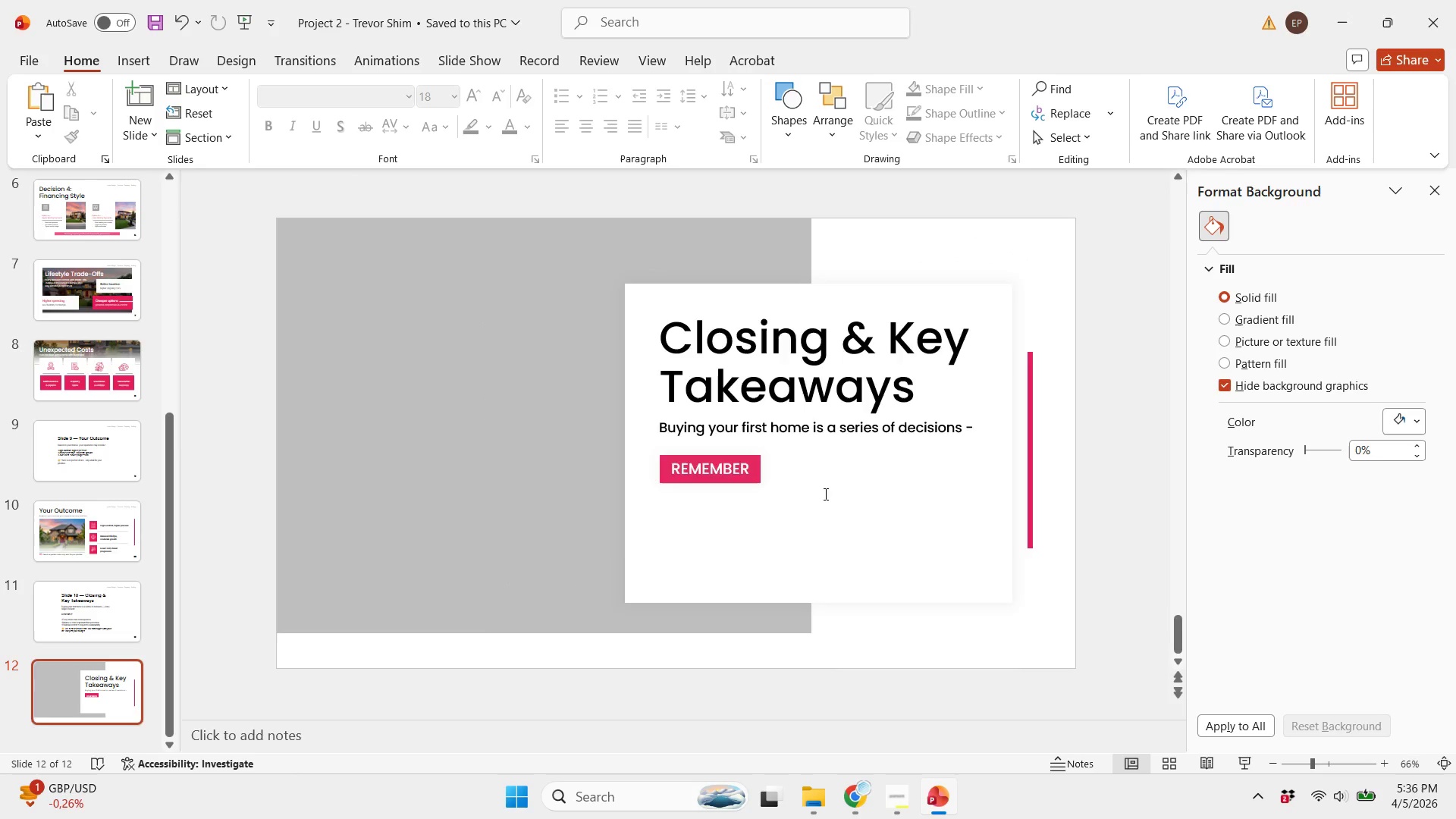 
scroll: coordinate [824, 494], scroll_direction: up, amount: 1.0
 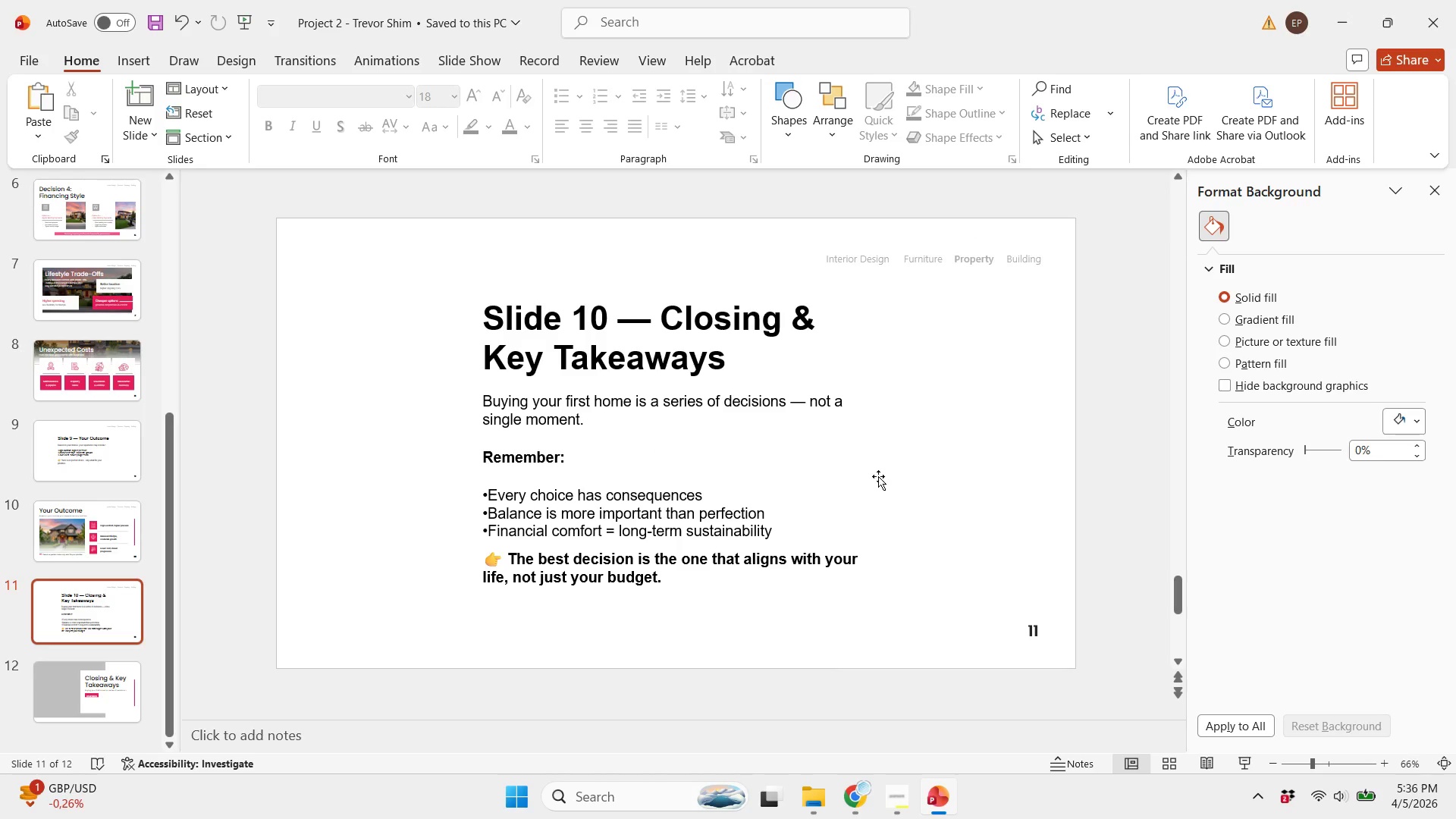 
scroll: coordinate [922, 472], scroll_direction: down, amount: 1.0
 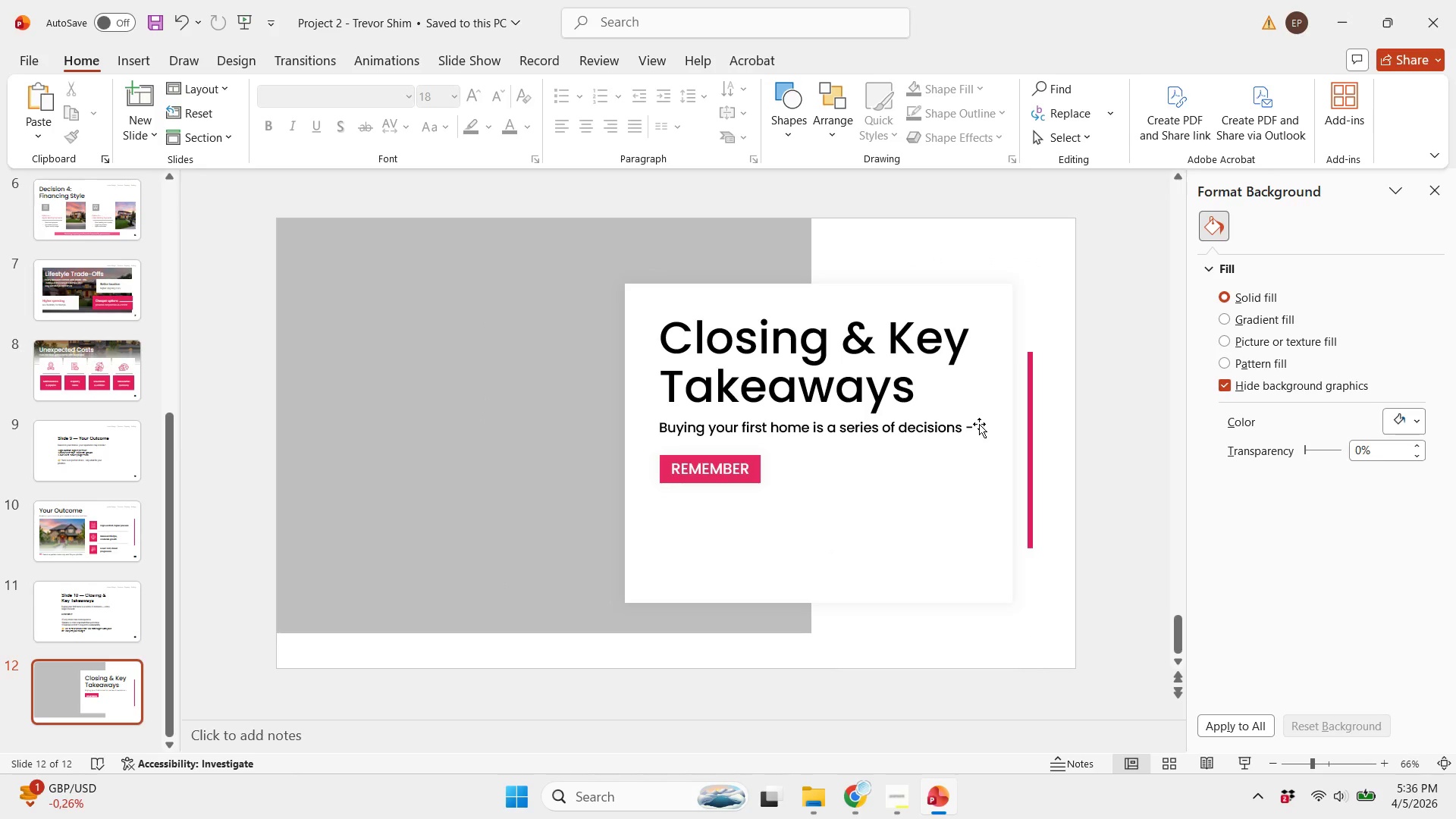 
left_click([975, 427])
 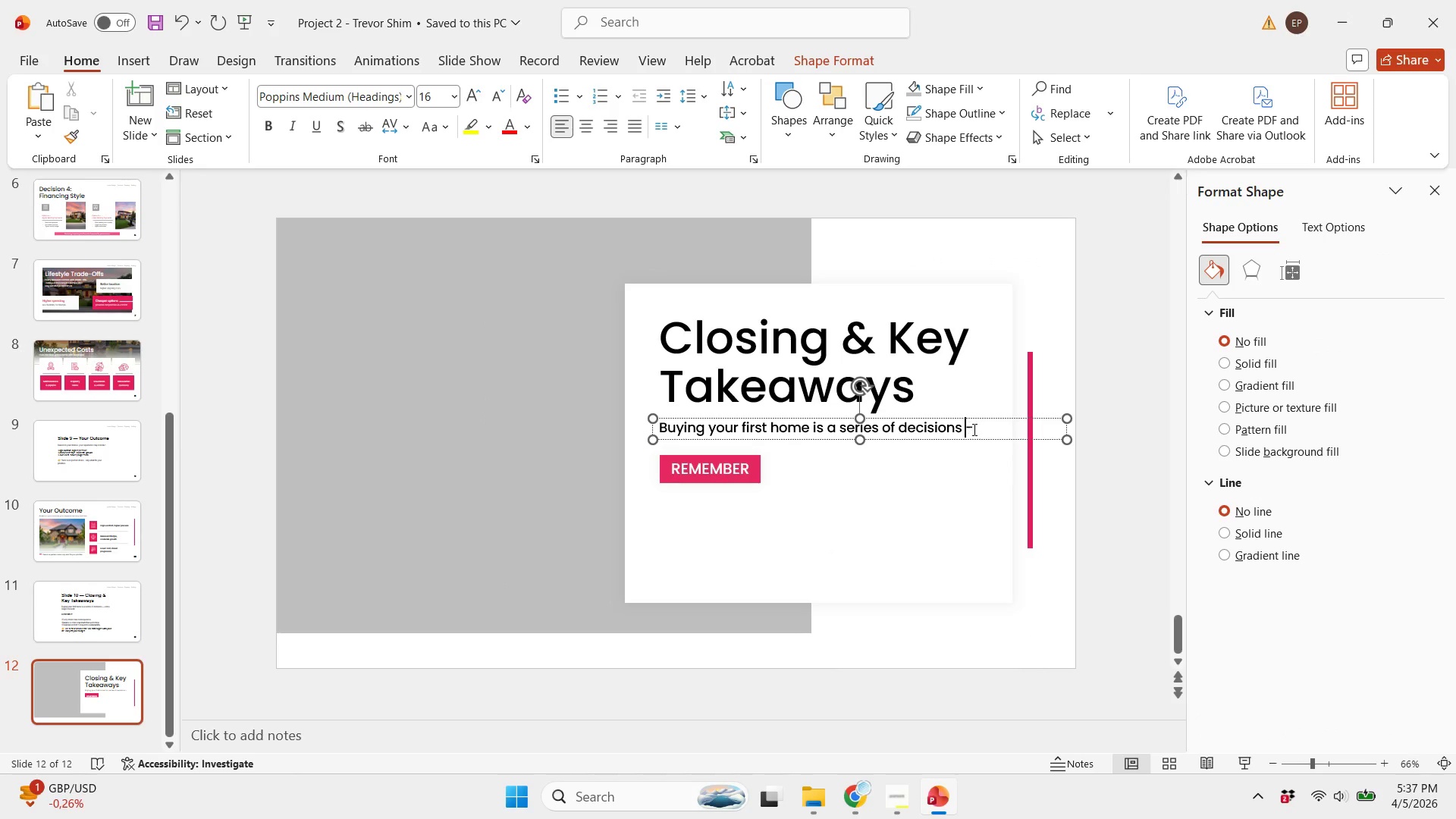 
double_click([974, 429])
 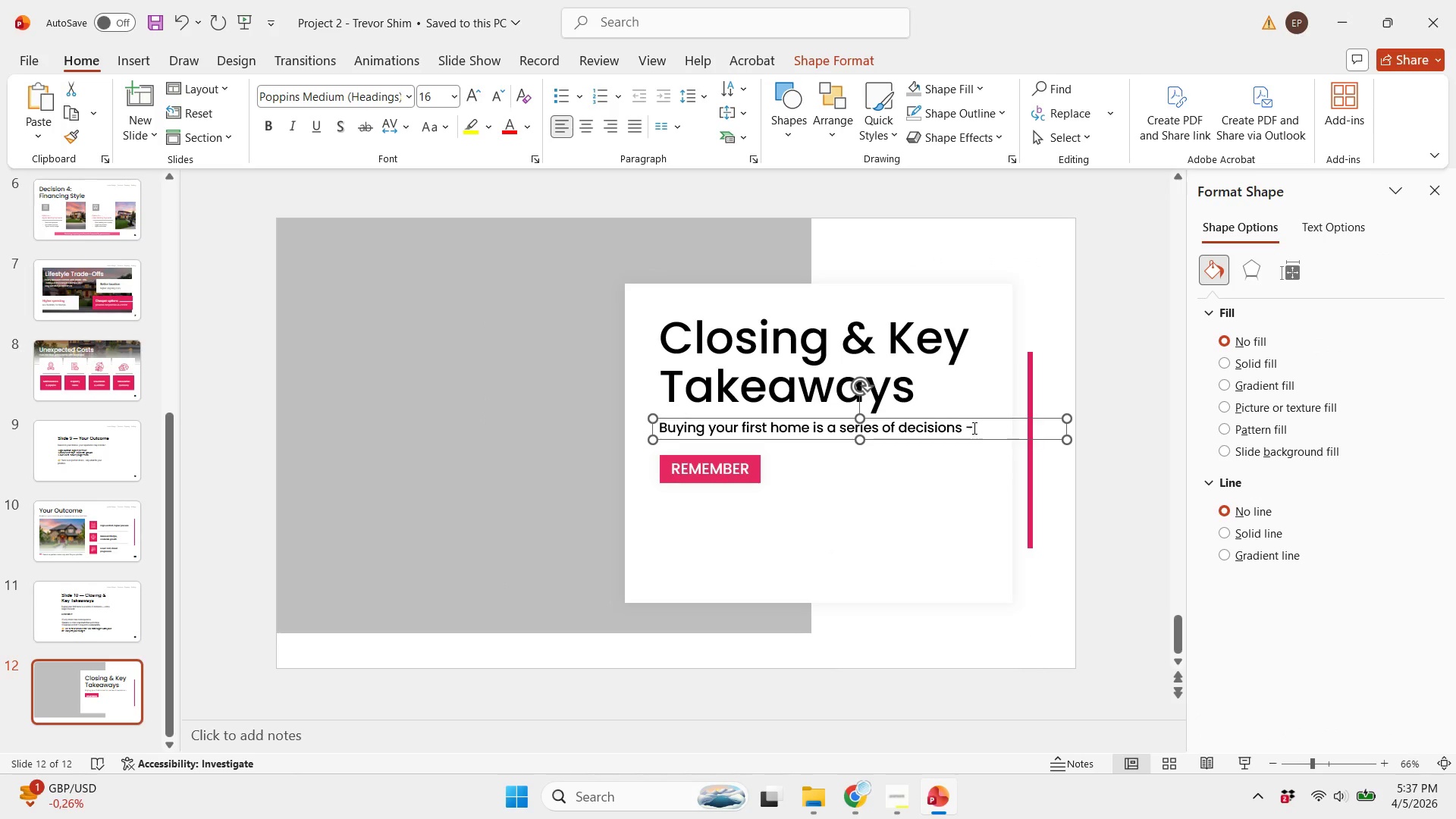 
left_click([968, 427])
 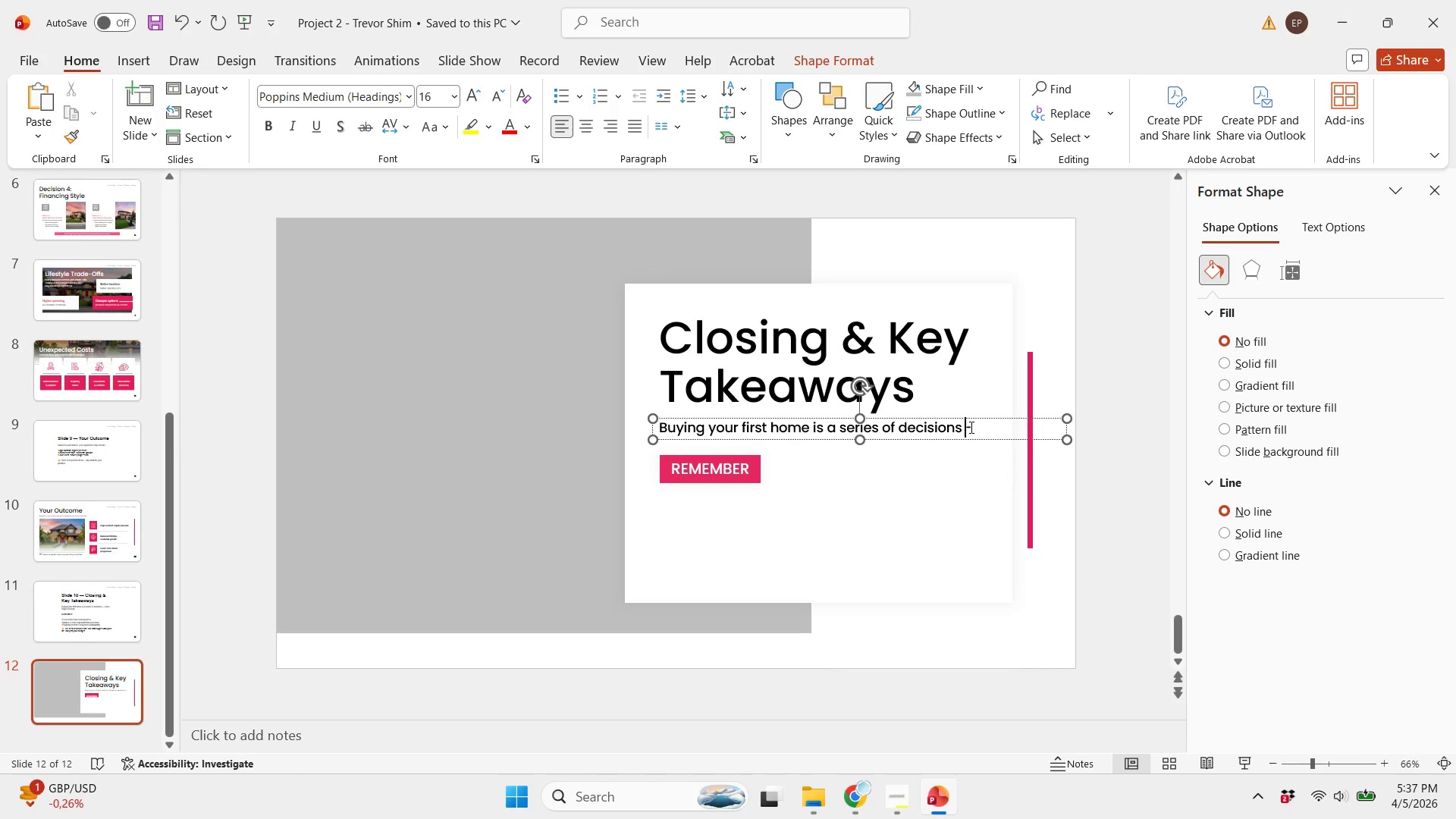 
double_click([970, 427])
 